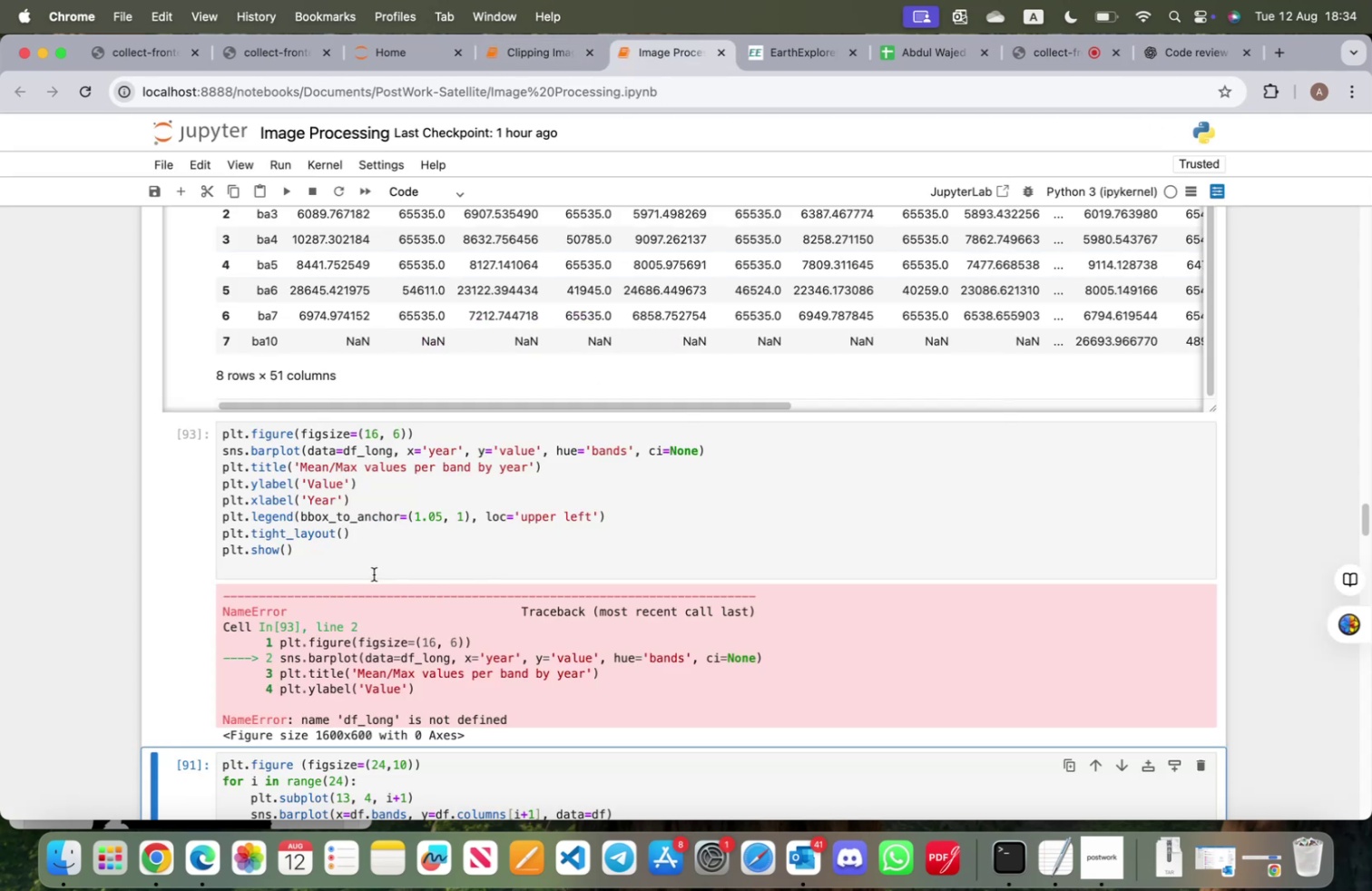 
scroll: coordinate [374, 575], scroll_direction: down, amount: 6.0
 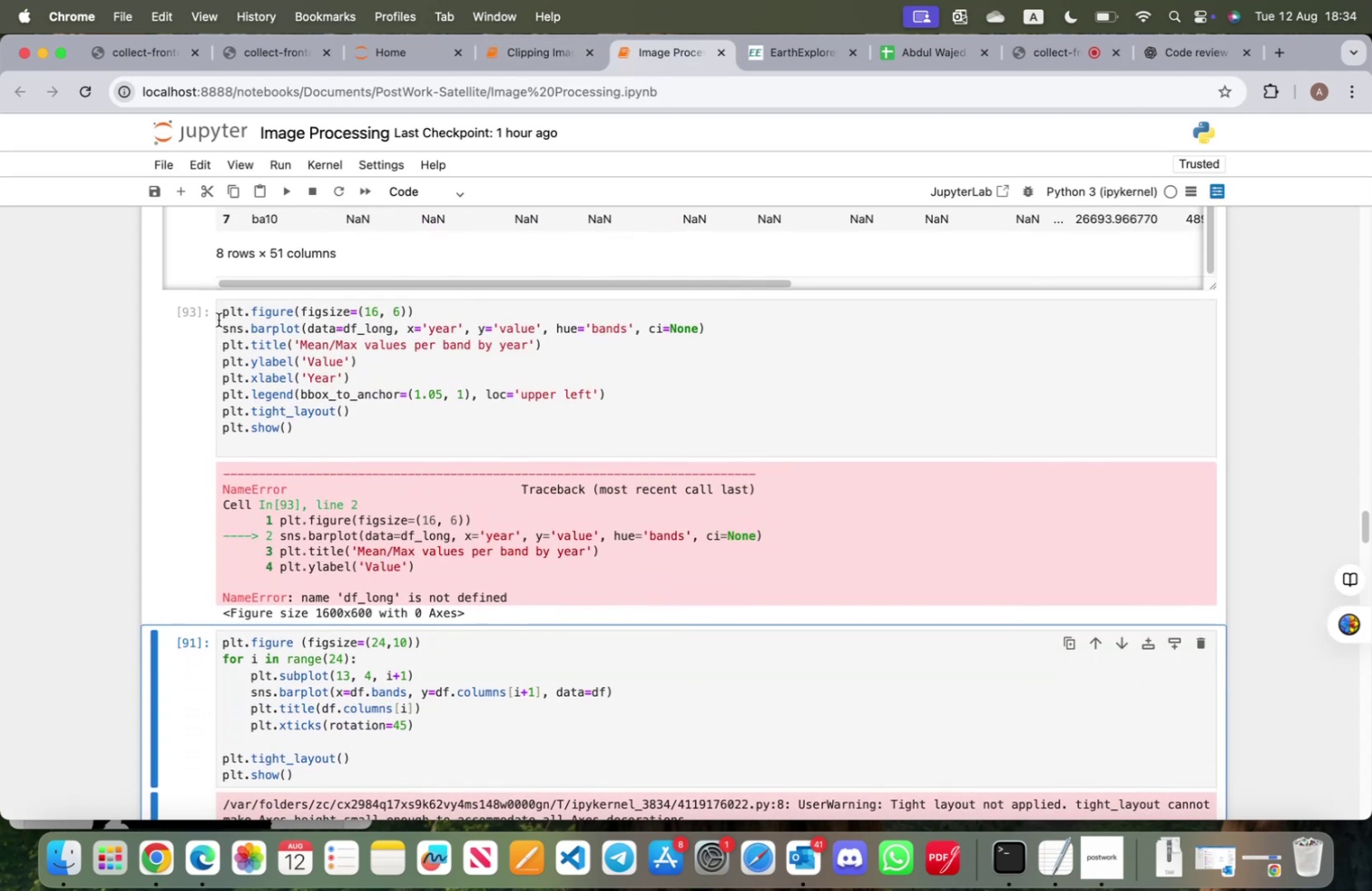 
left_click([224, 313])
 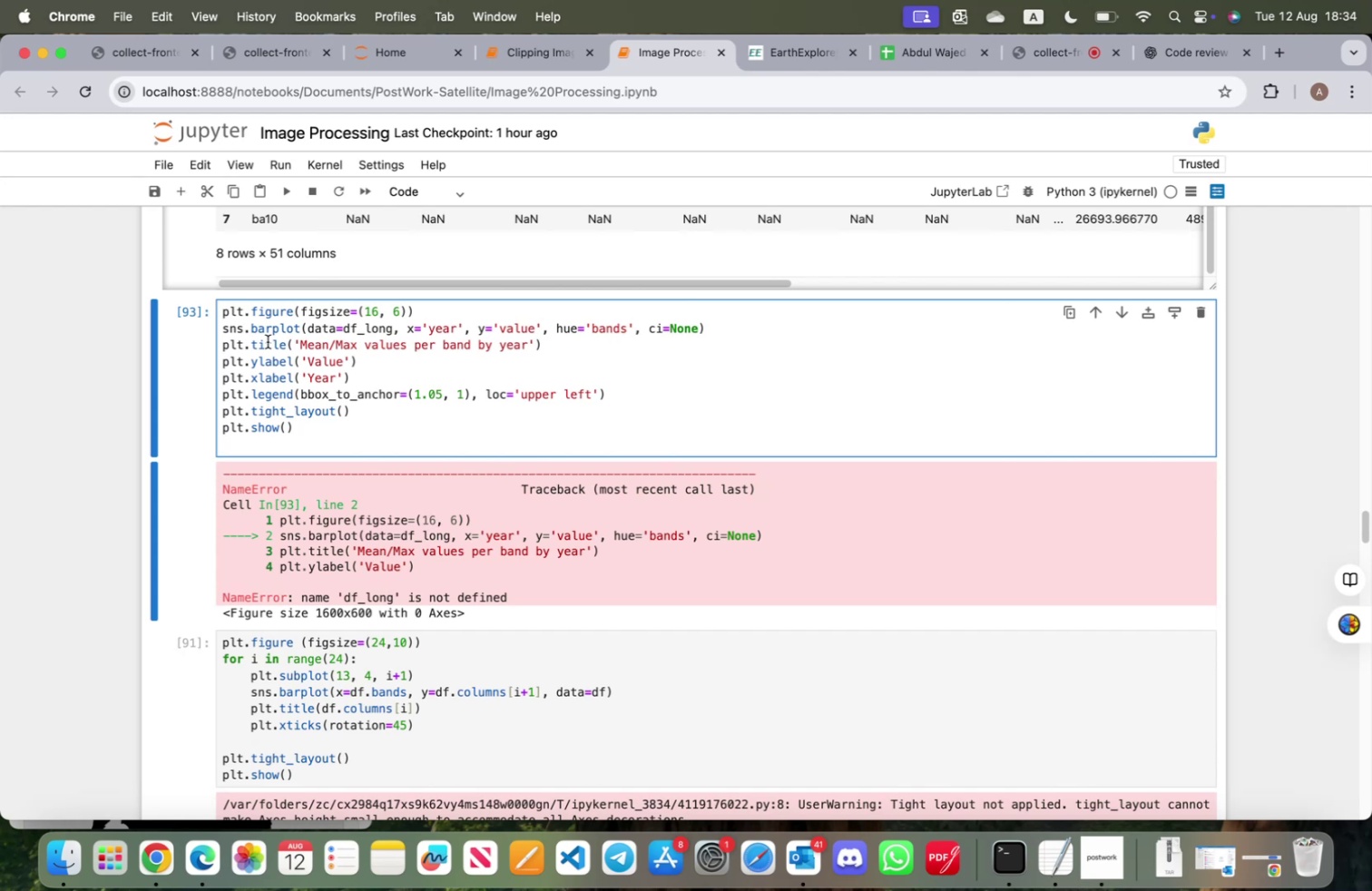 
key(Enter)
 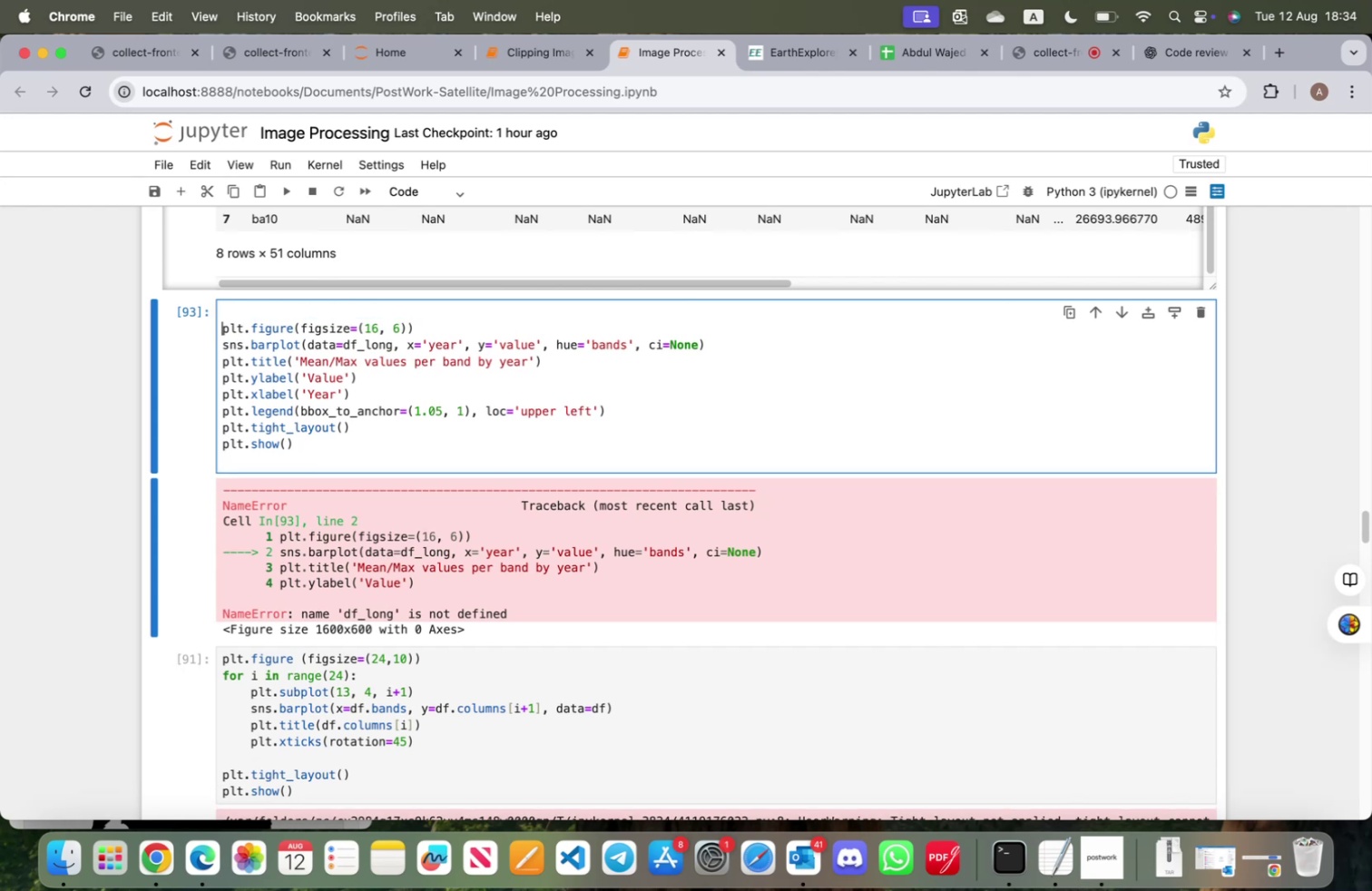 
key(ArrowUp)
 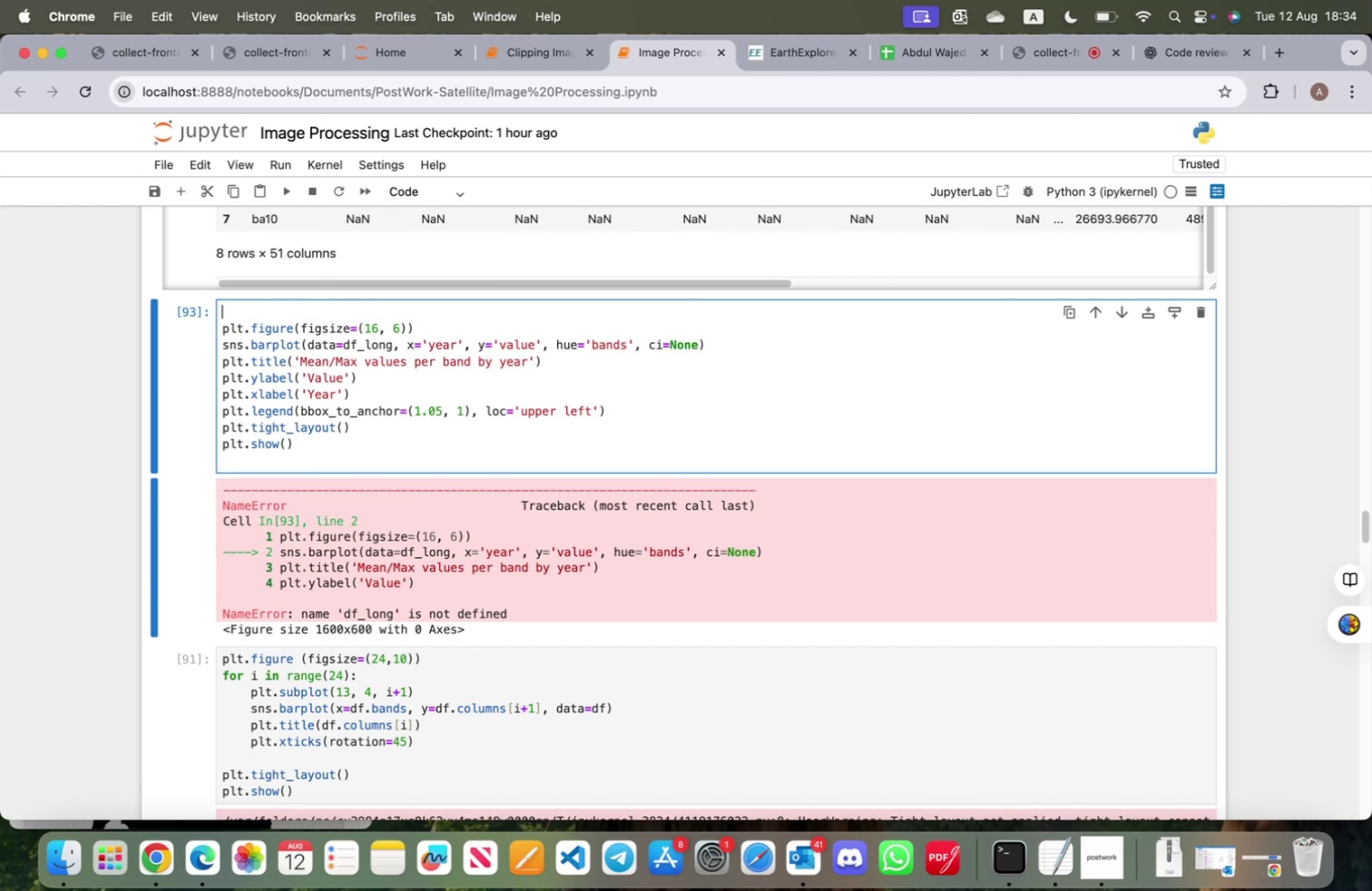 
key(Meta+CommandLeft)
 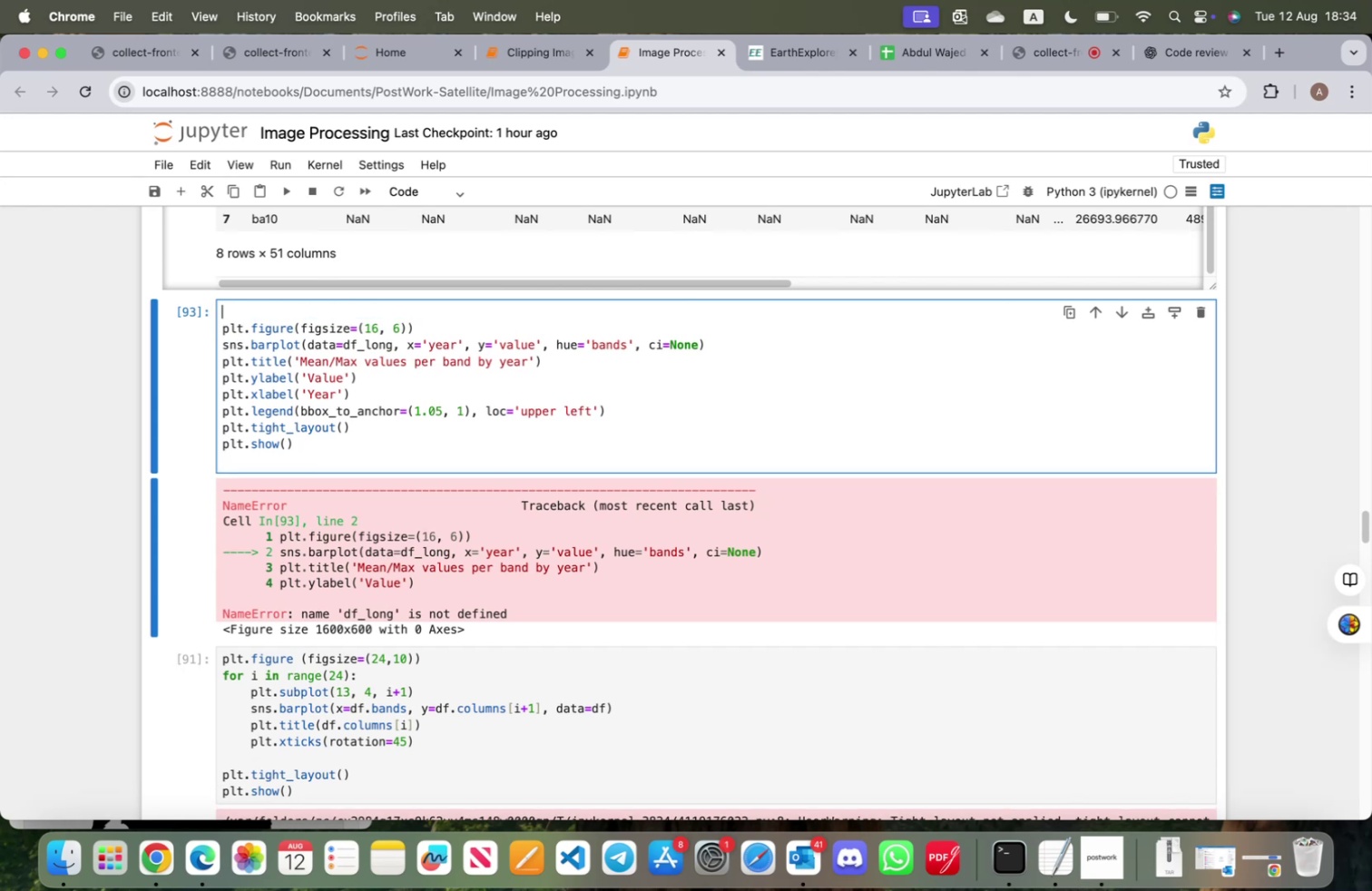 
key(Meta+V)
 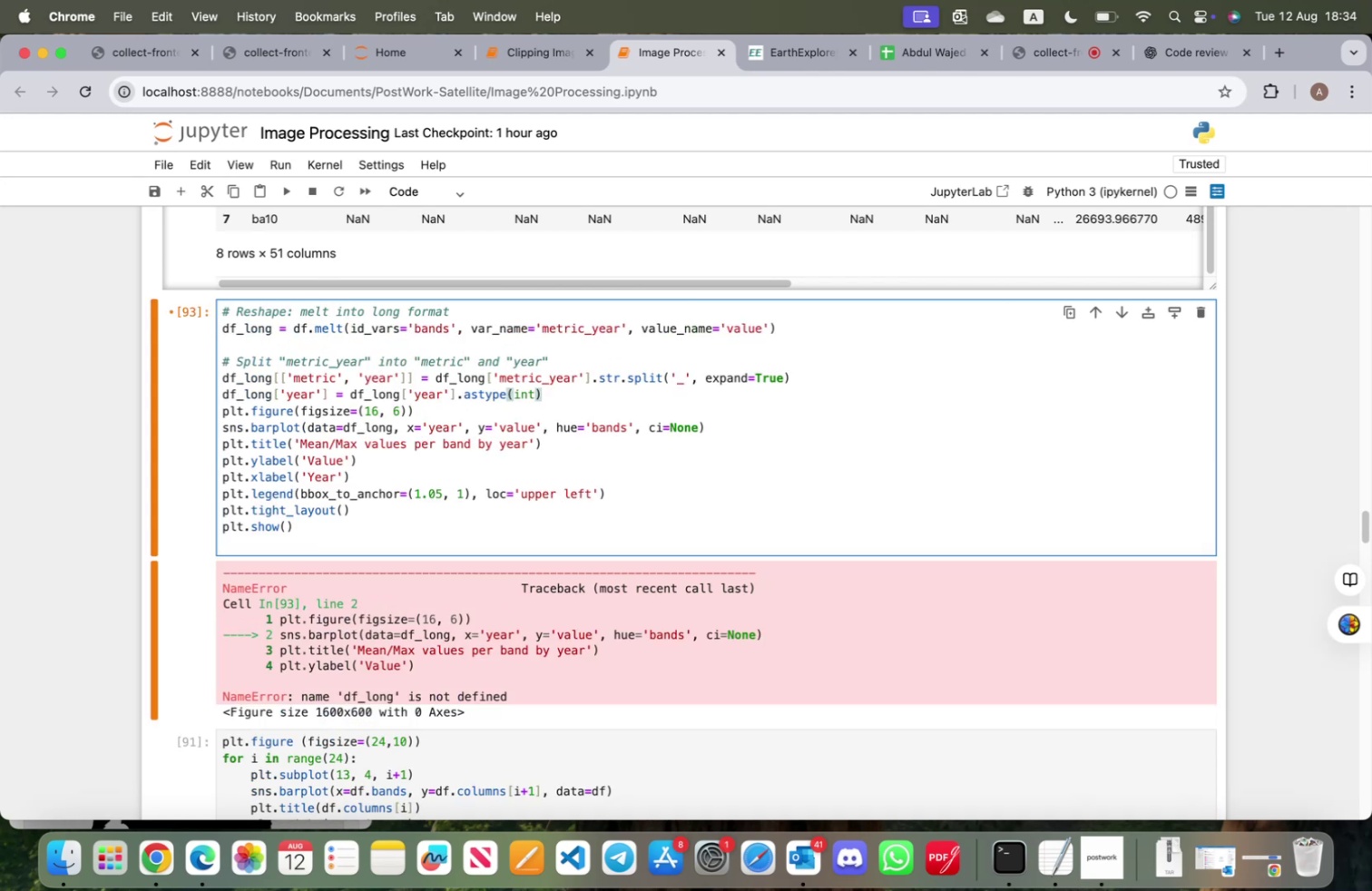 
key(Enter)
 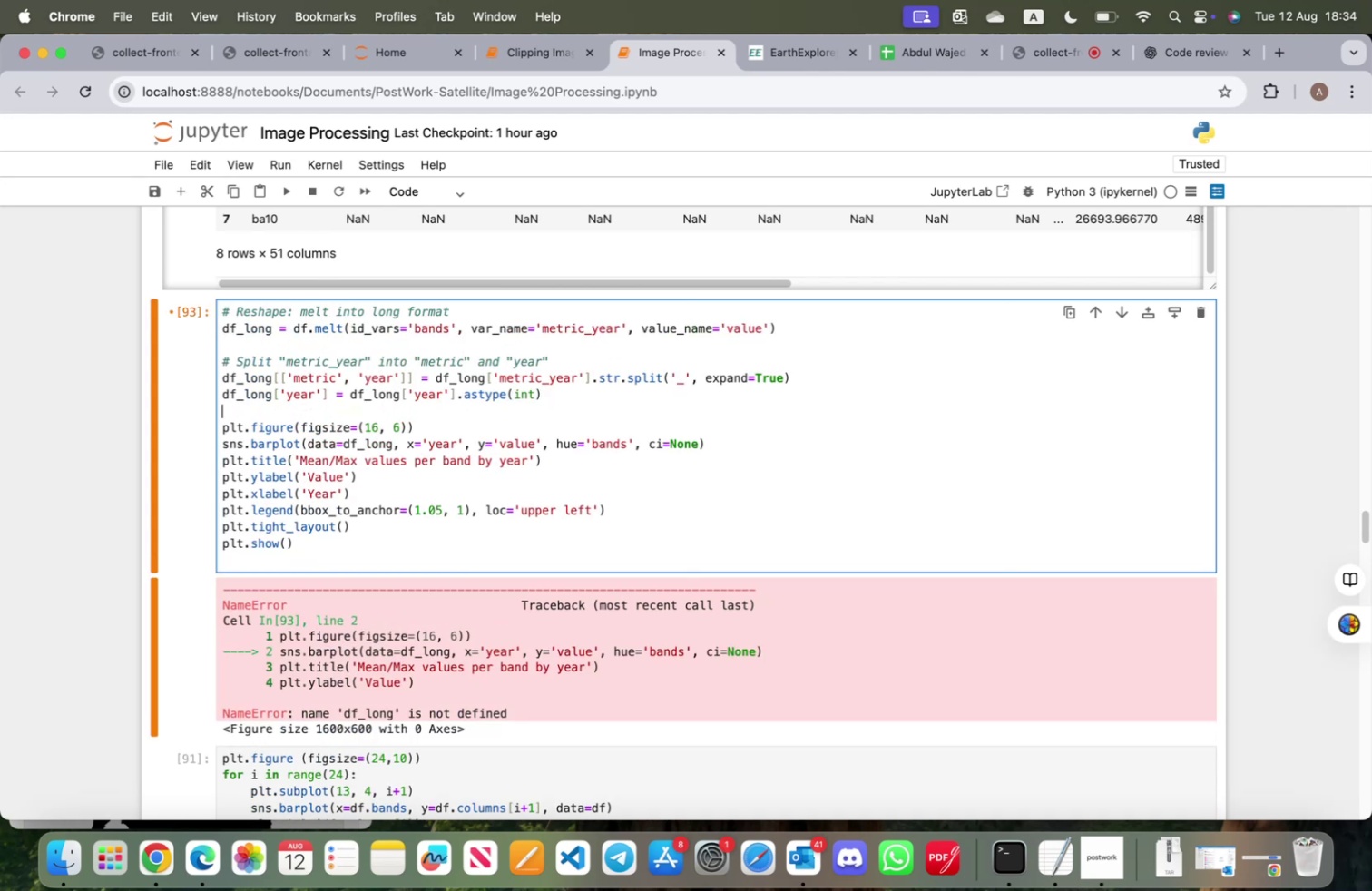 
key(Shift+ShiftRight)
 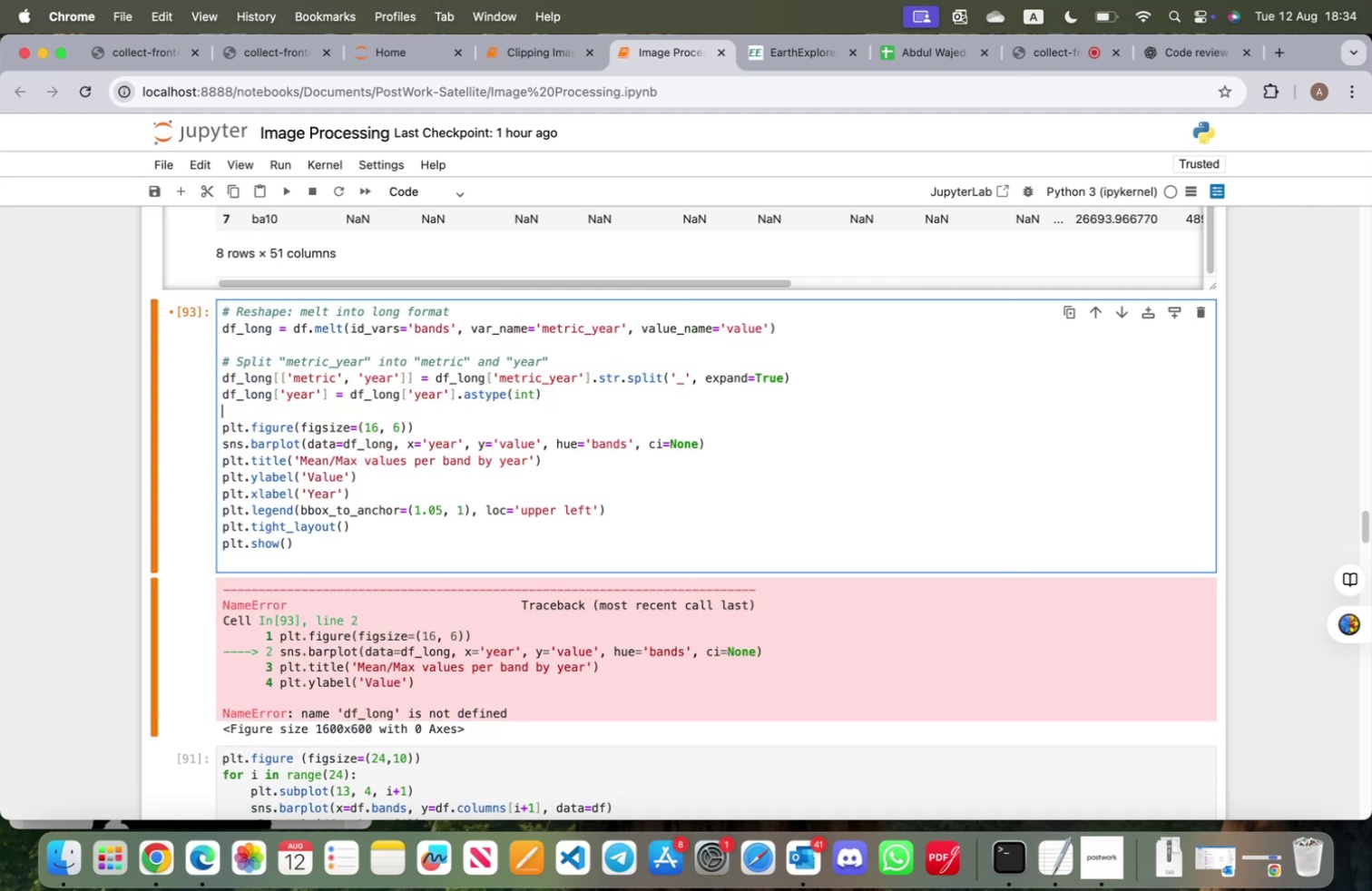 
key(Shift+Enter)
 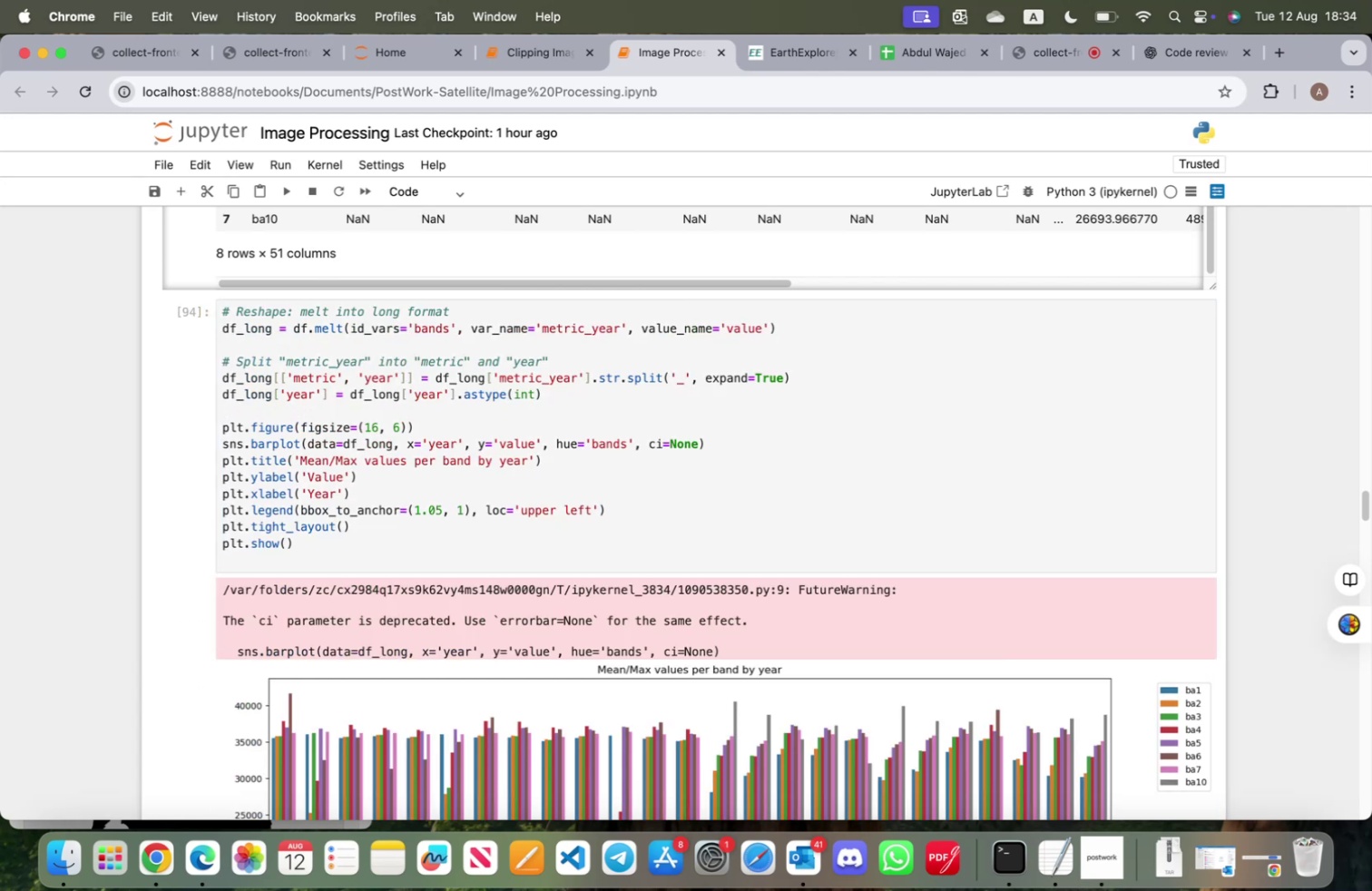 
scroll: coordinate [323, 406], scroll_direction: down, amount: 11.0
 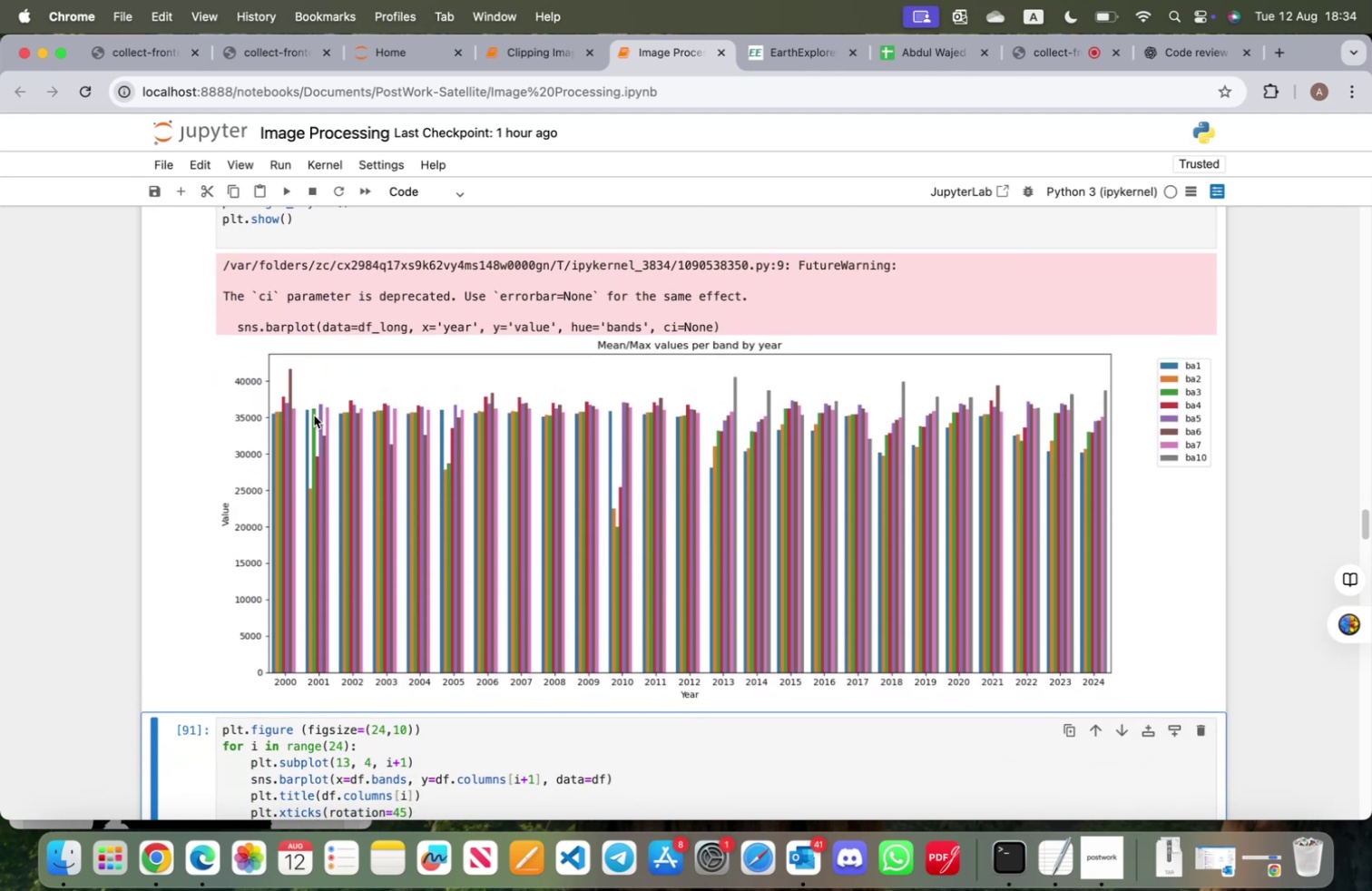 
scroll: coordinate [332, 436], scroll_direction: up, amount: 3.0
 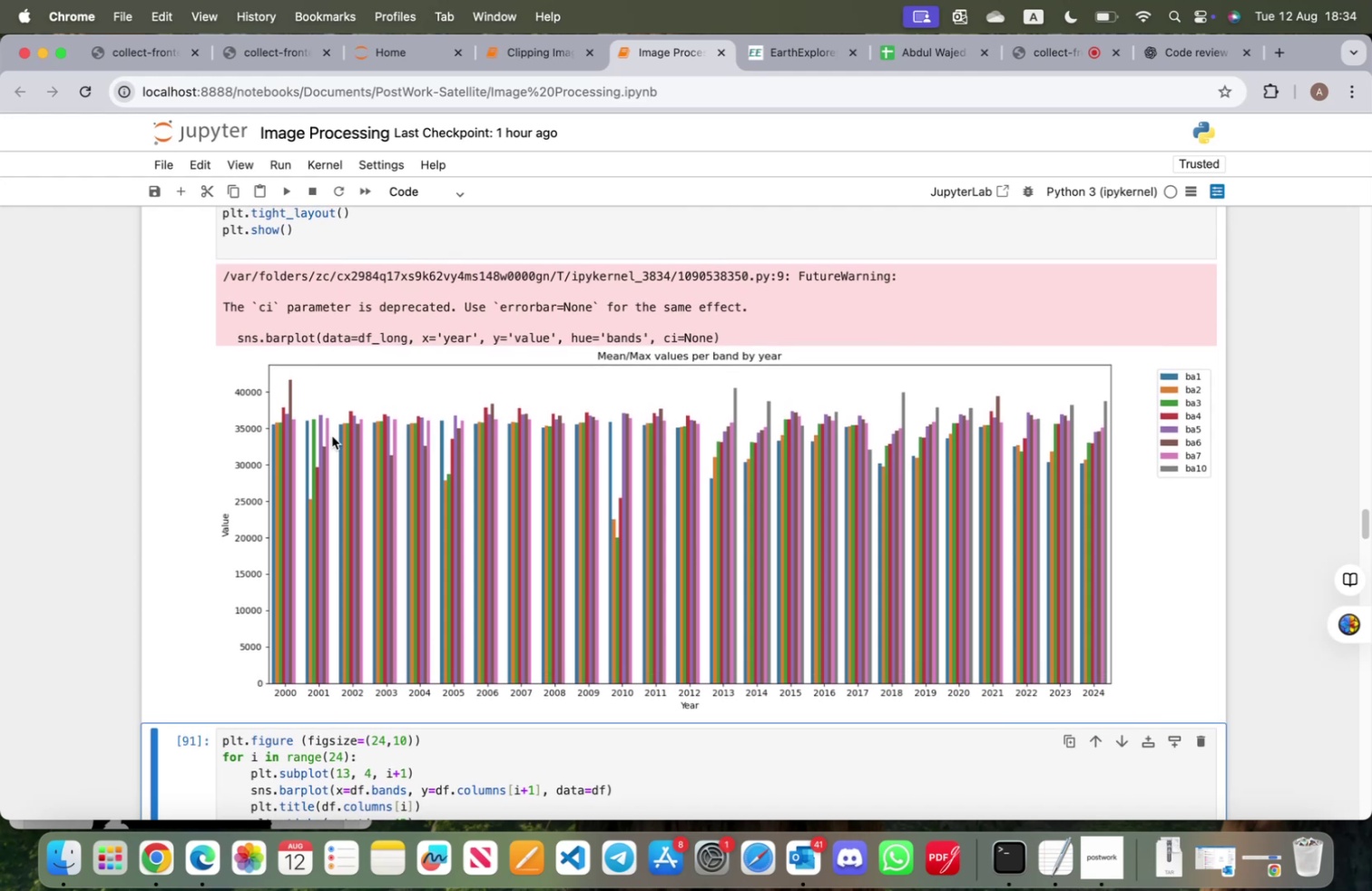 
scroll: coordinate [332, 444], scroll_direction: down, amount: 3.0
 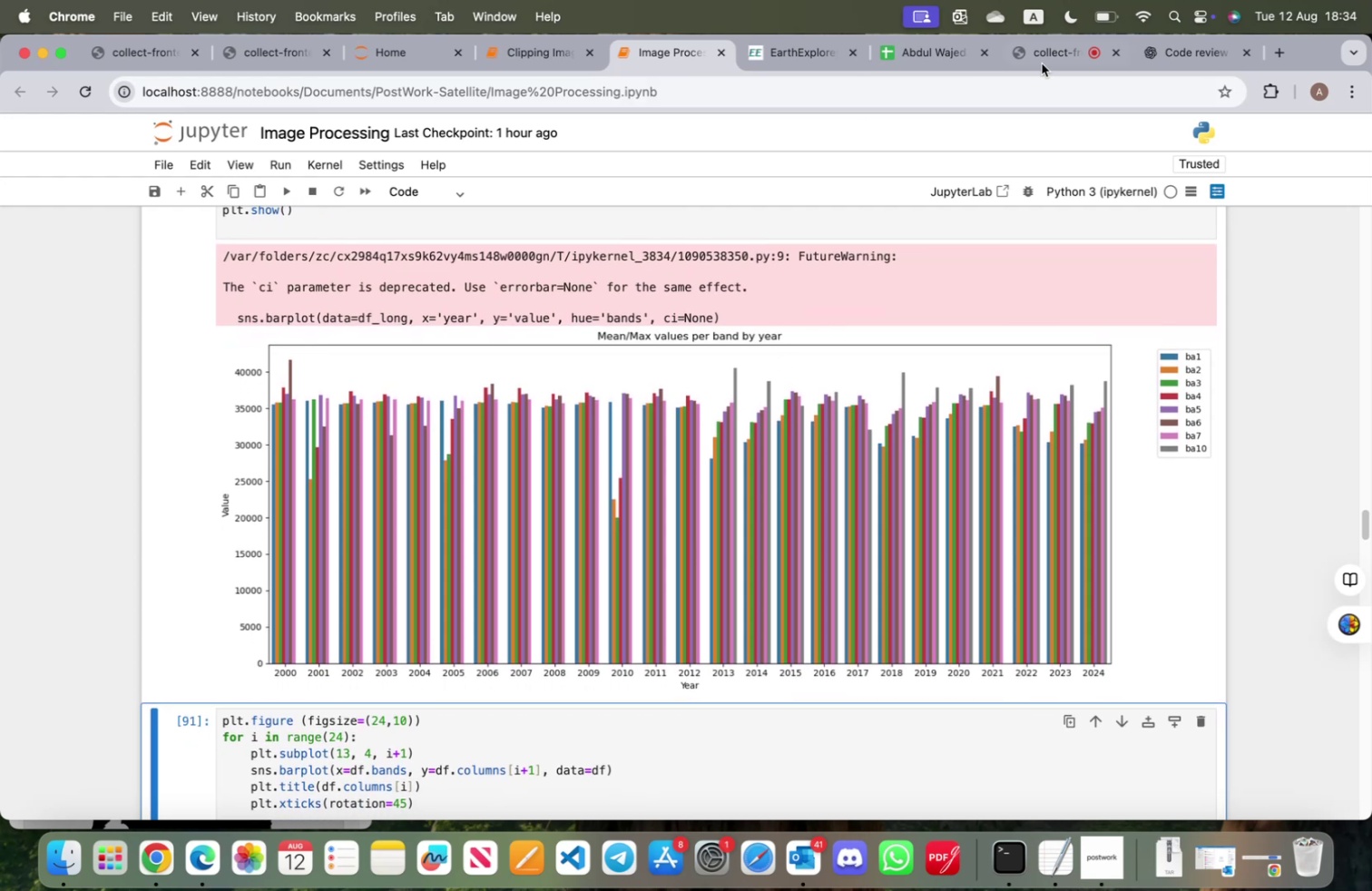 
left_click([1186, 58])
 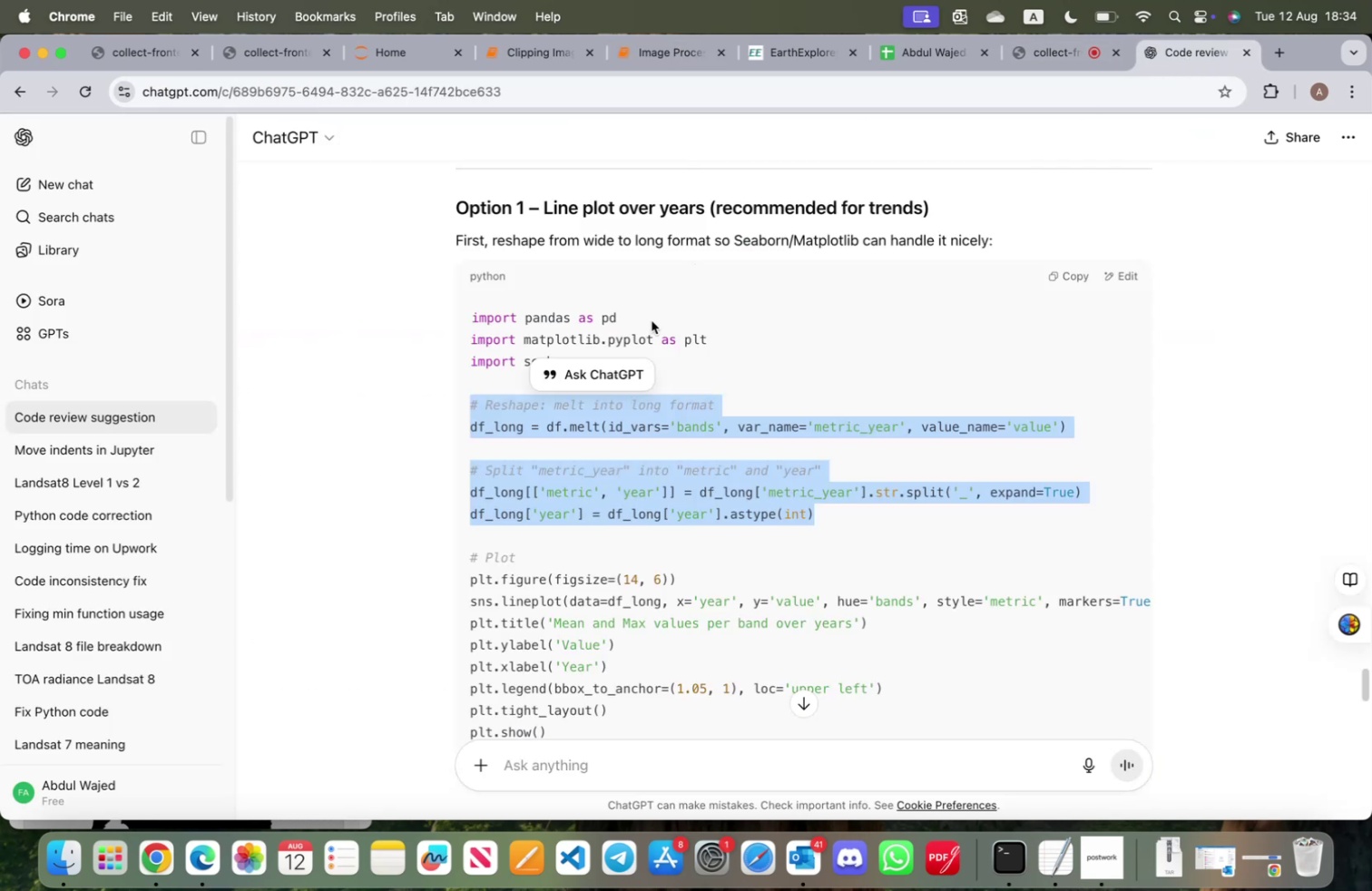 
scroll: coordinate [650, 378], scroll_direction: down, amount: 5.0
 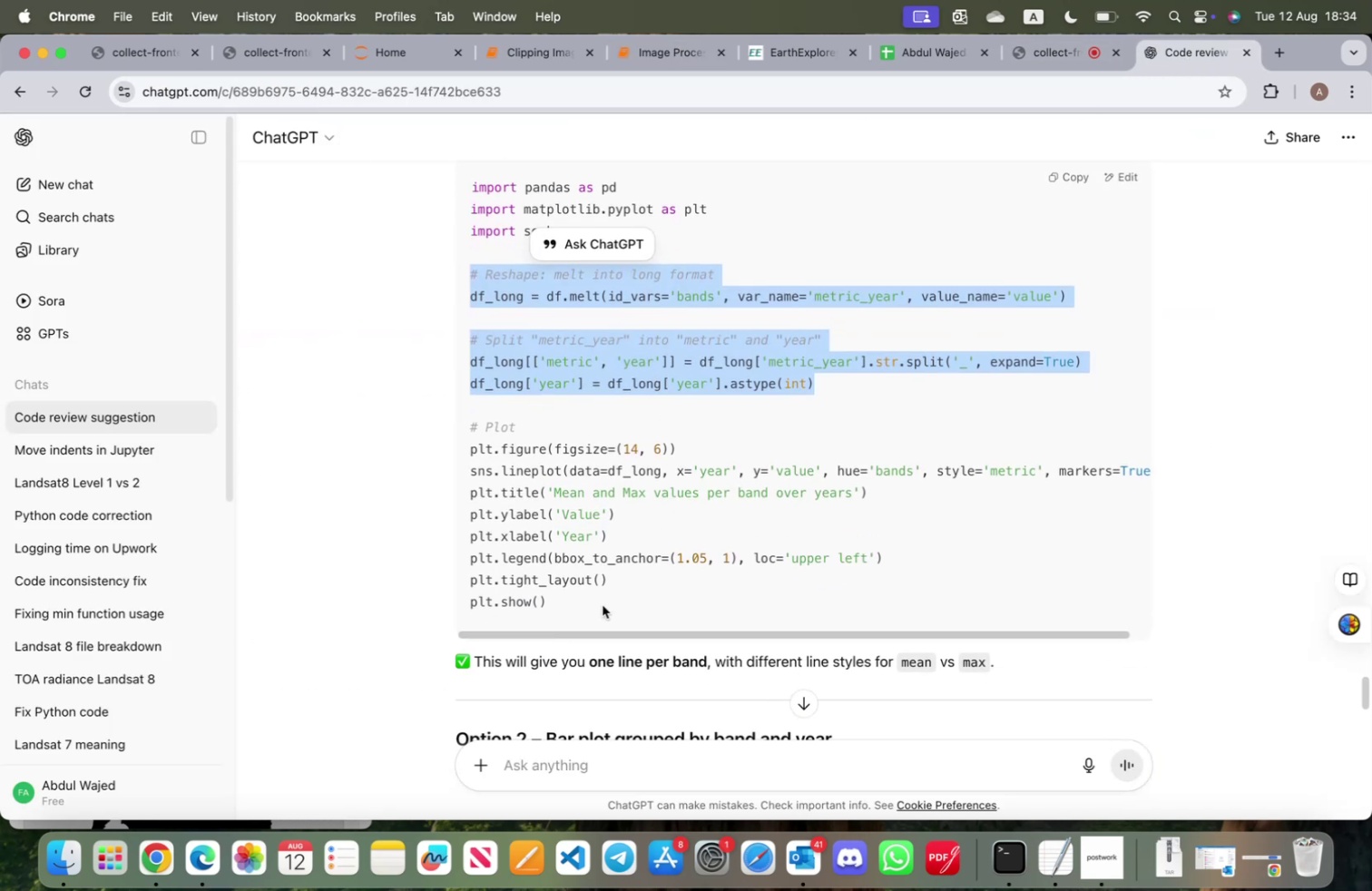 
left_click_drag(start_coordinate=[602, 607], to_coordinate=[472, 425])
 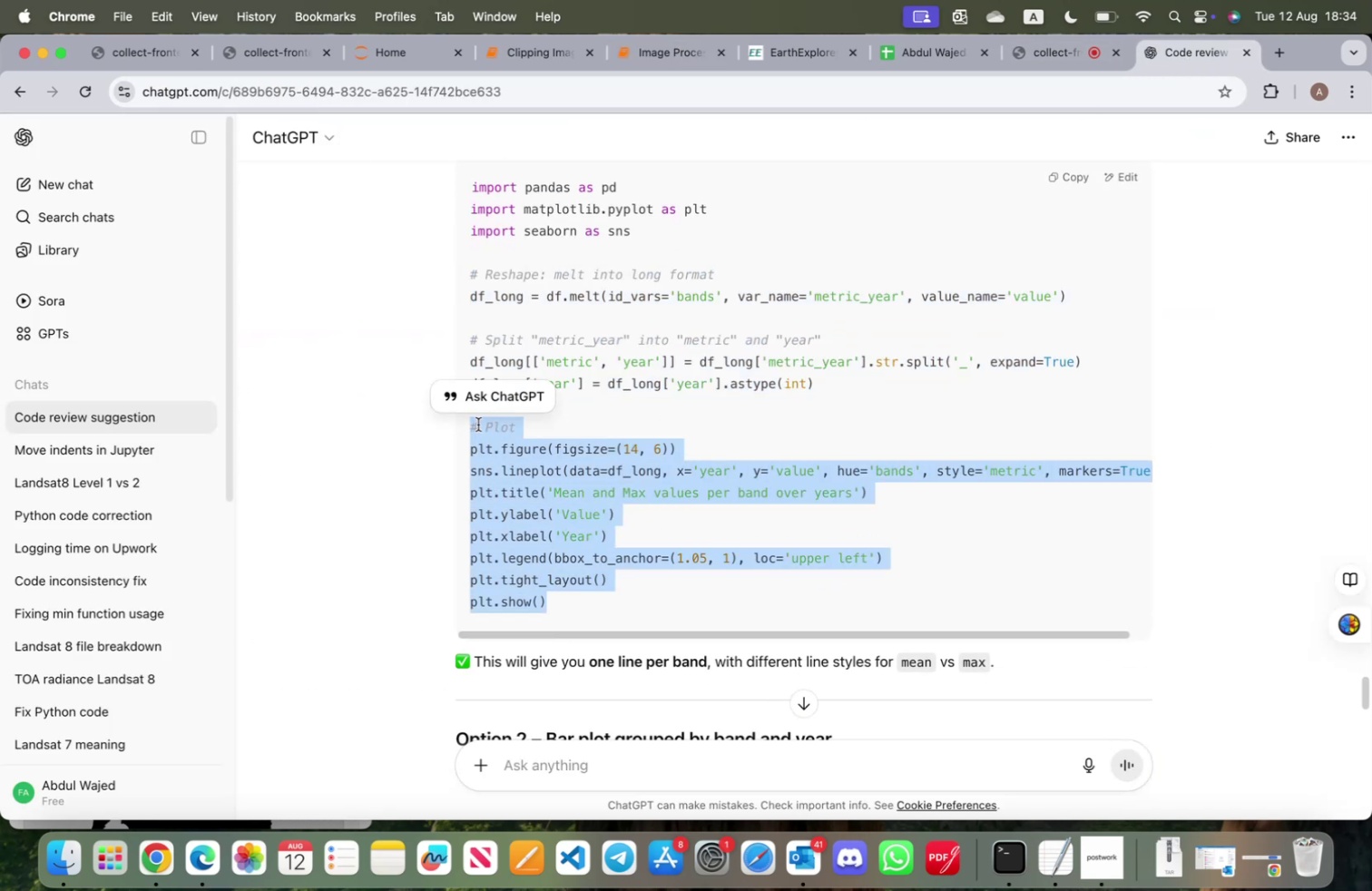 
key(Meta+CommandLeft)
 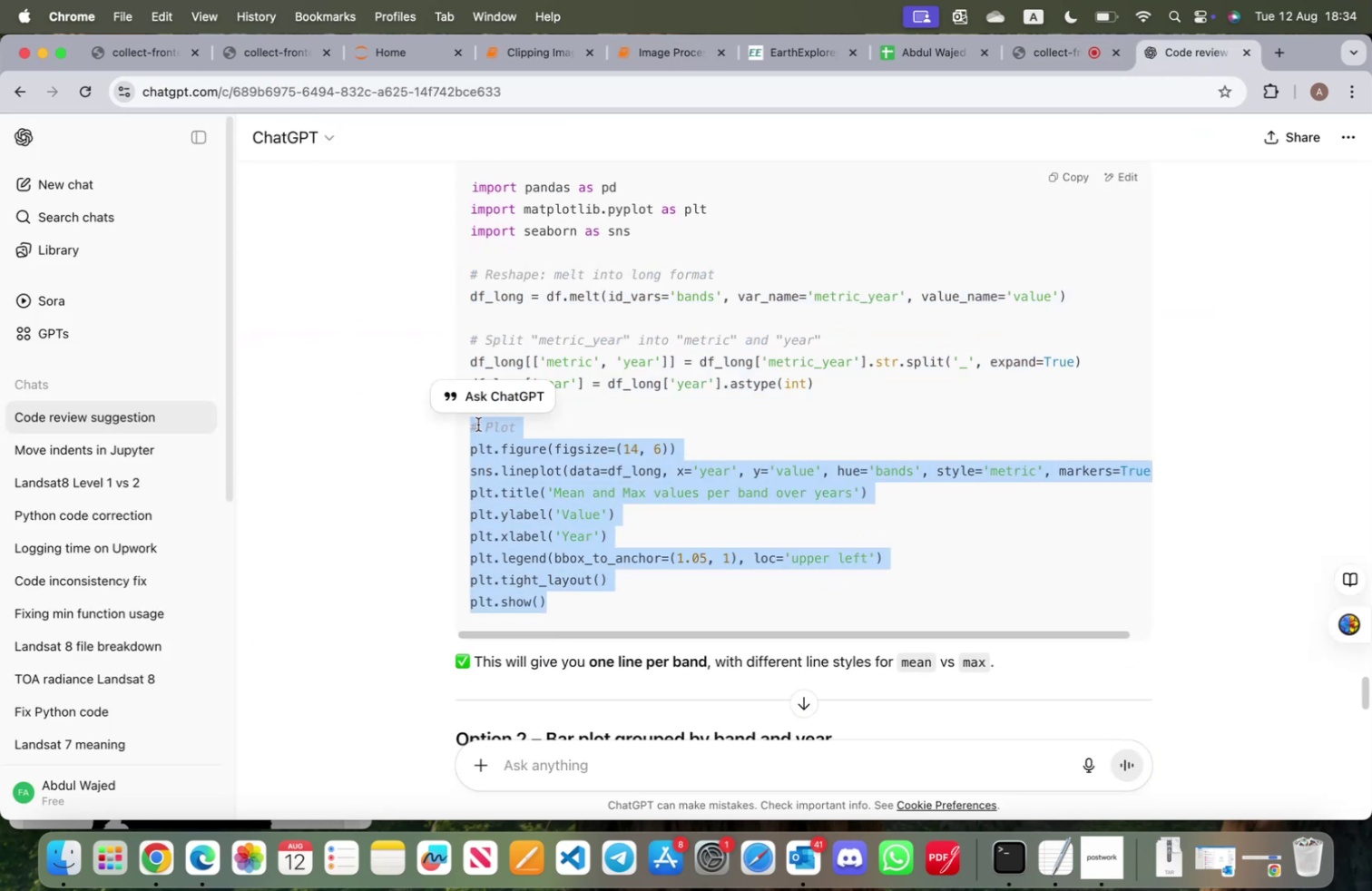 
key(Meta+C)
 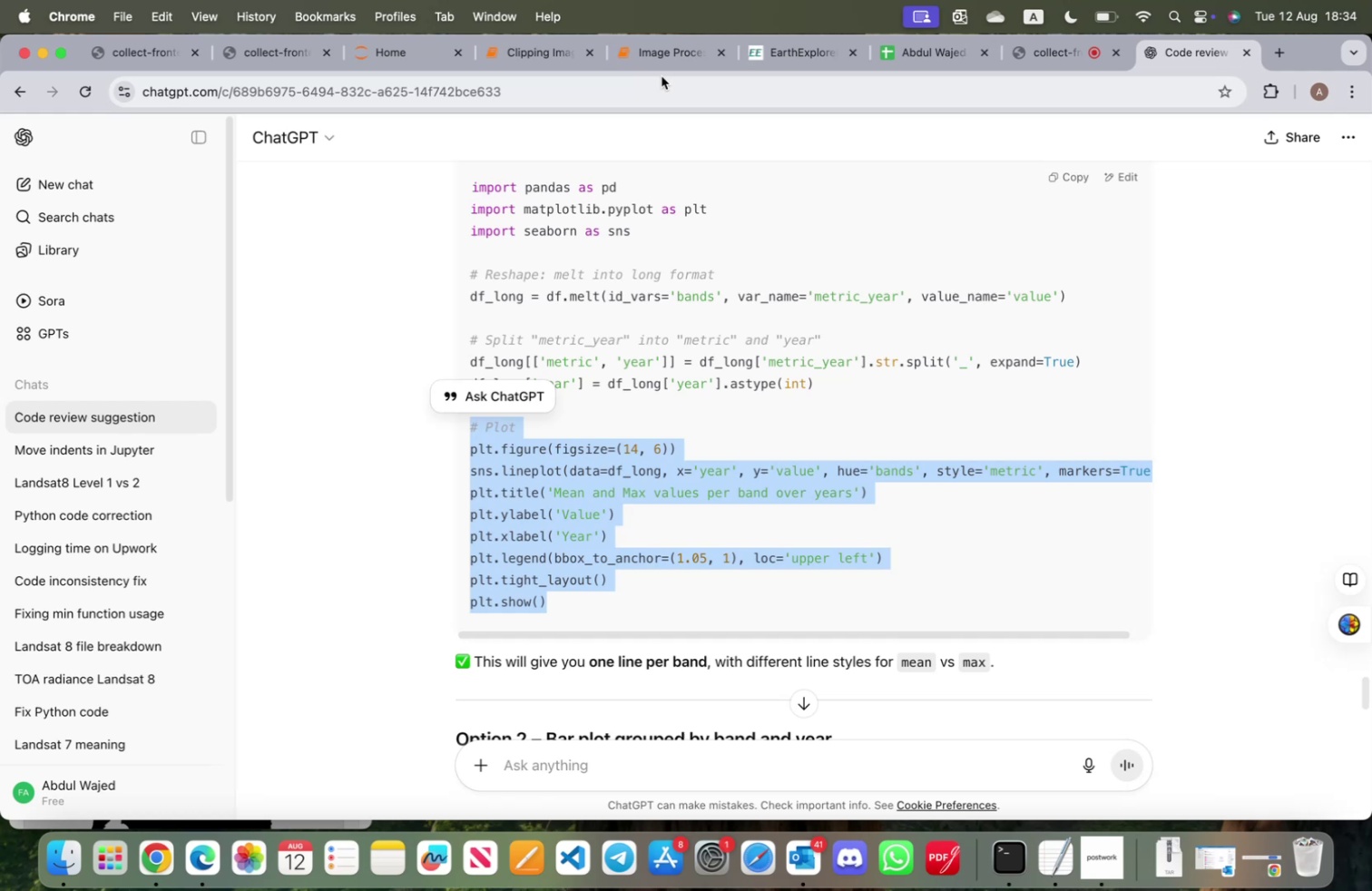 
left_click([656, 68])
 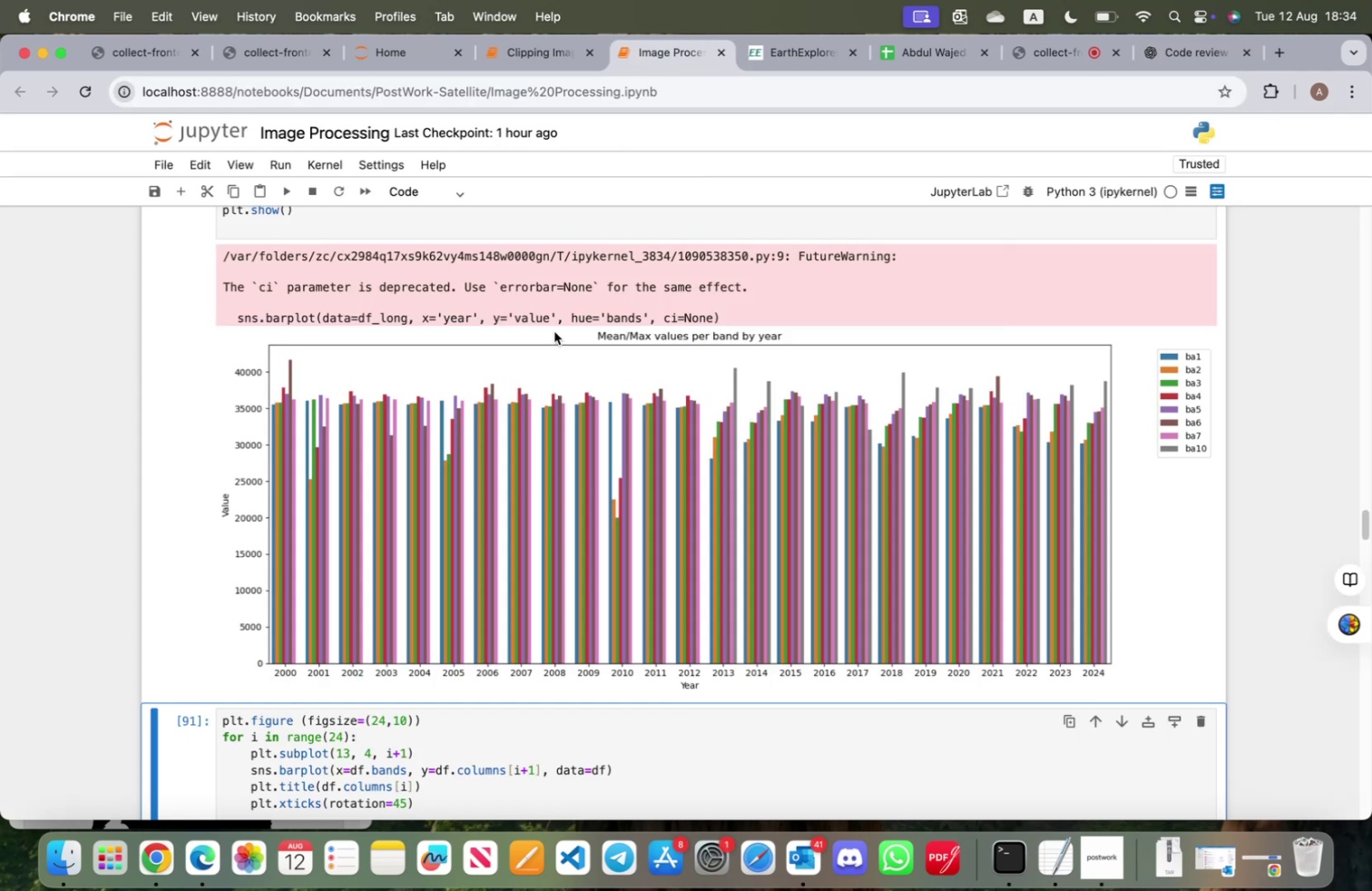 
scroll: coordinate [507, 601], scroll_direction: down, amount: 8.0
 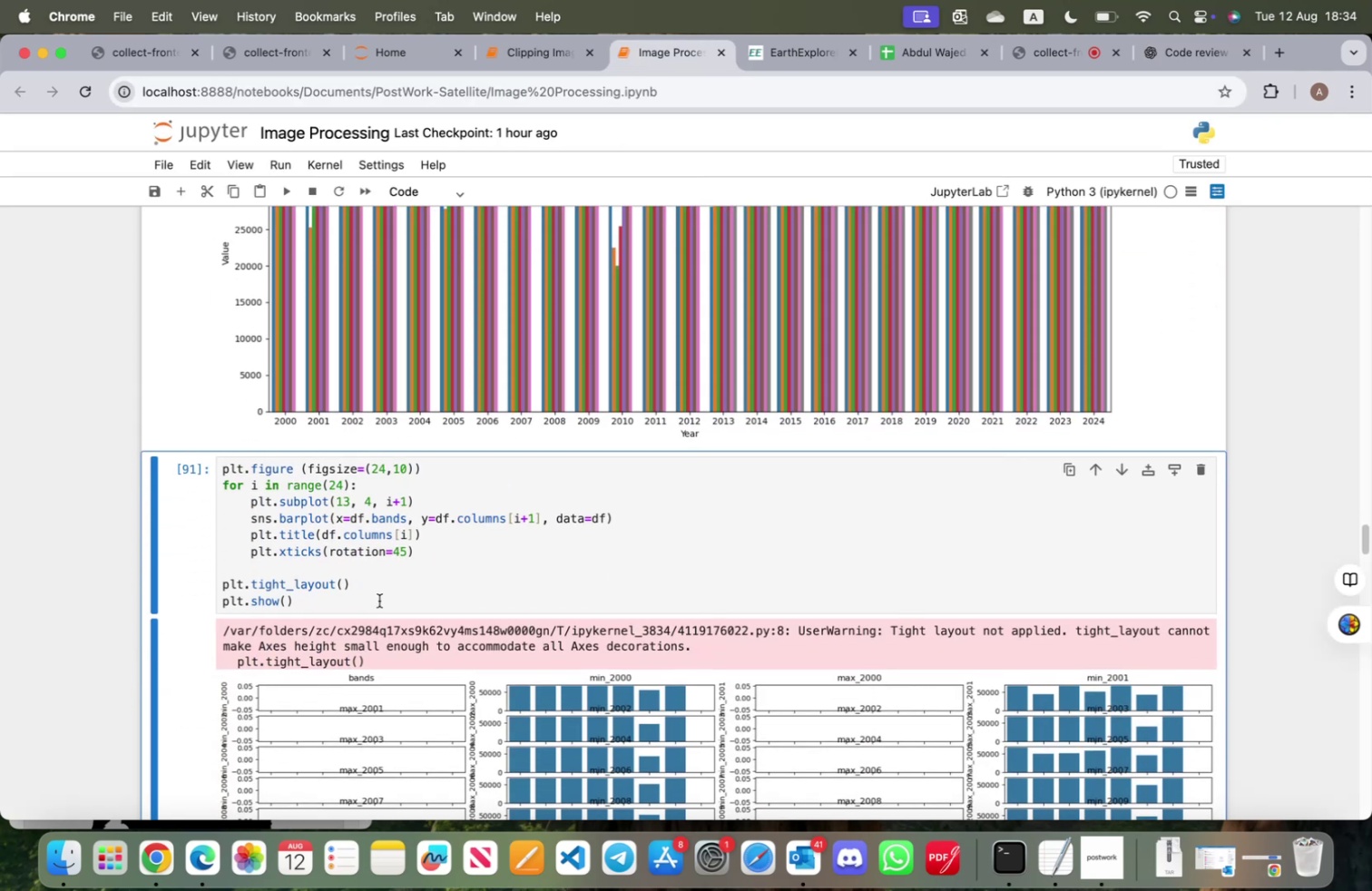 
left_click_drag(start_coordinate=[328, 604], to_coordinate=[181, 466])
 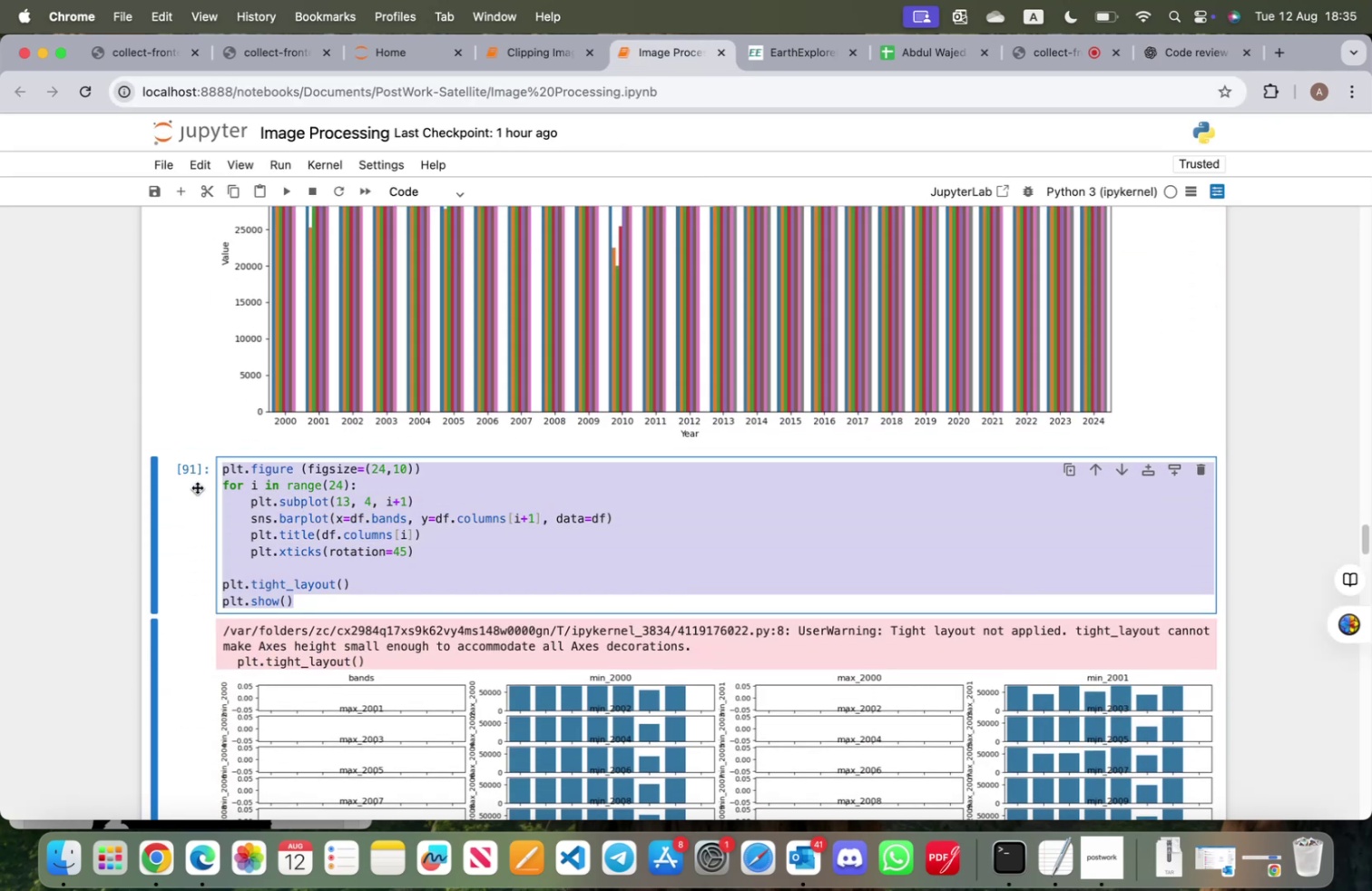 
key(Meta+V)
 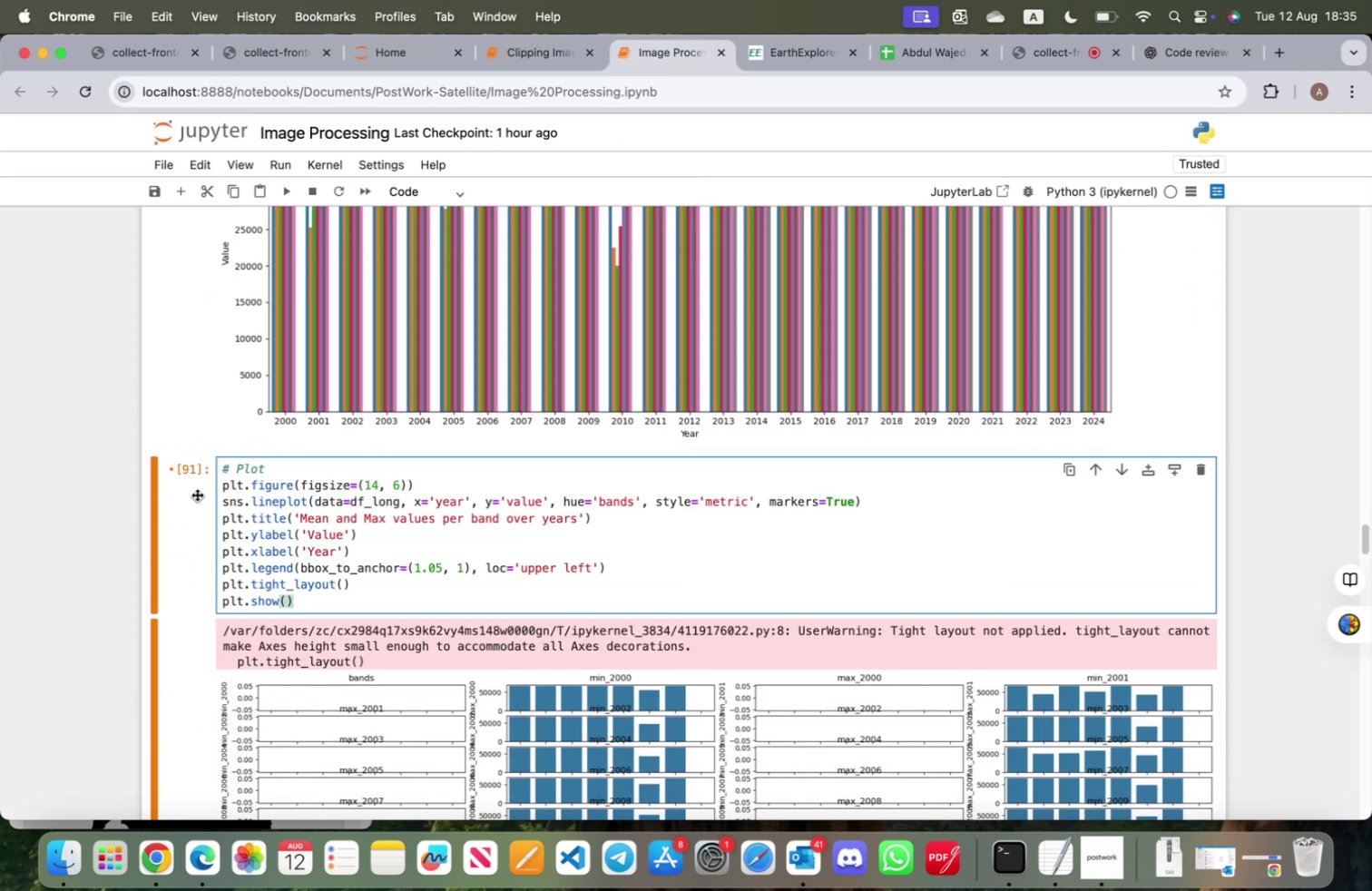 
key(Shift+ShiftRight)
 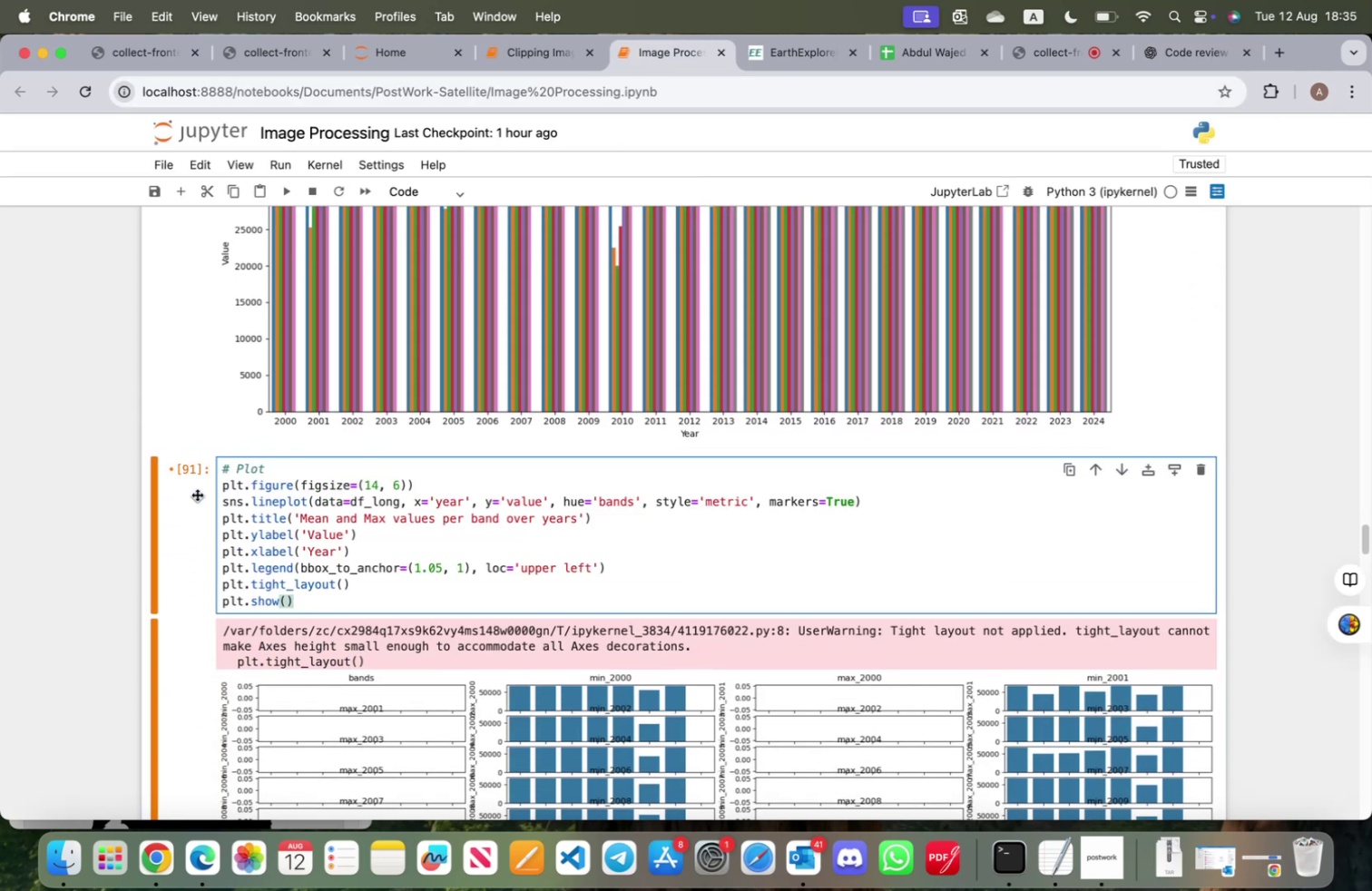 
key(Shift+Enter)
 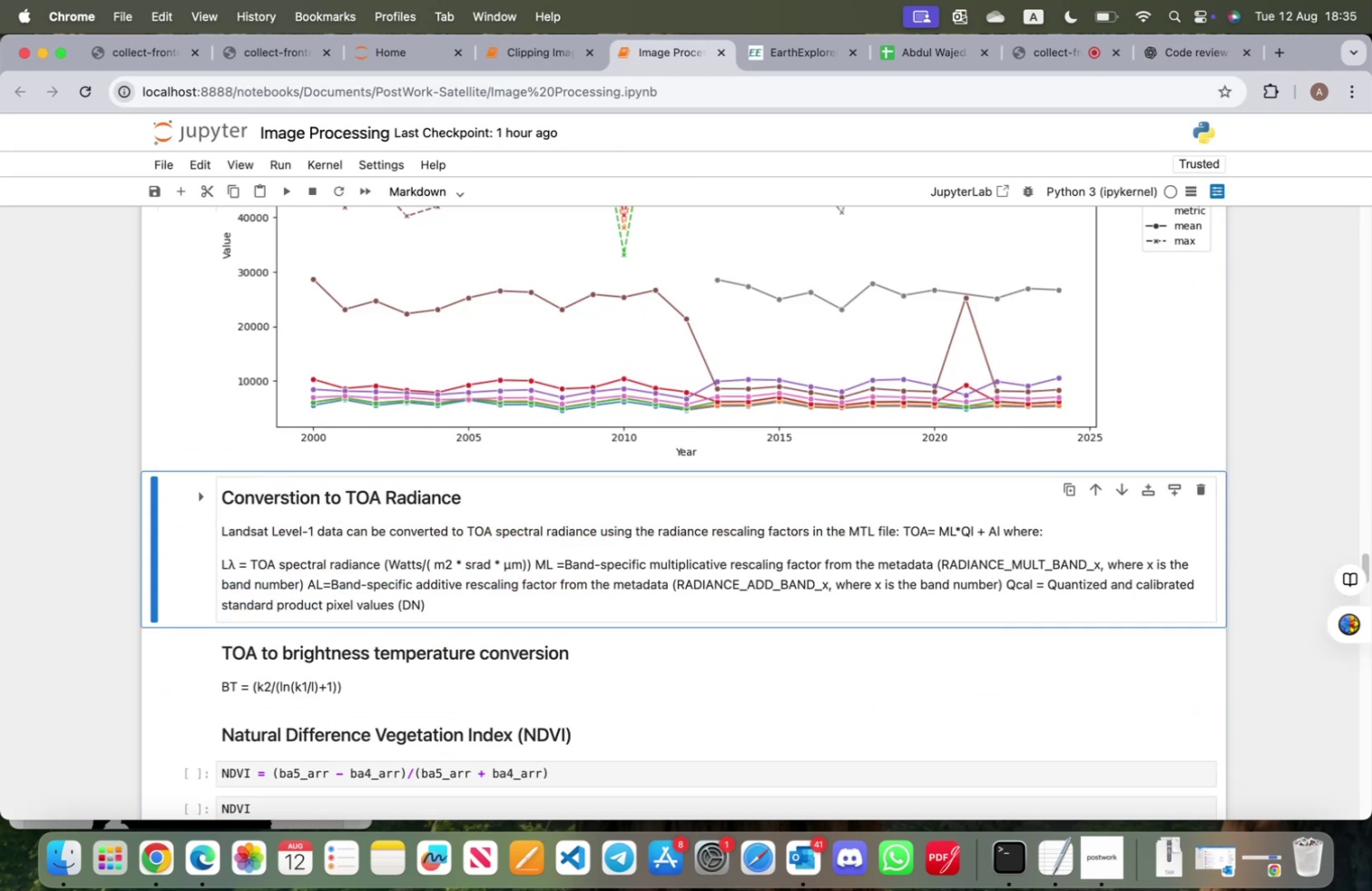 
scroll: coordinate [451, 513], scroll_direction: up, amount: 12.0
 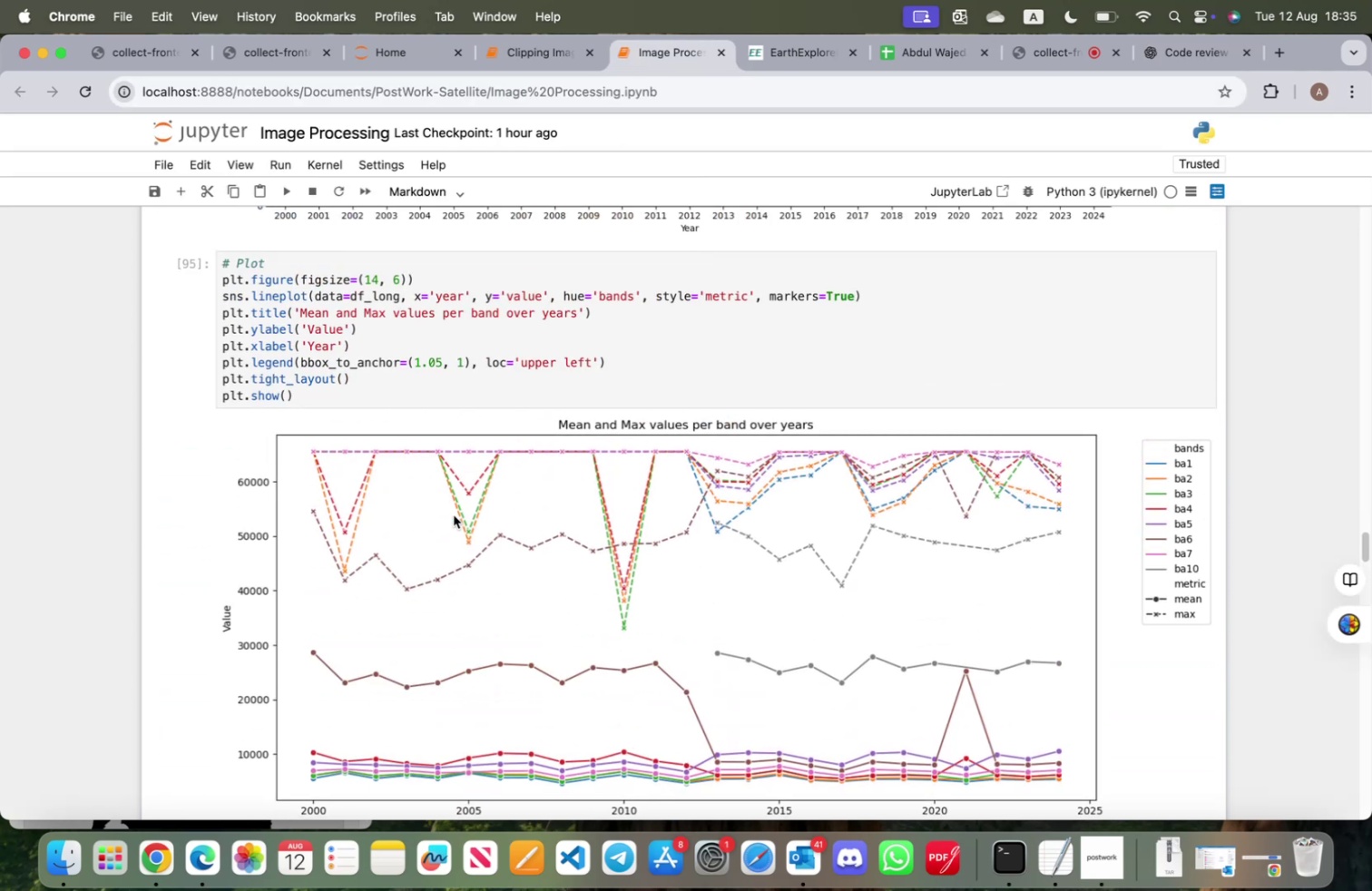 
scroll: coordinate [458, 522], scroll_direction: down, amount: 7.0
 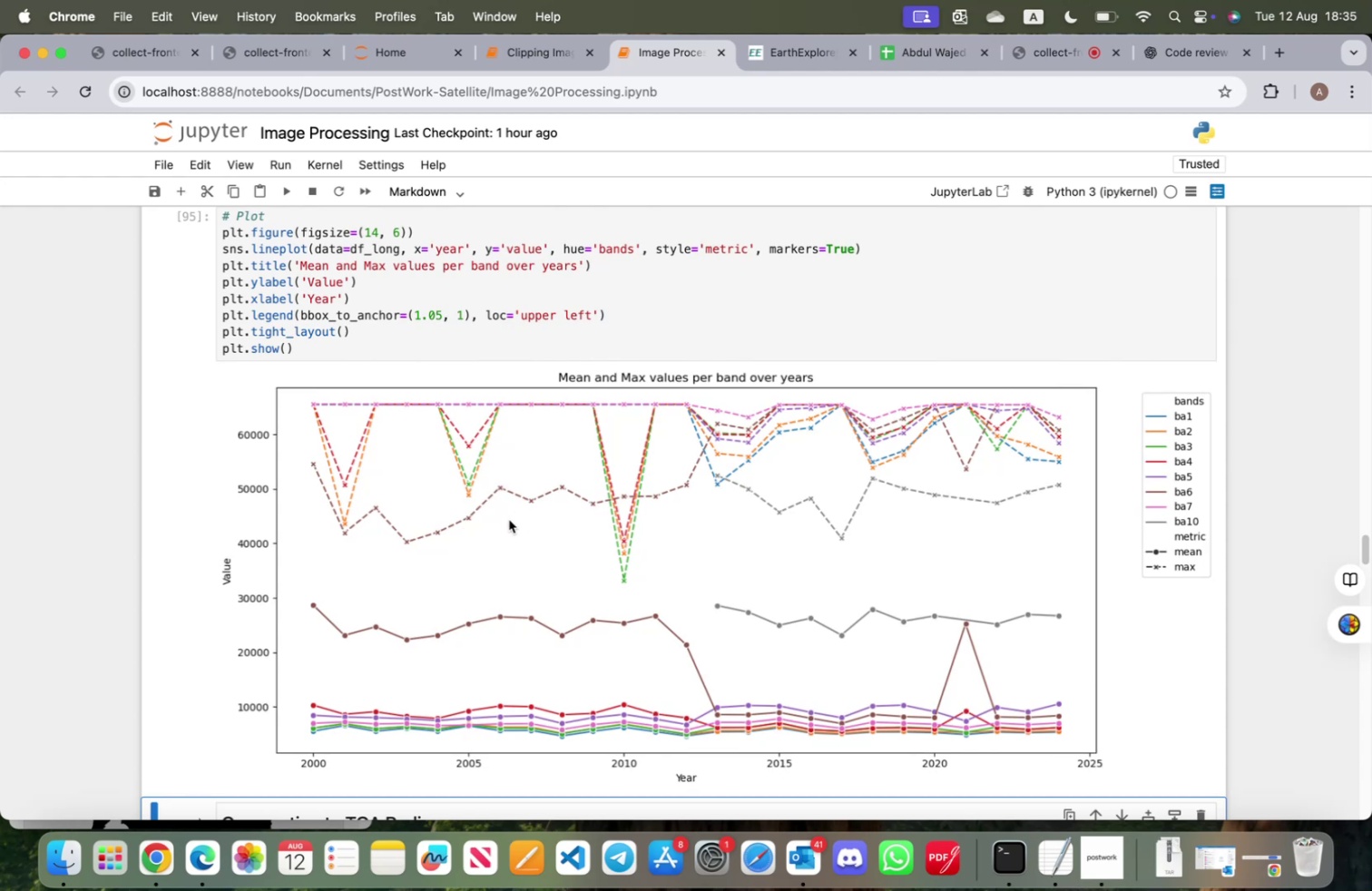 
wait(36.15)
 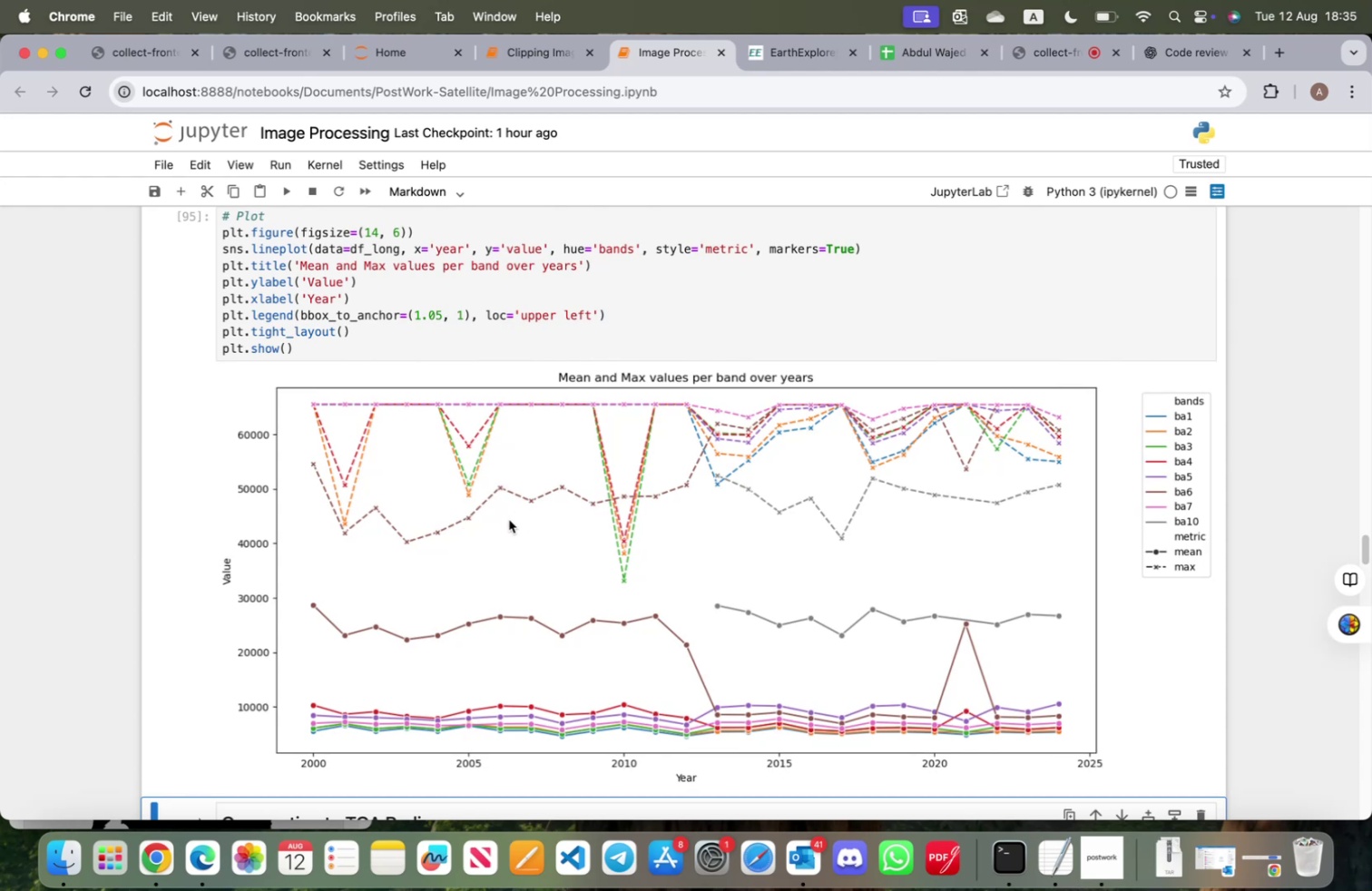 
scroll: coordinate [611, 549], scroll_direction: up, amount: 17.0
 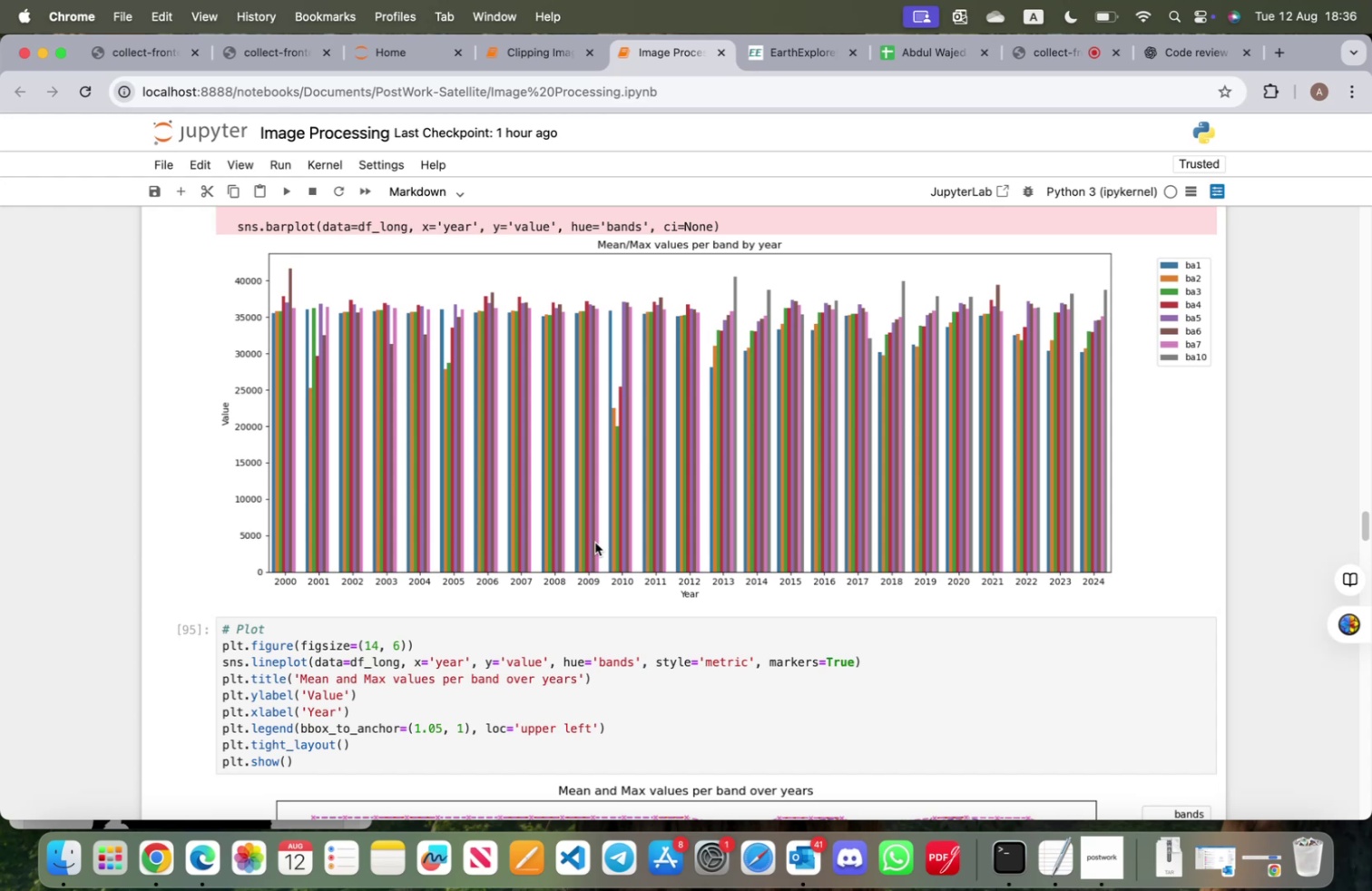 
wait(27.28)
 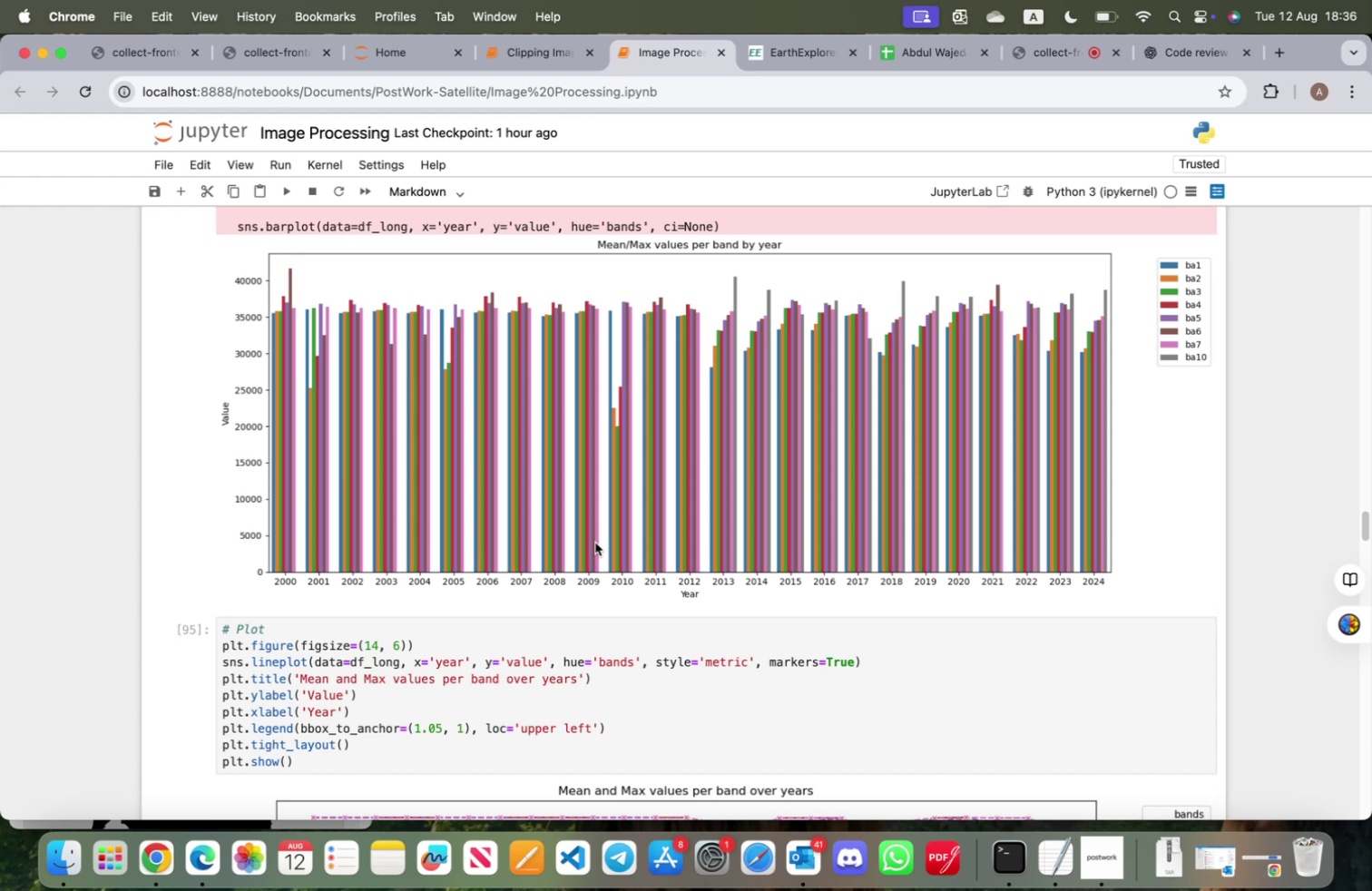 
scroll: coordinate [685, 531], scroll_direction: up, amount: 12.0
 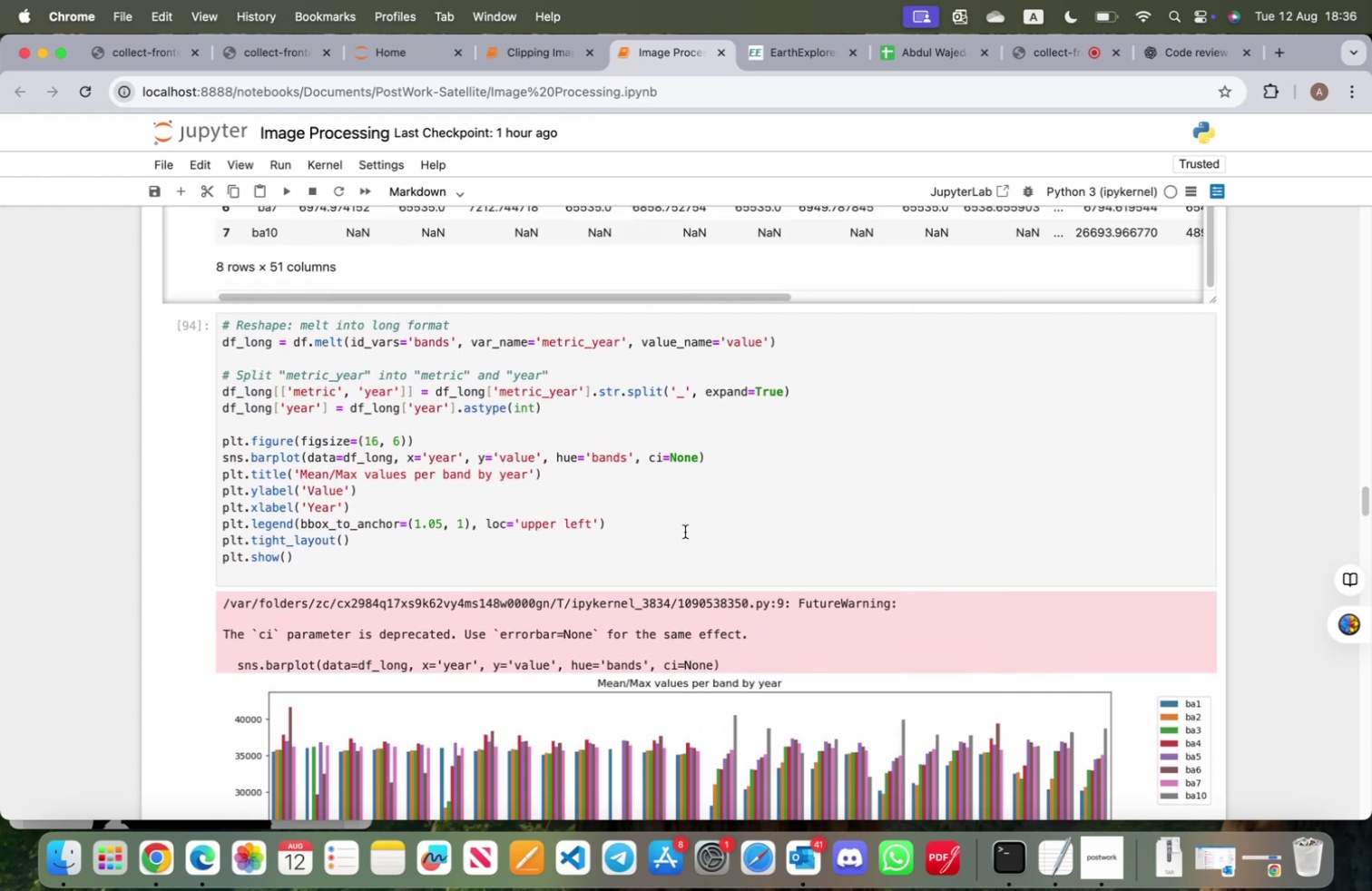 
scroll: coordinate [686, 541], scroll_direction: down, amount: 50.0
 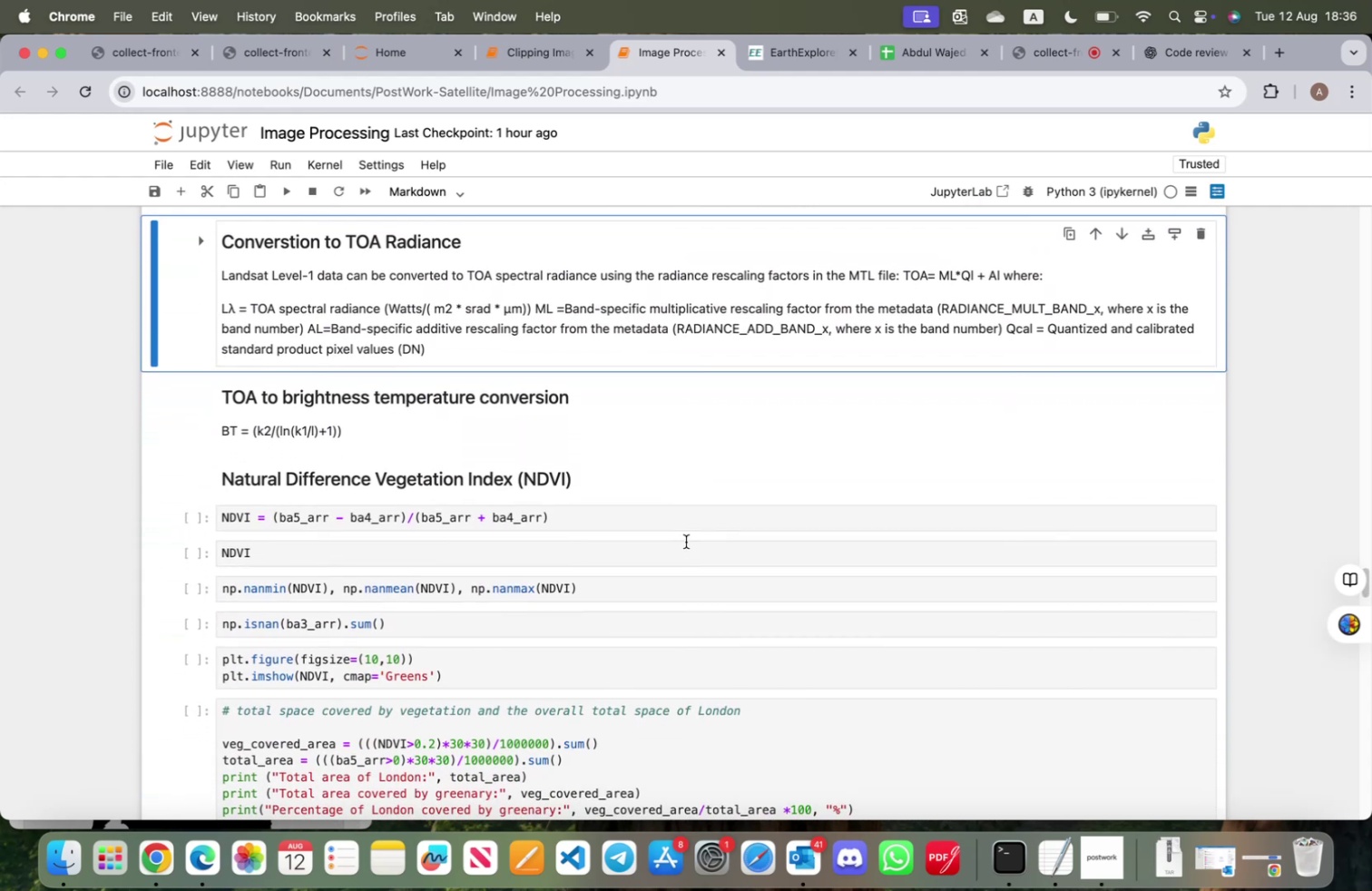 
scroll: coordinate [686, 540], scroll_direction: down, amount: 13.0
 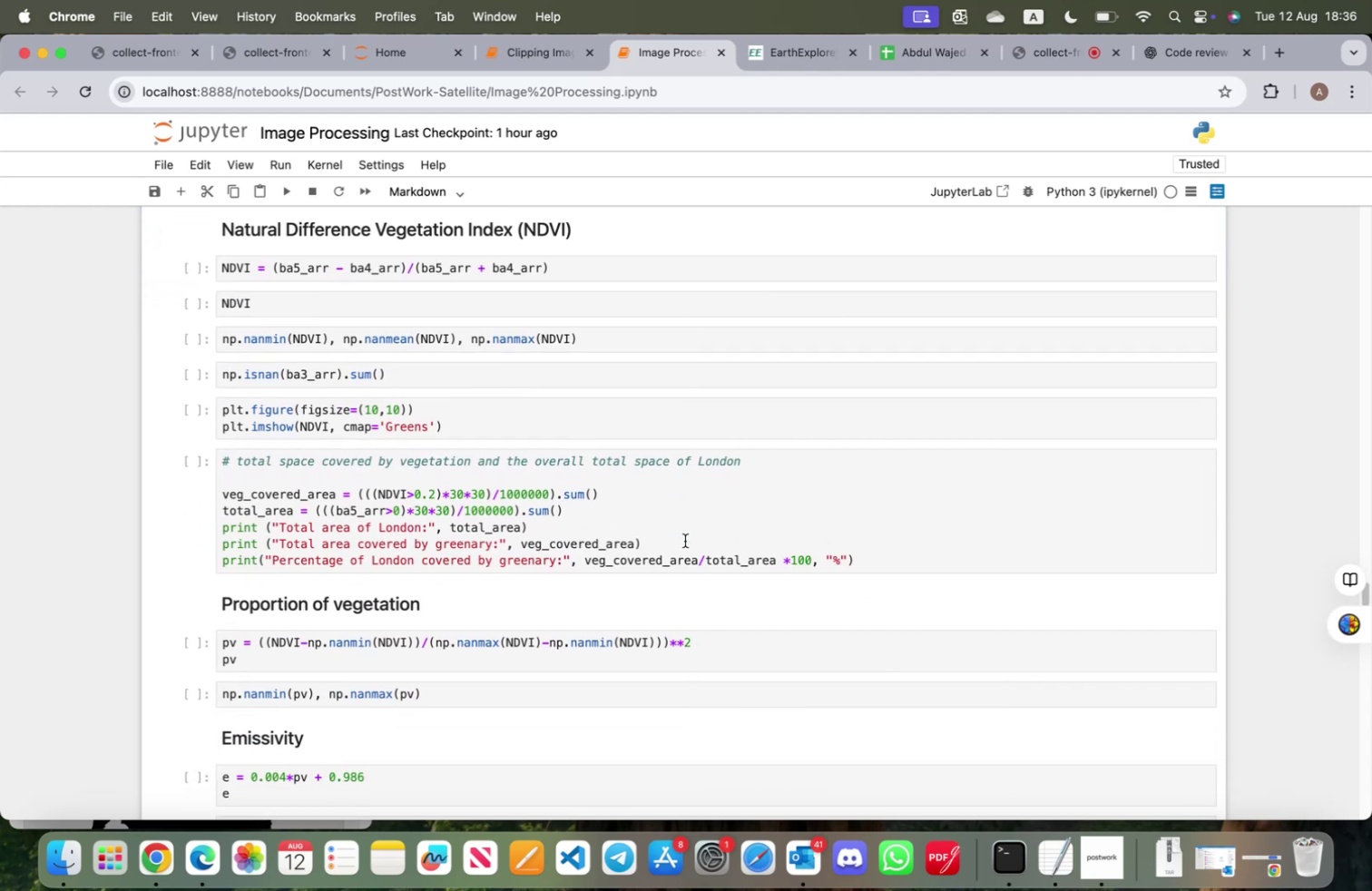 
scroll: coordinate [685, 540], scroll_direction: up, amount: 4.0
 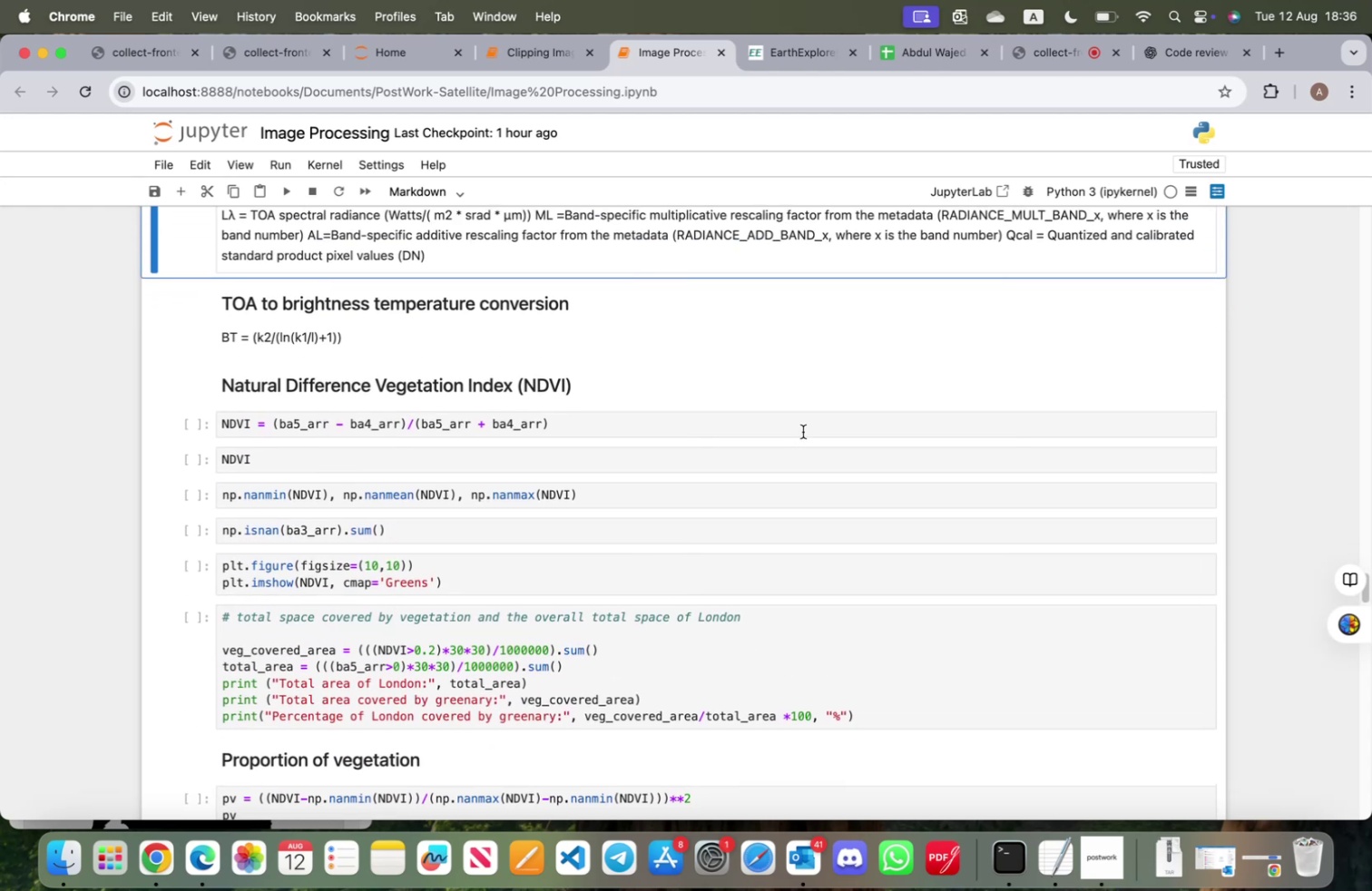 
left_click([803, 431])
 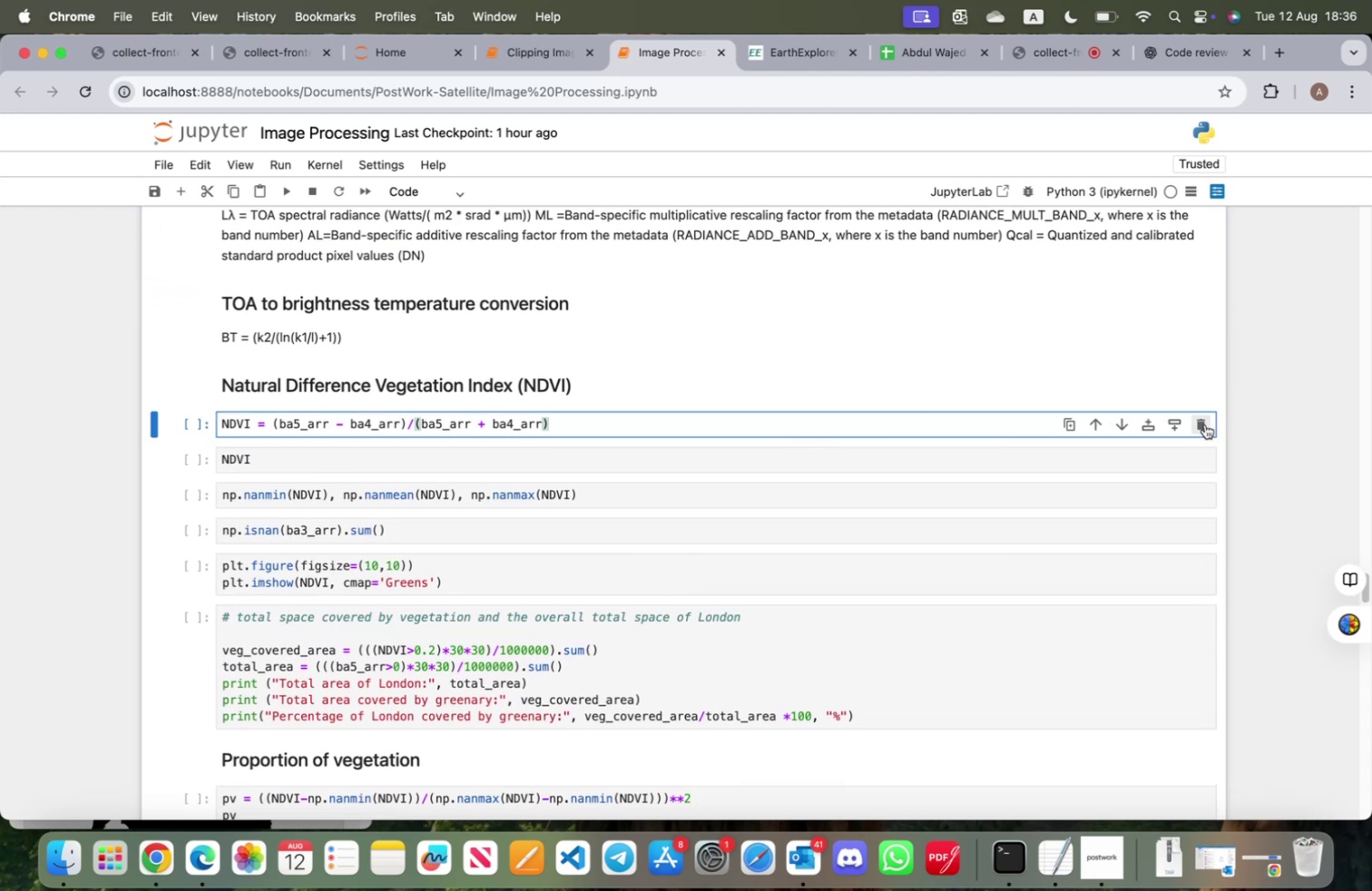 
double_click([1202, 424])
 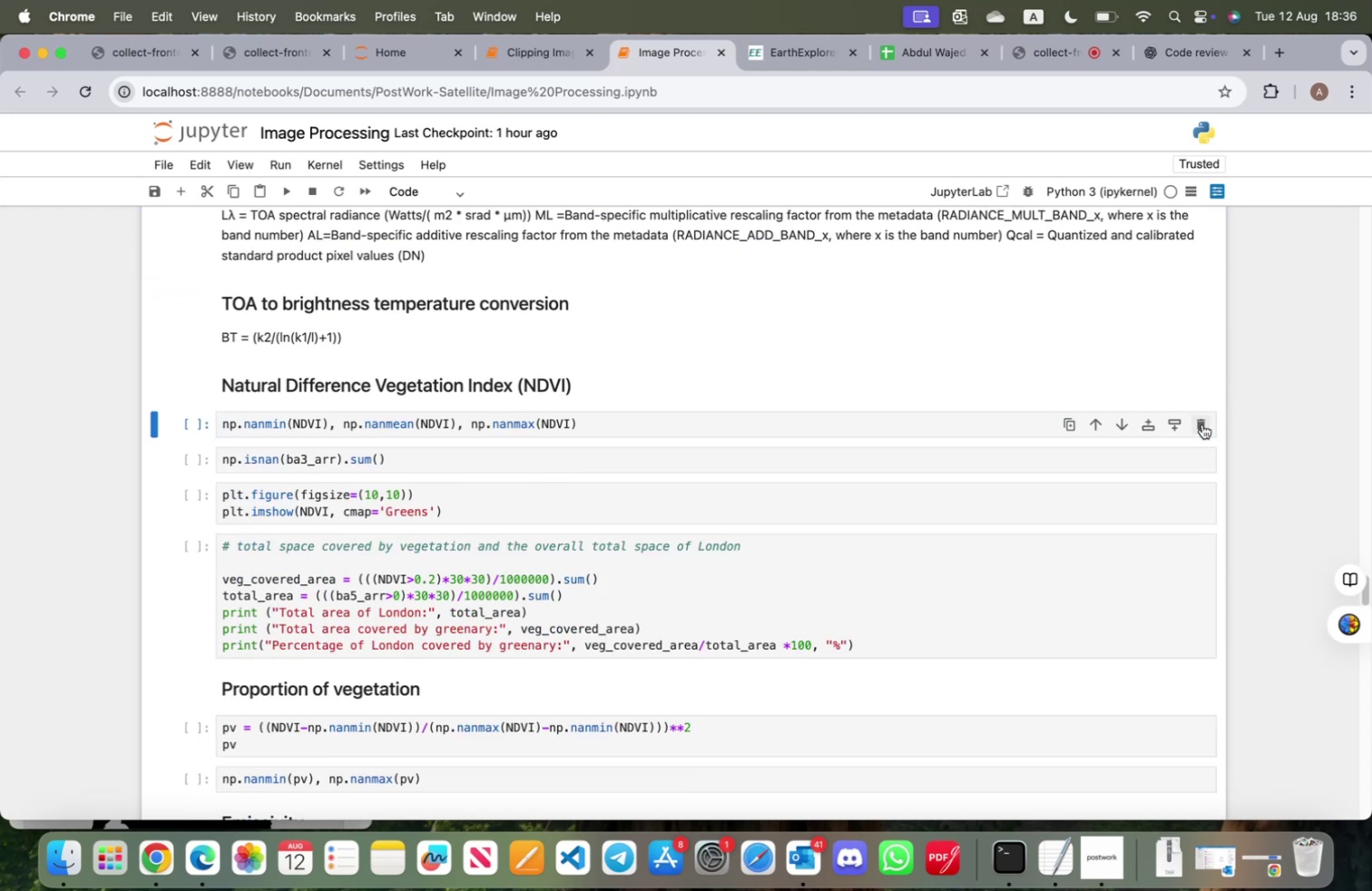 
triple_click([1202, 424])
 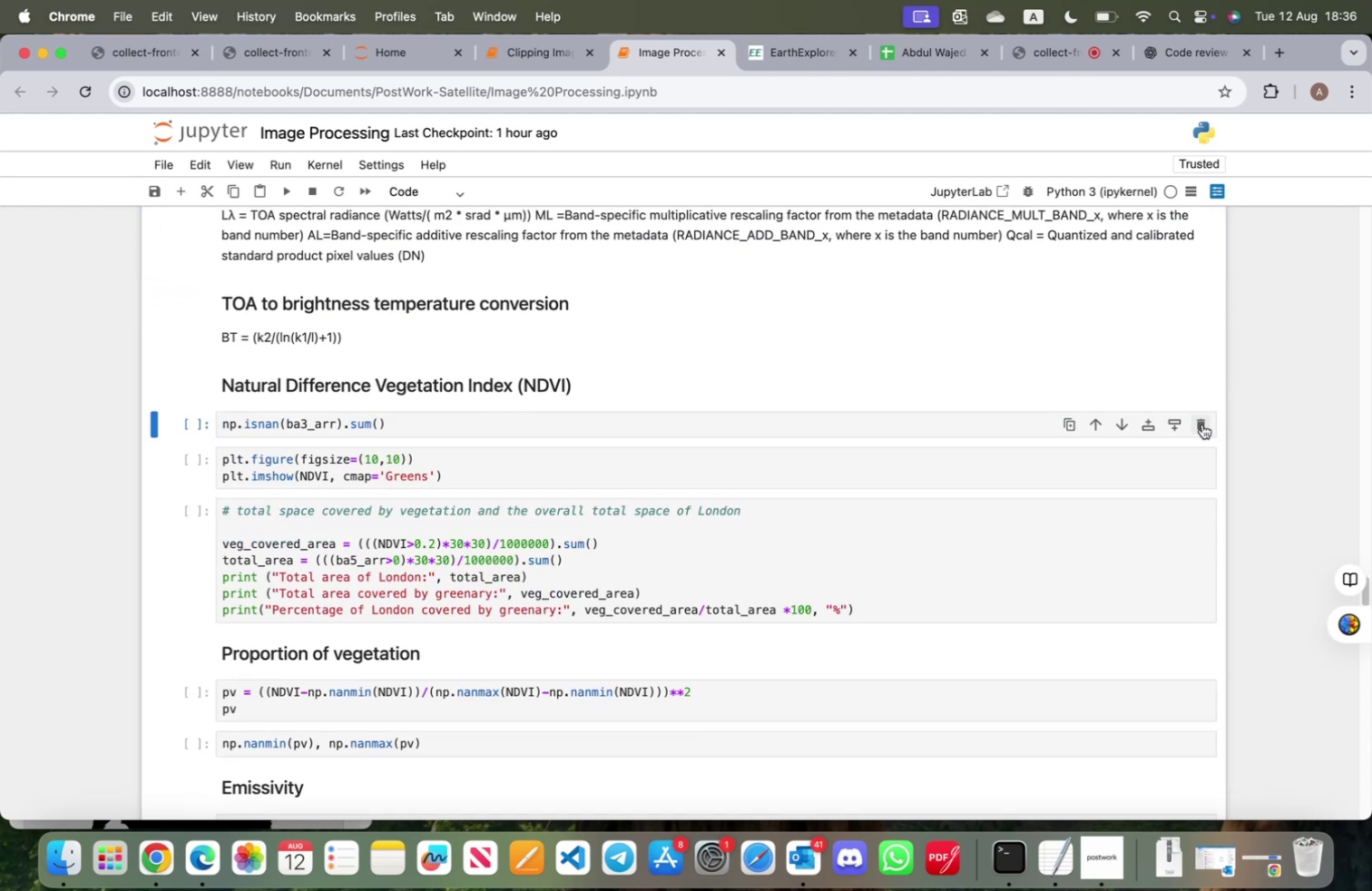 
triple_click([1202, 424])
 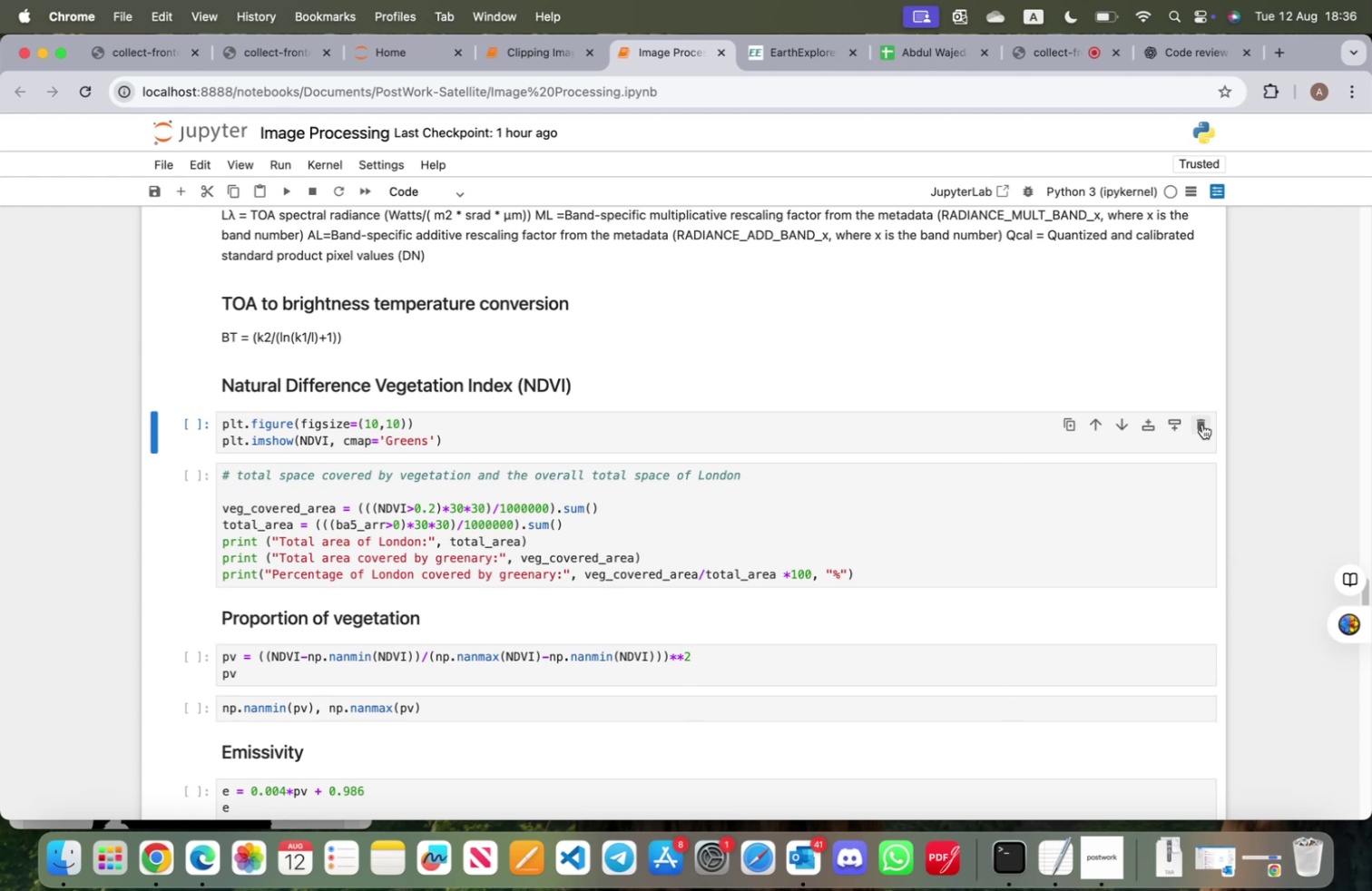 
triple_click([1202, 424])
 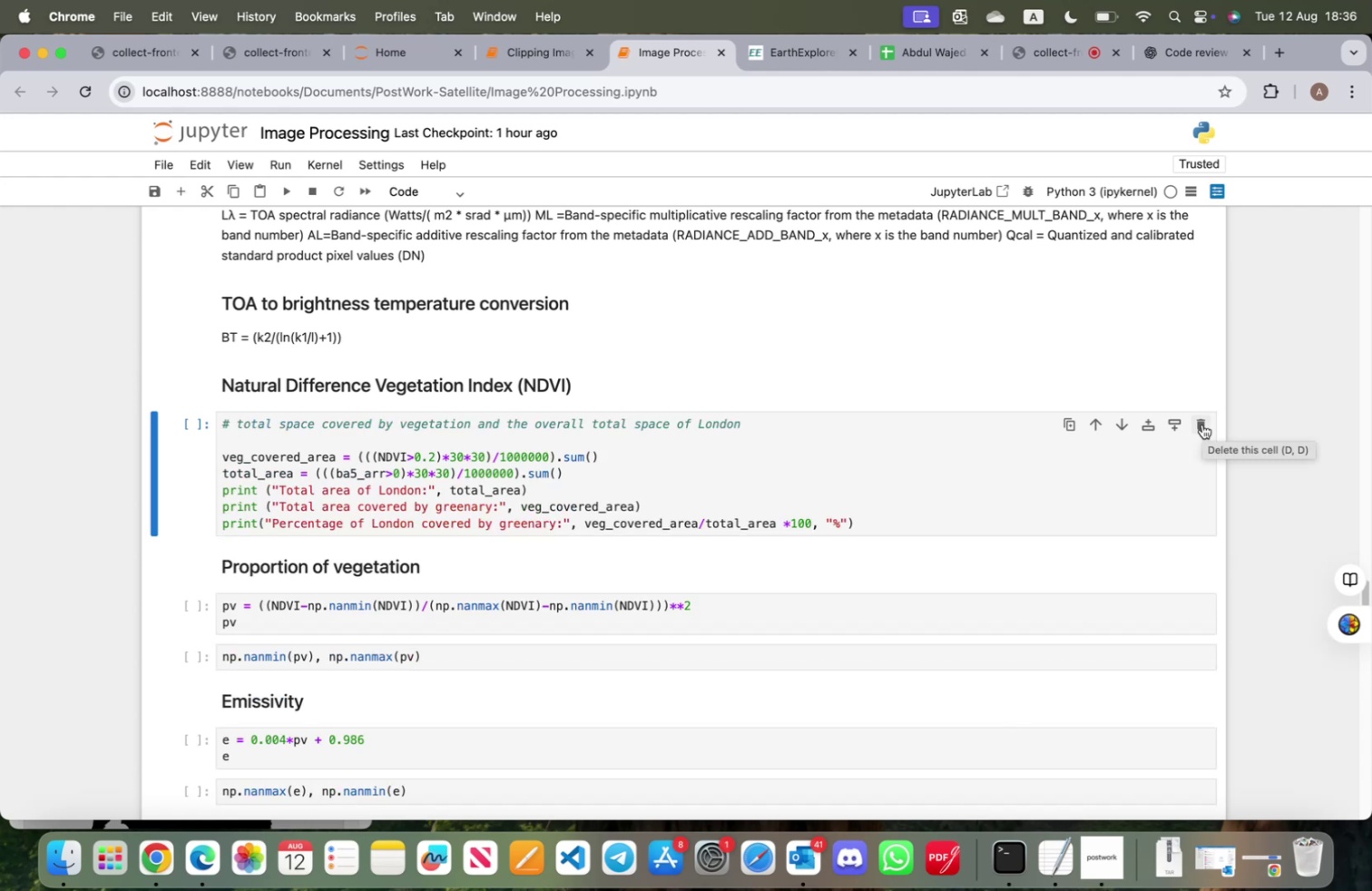 
left_click([1202, 424])
 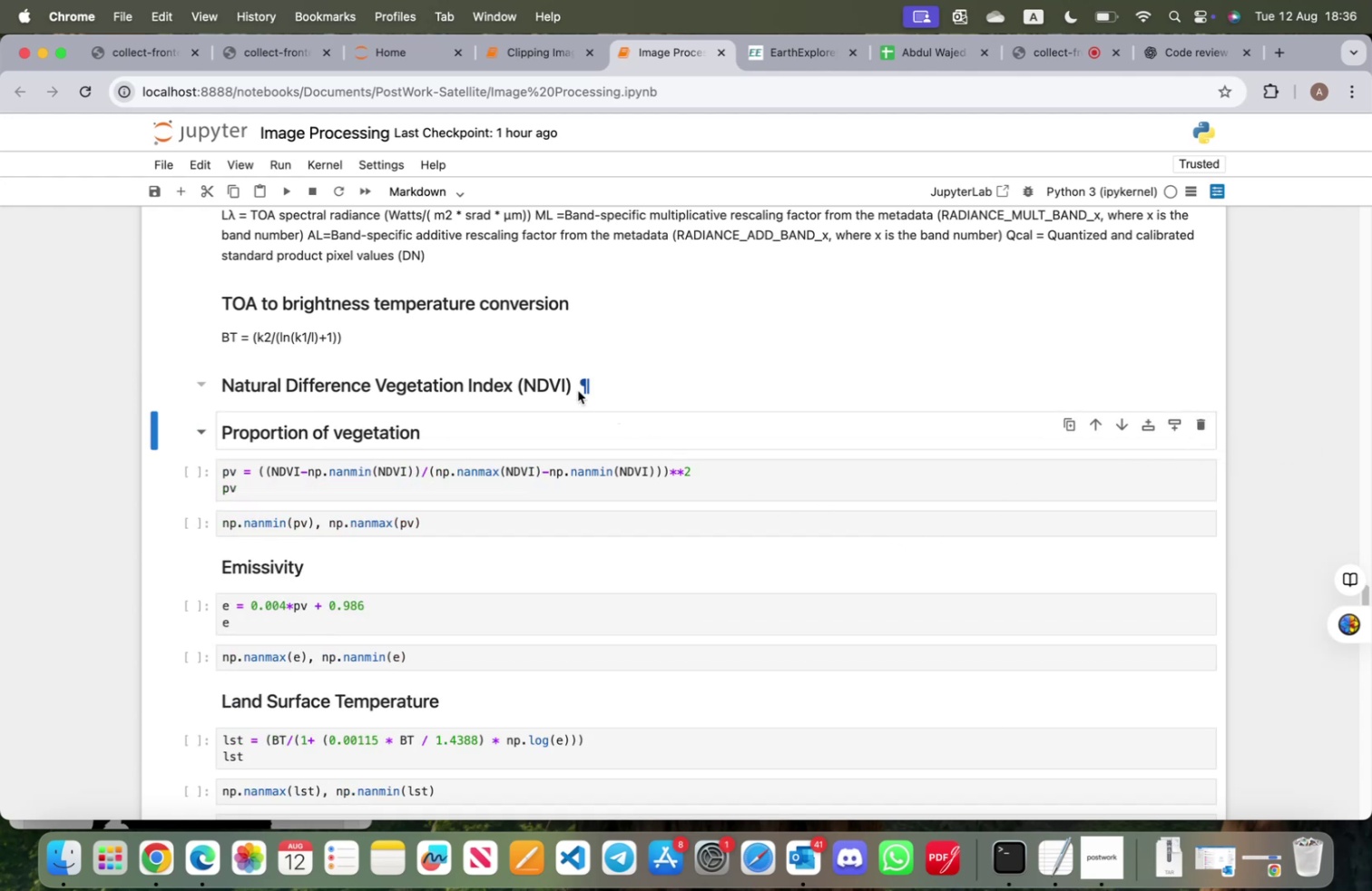 
wait(6.68)
 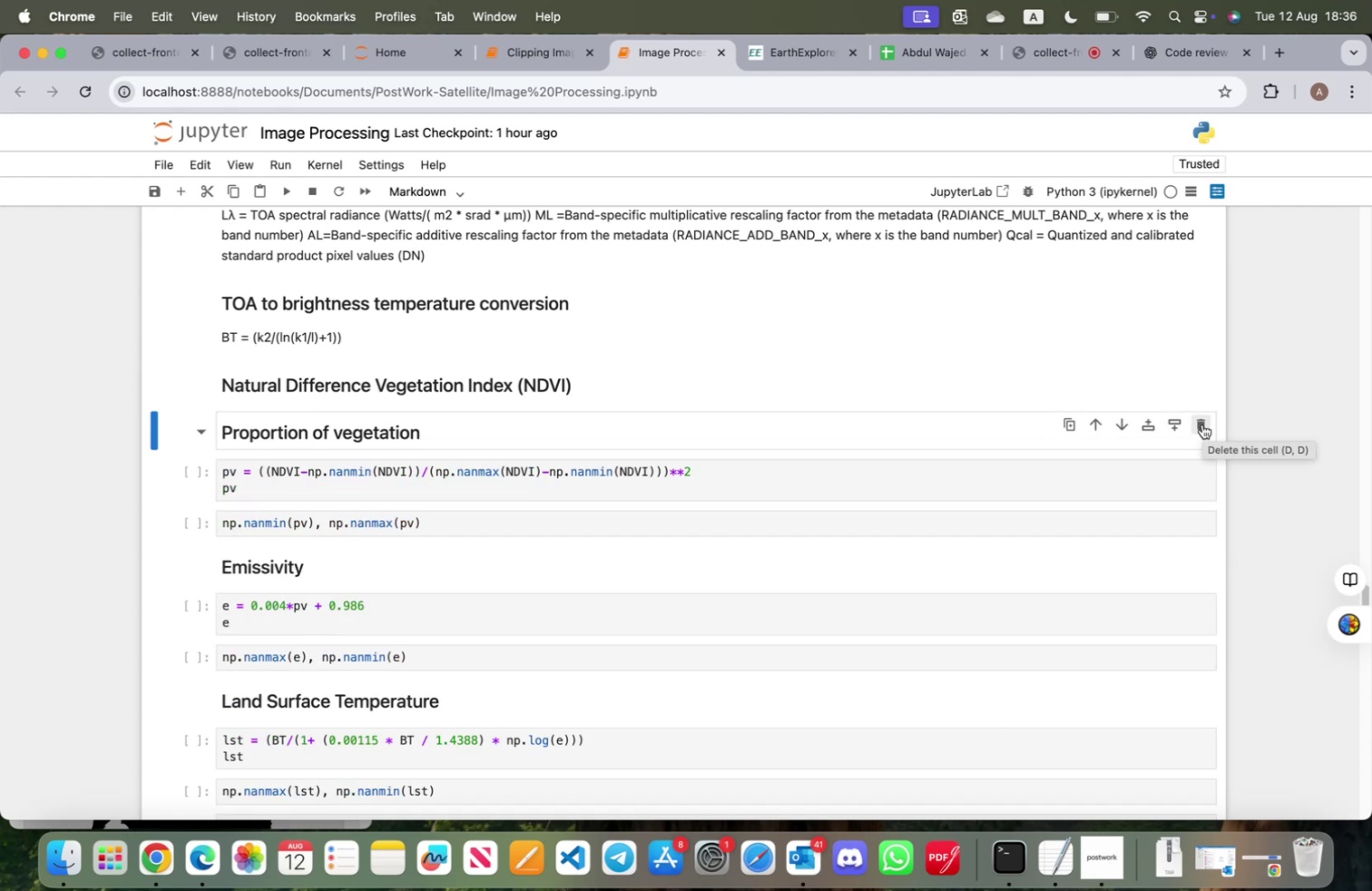 
left_click([609, 387])
 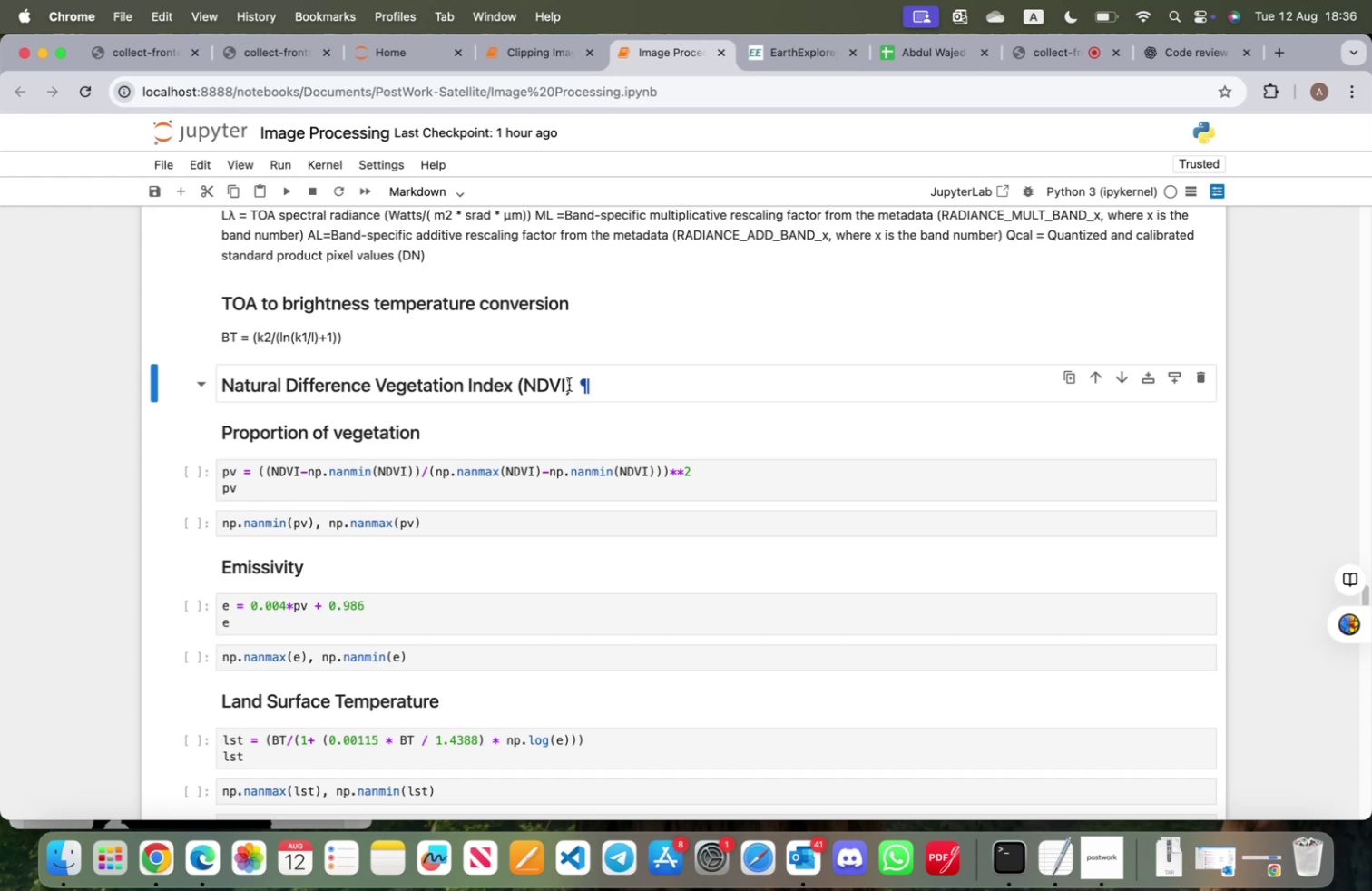 
left_click([569, 384])
 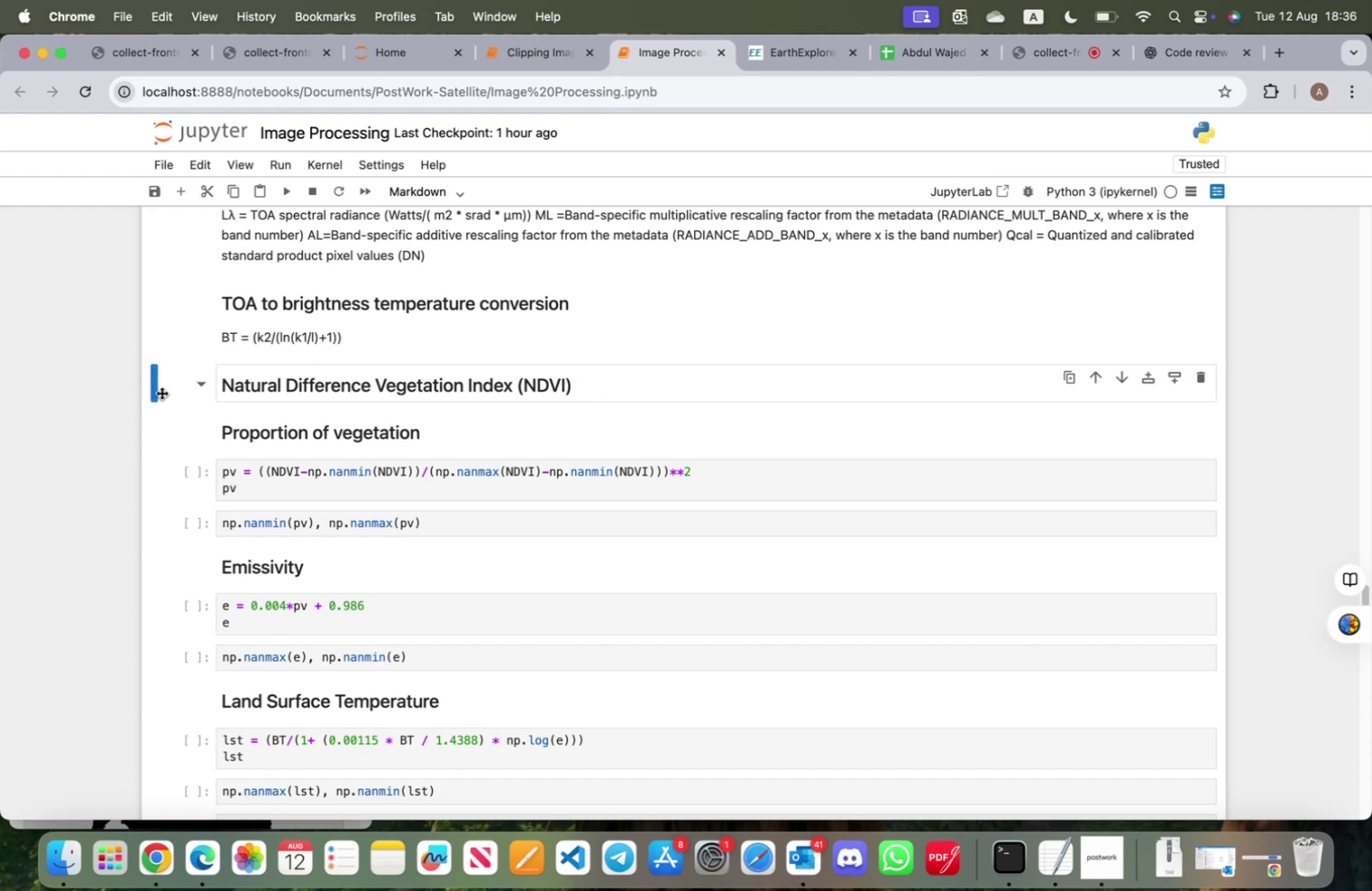 
left_click([167, 387])
 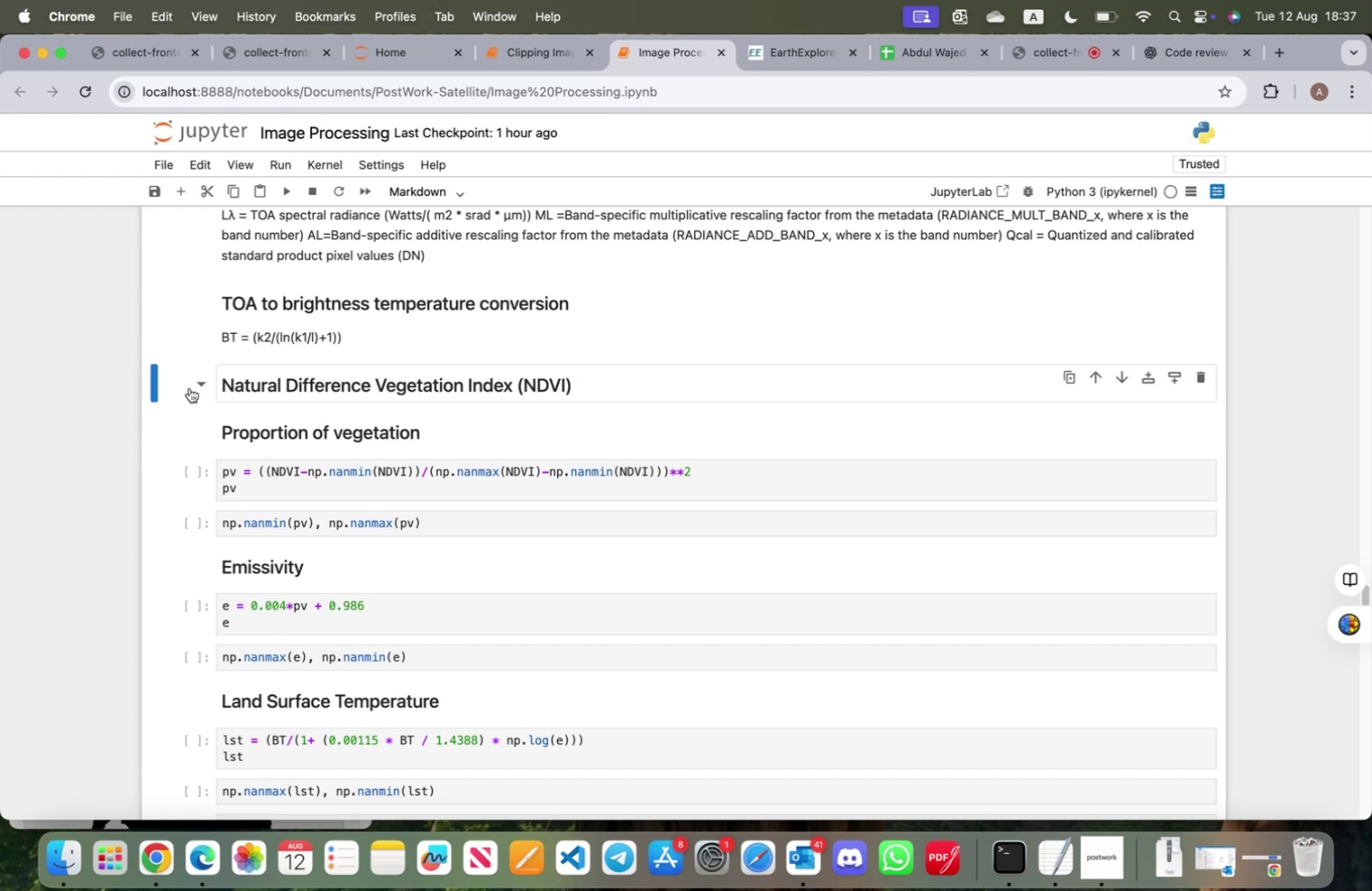 
key(B)
 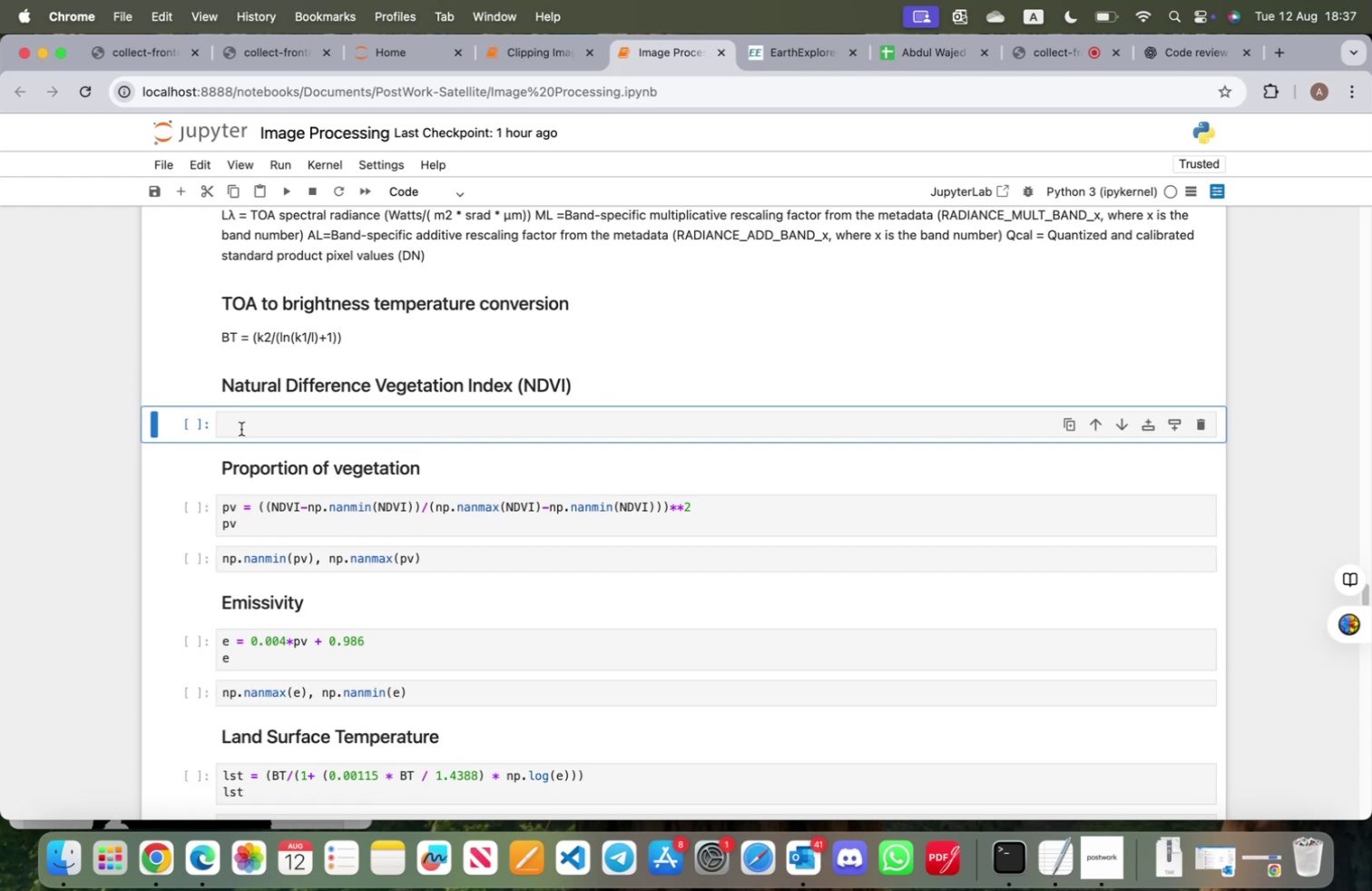 
left_click([241, 428])
 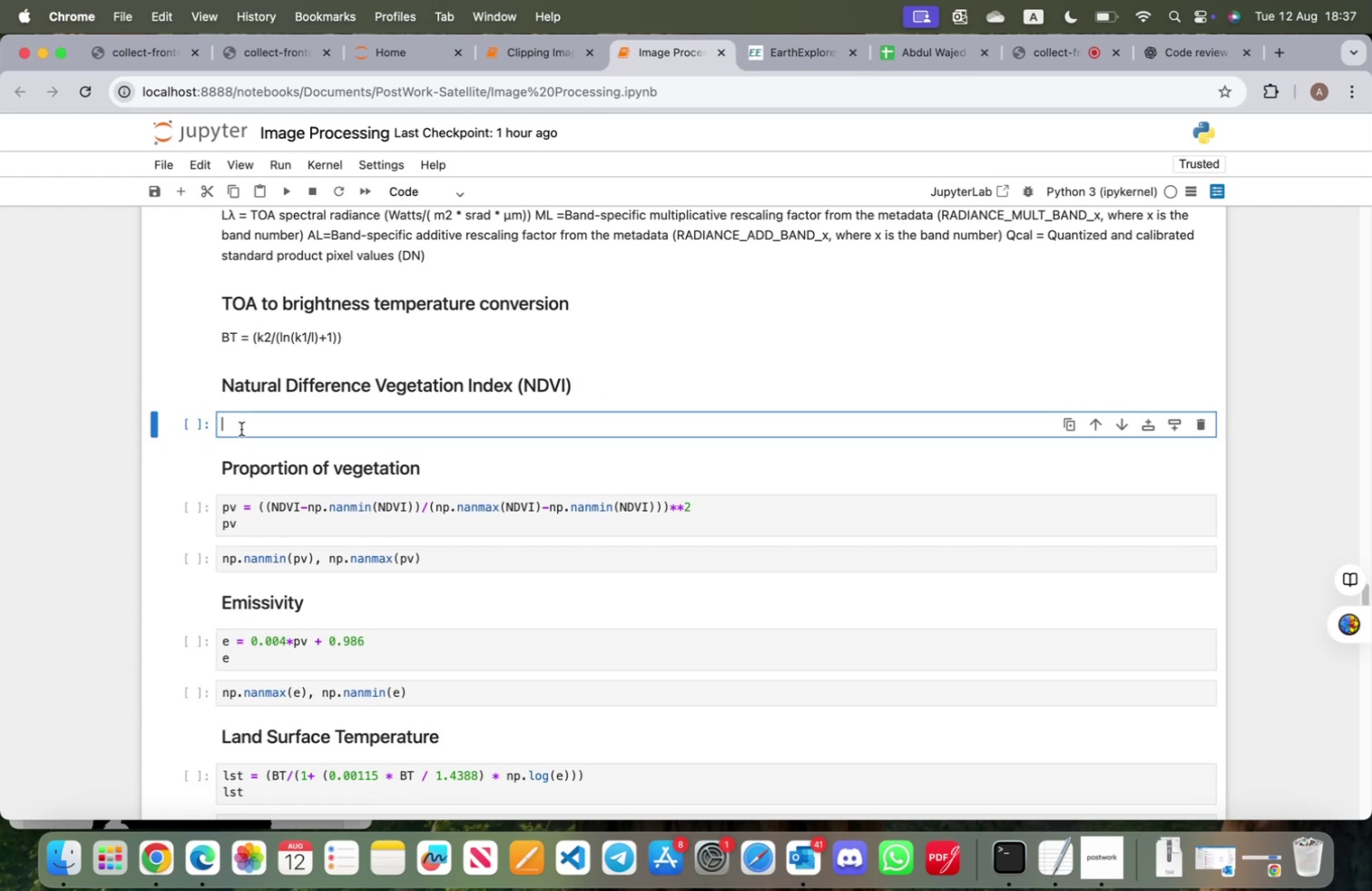 
type(NDVI = )
 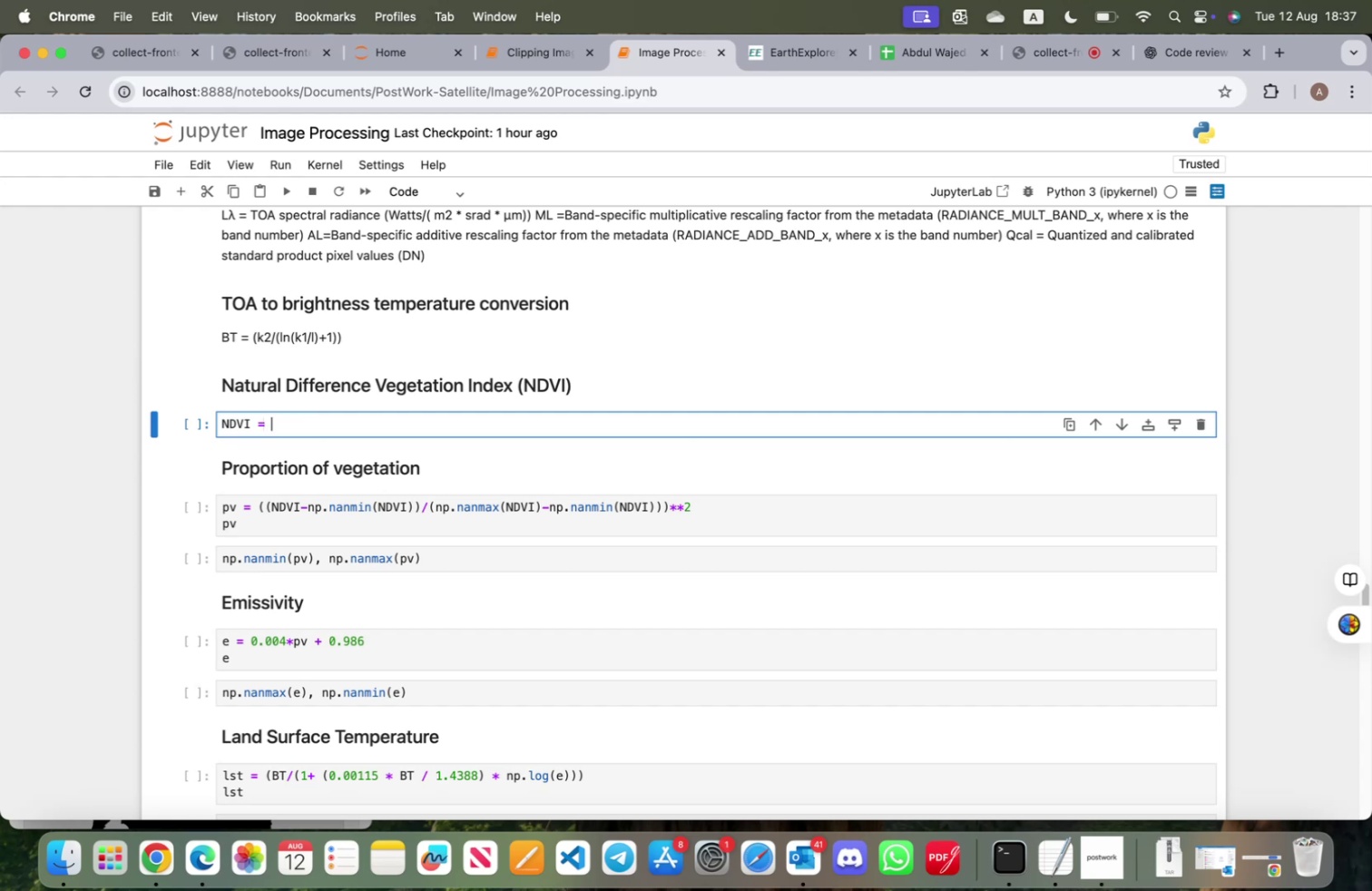 
type(NIR-Red))
 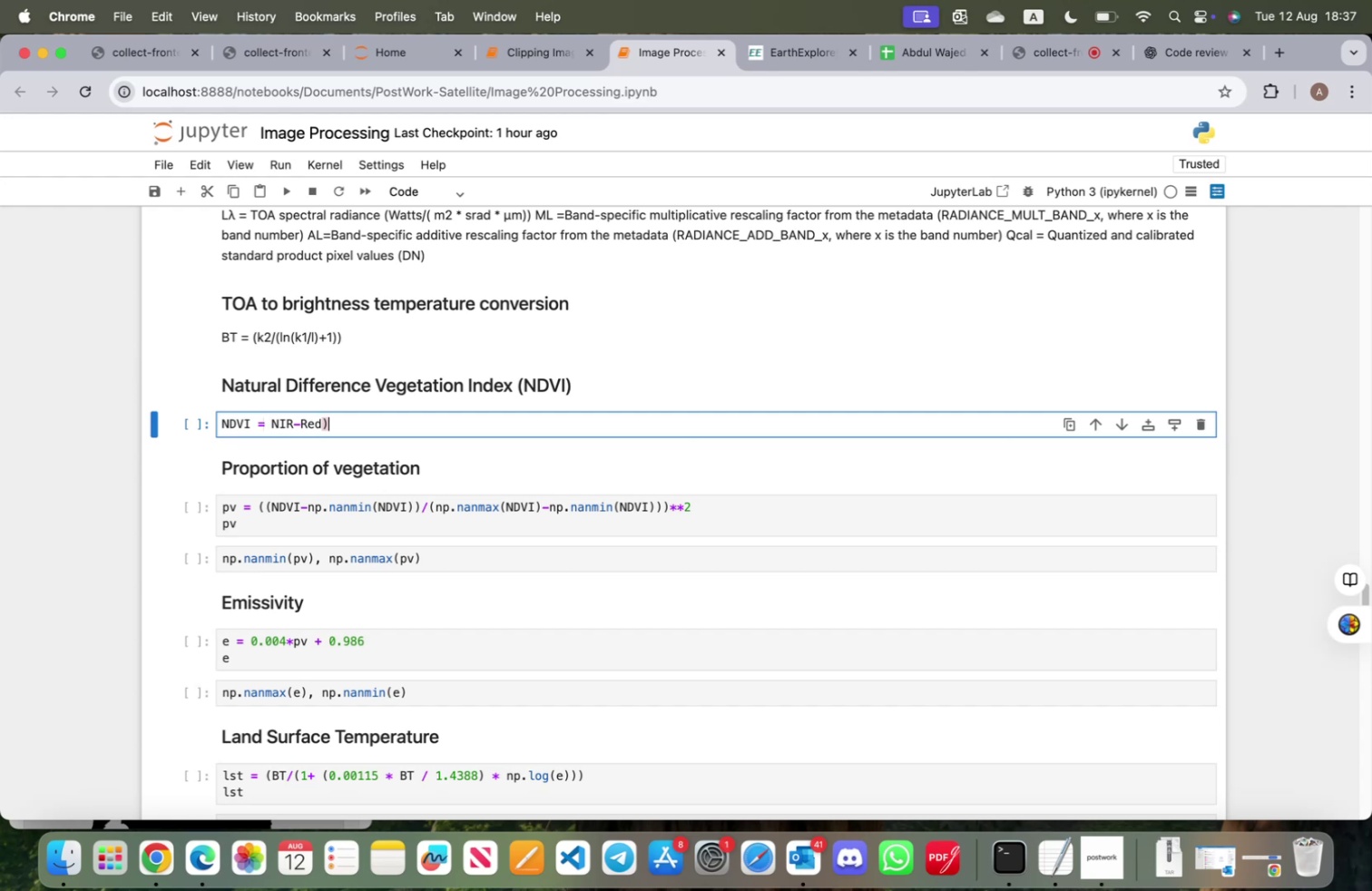 
 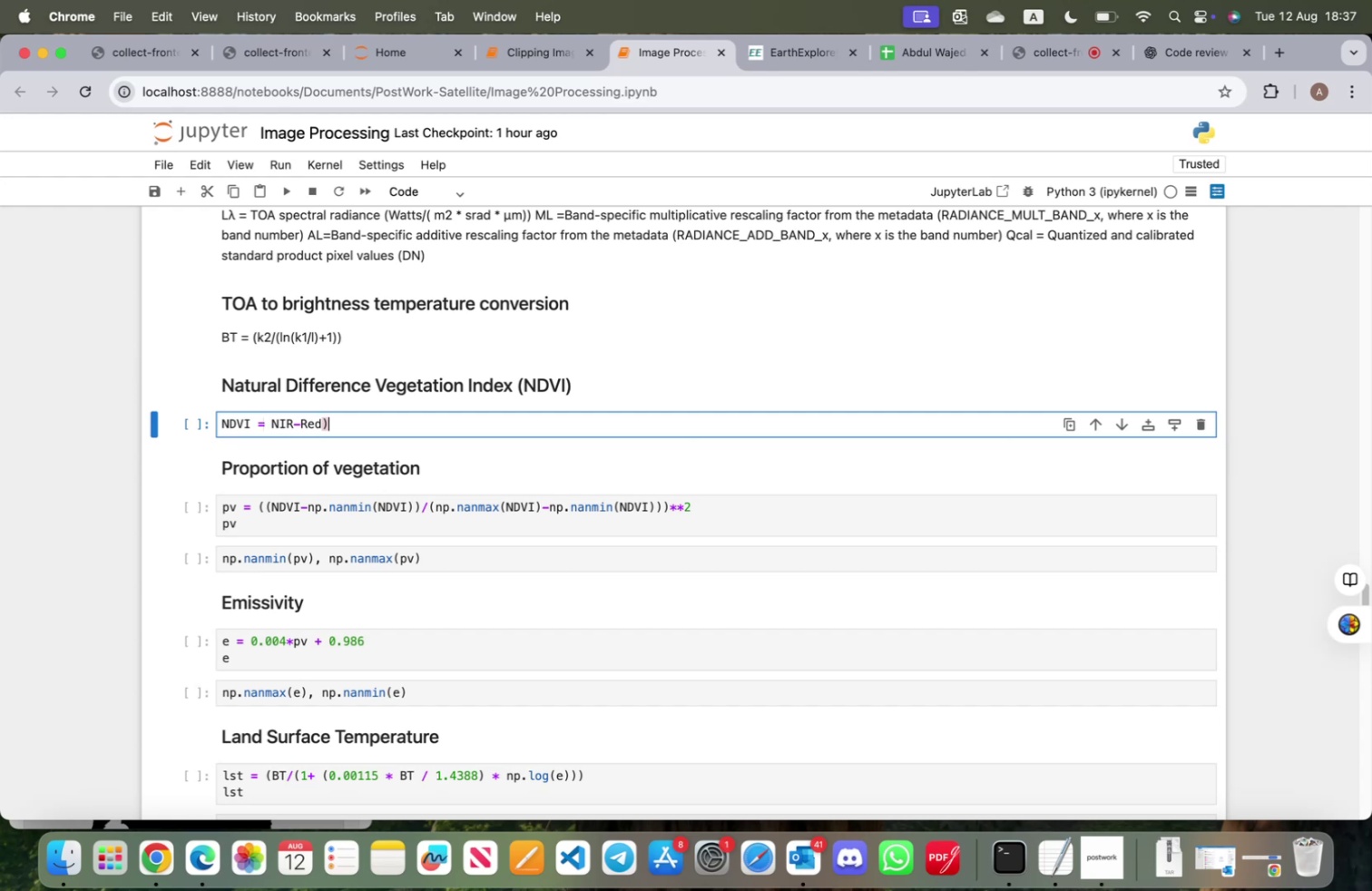 
key(Alt+AltRight)
 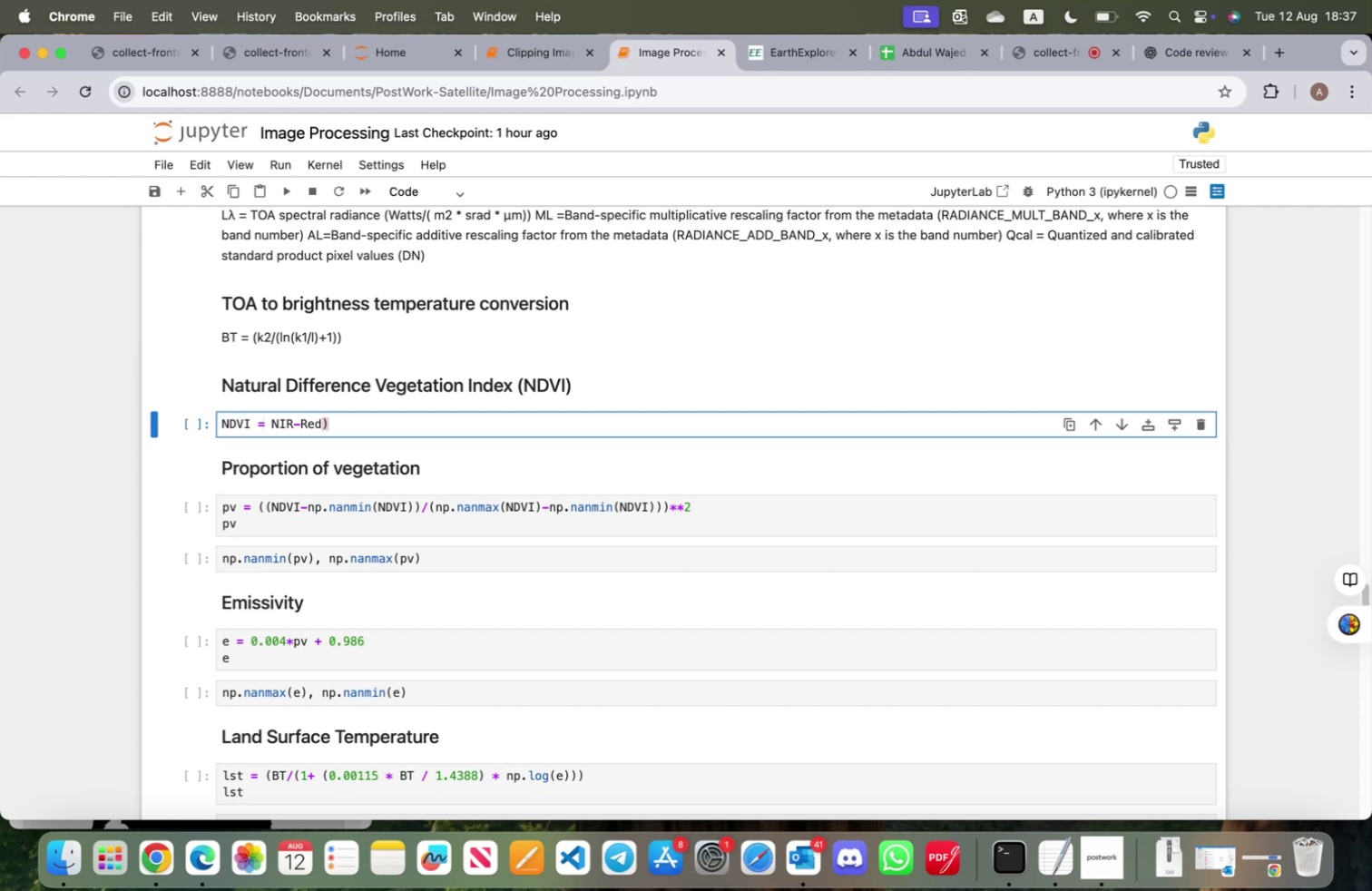 
hold_key(key=ArrowLeft, duration=1.01)
 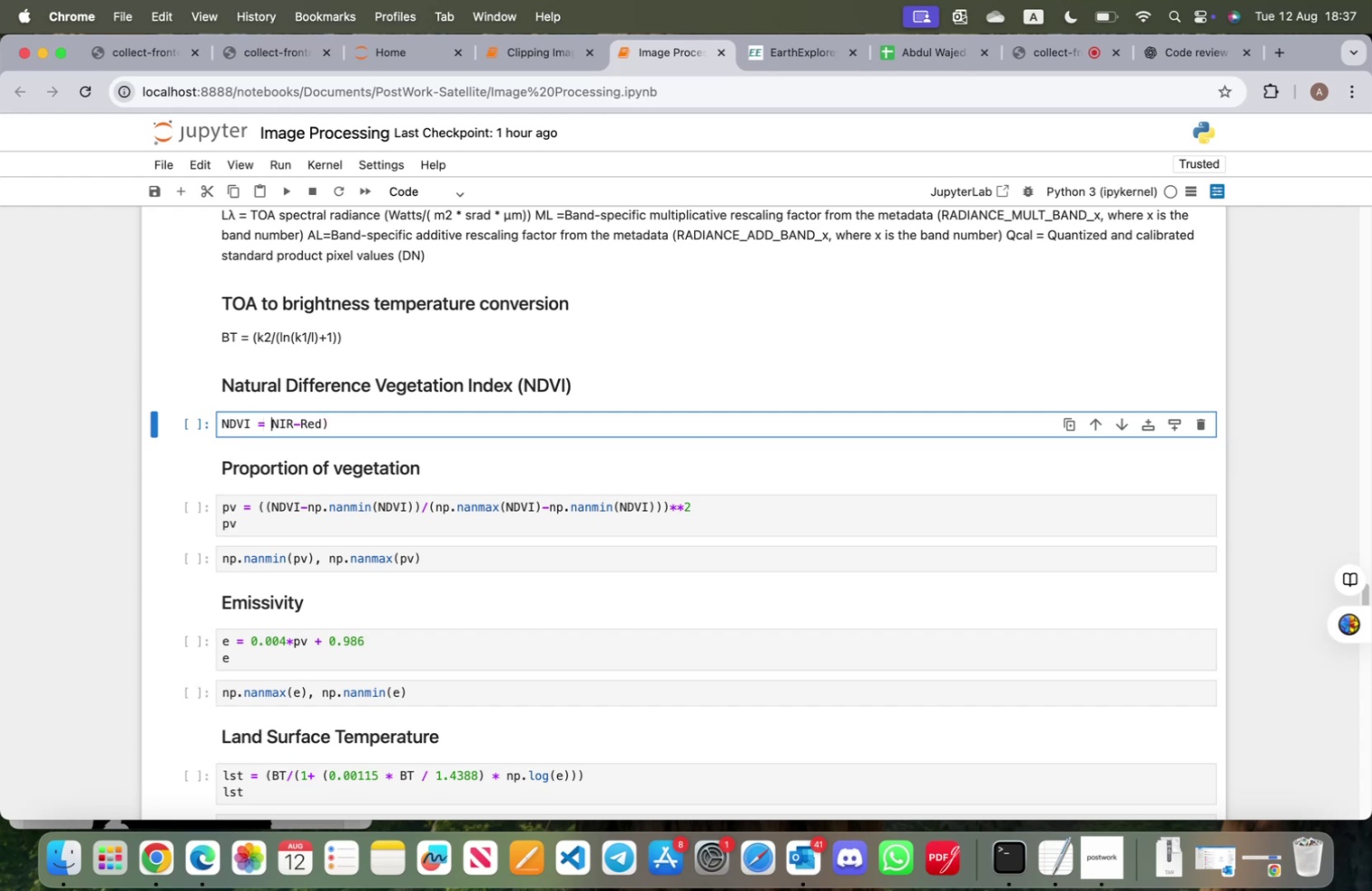 
key(ArrowLeft)
 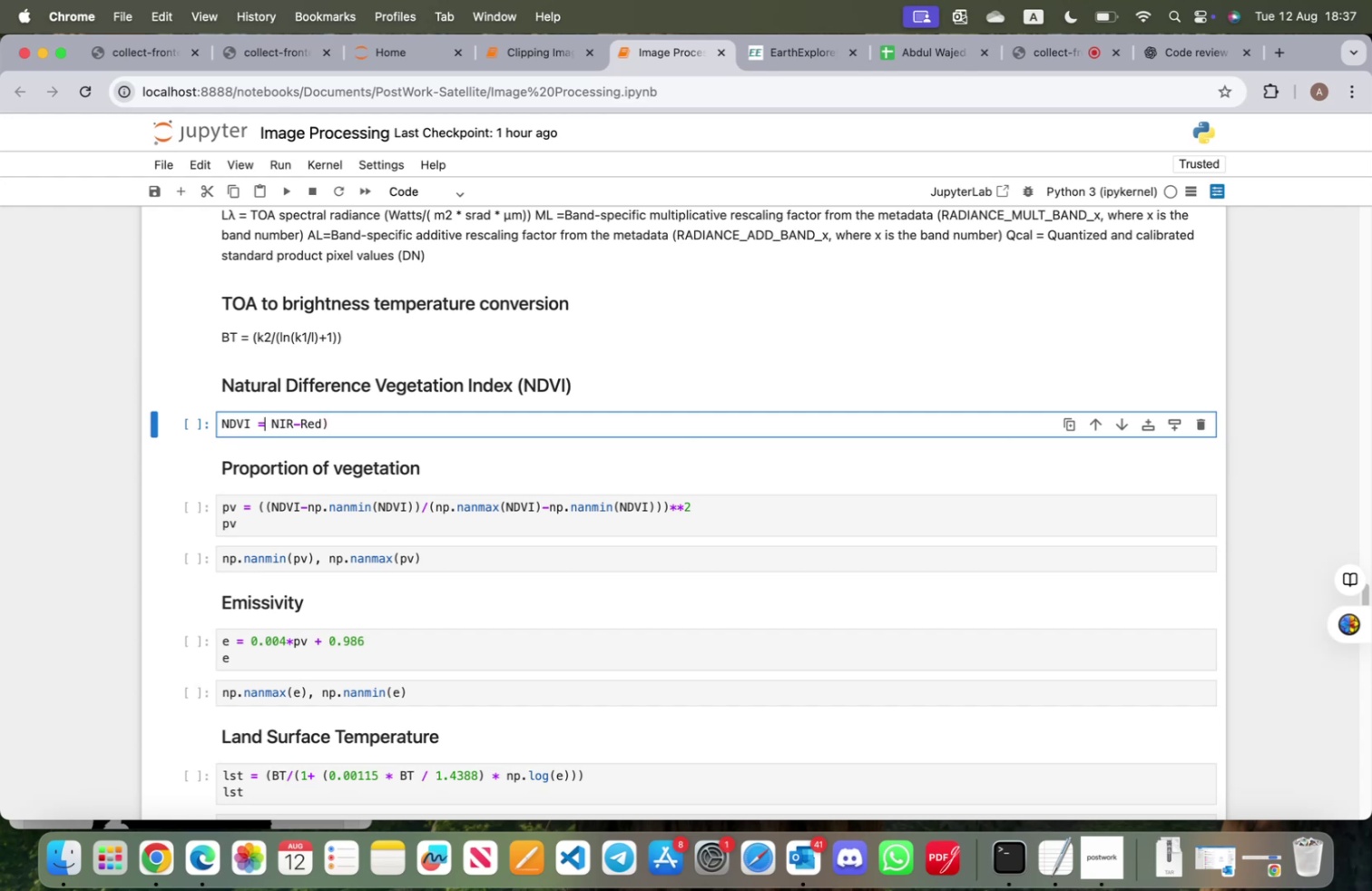 
key(ArrowRight)
 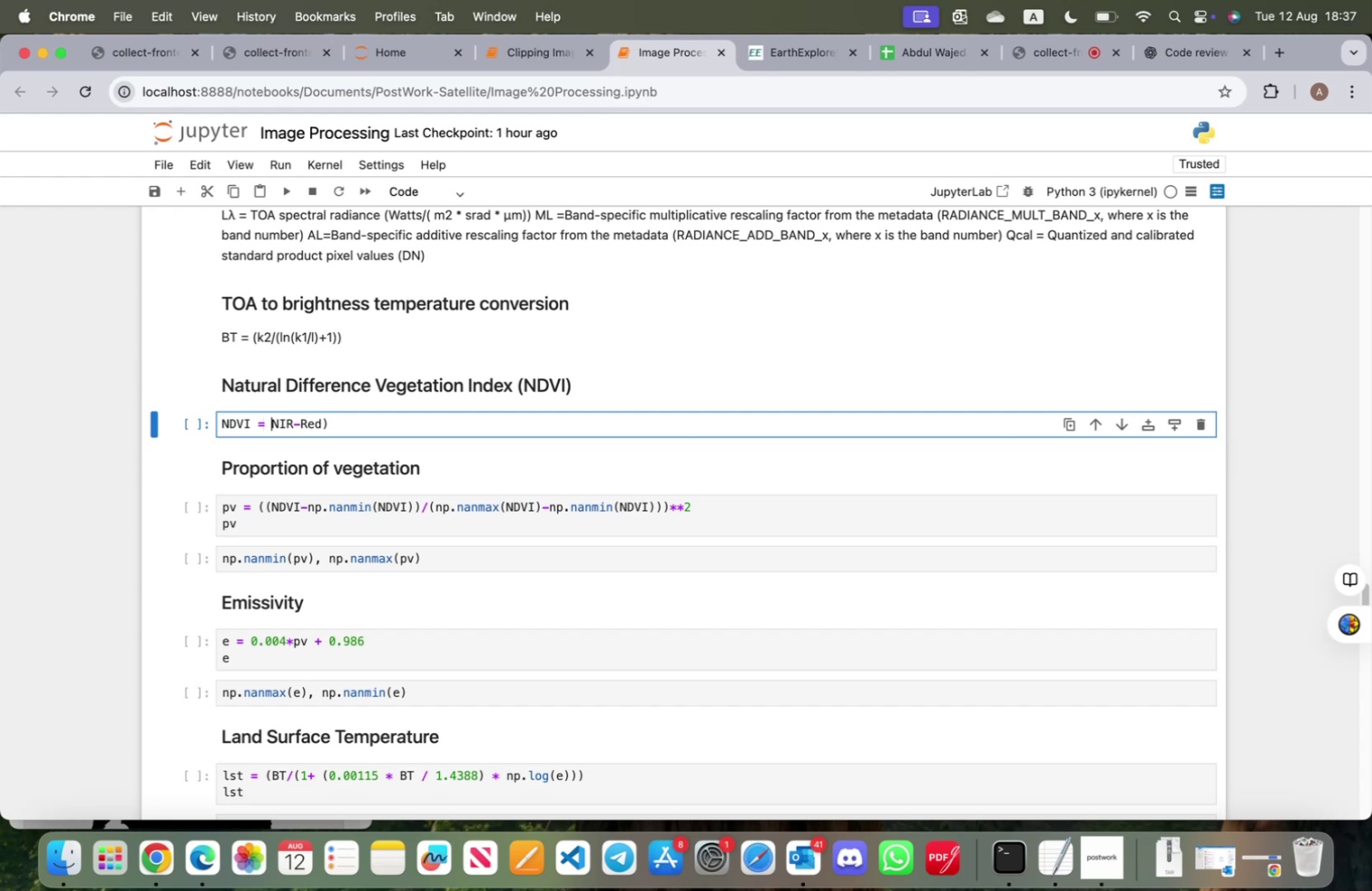 
key(Shift+9)
 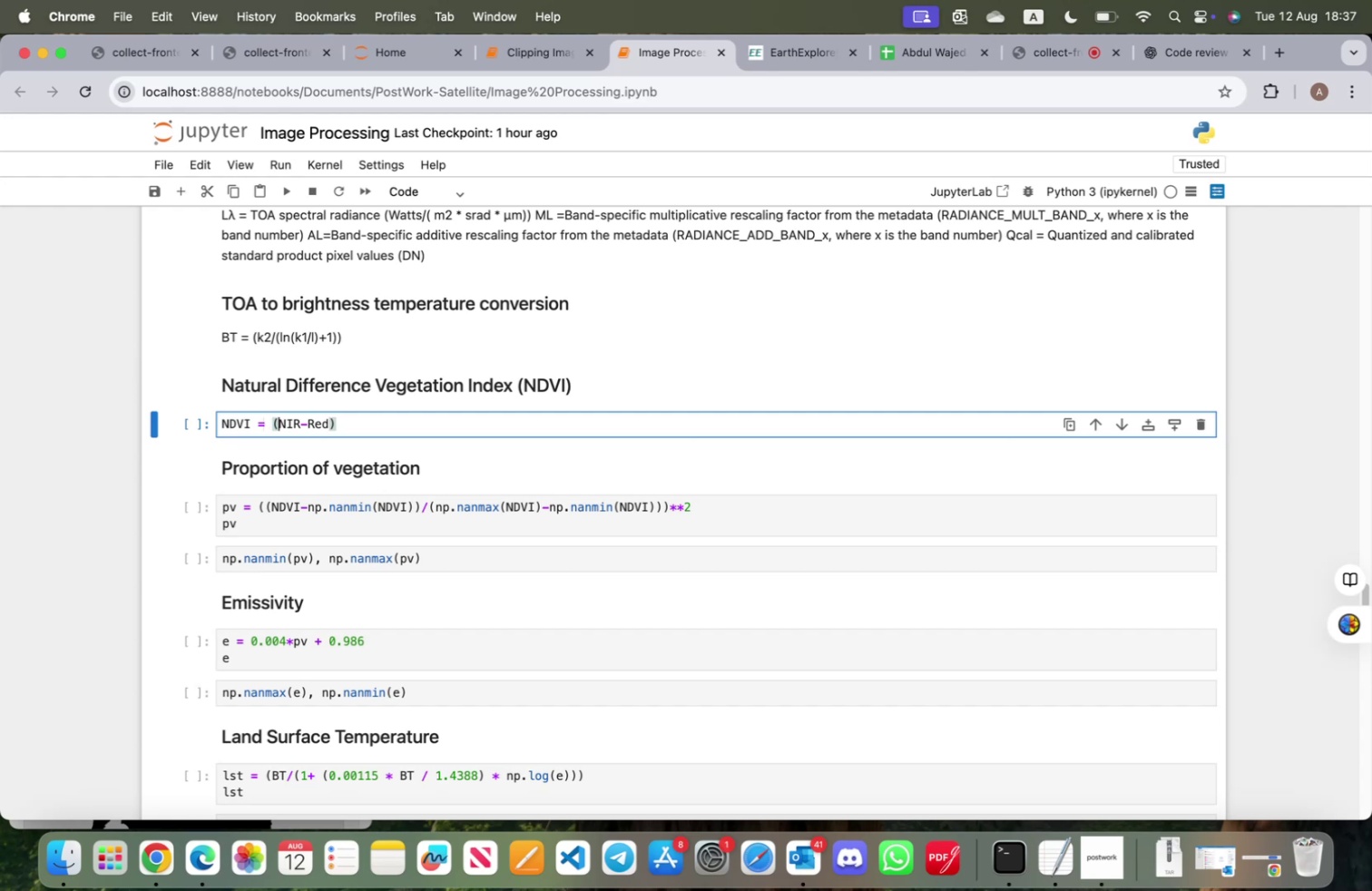 
hold_key(key=ArrowRight, duration=0.95)
 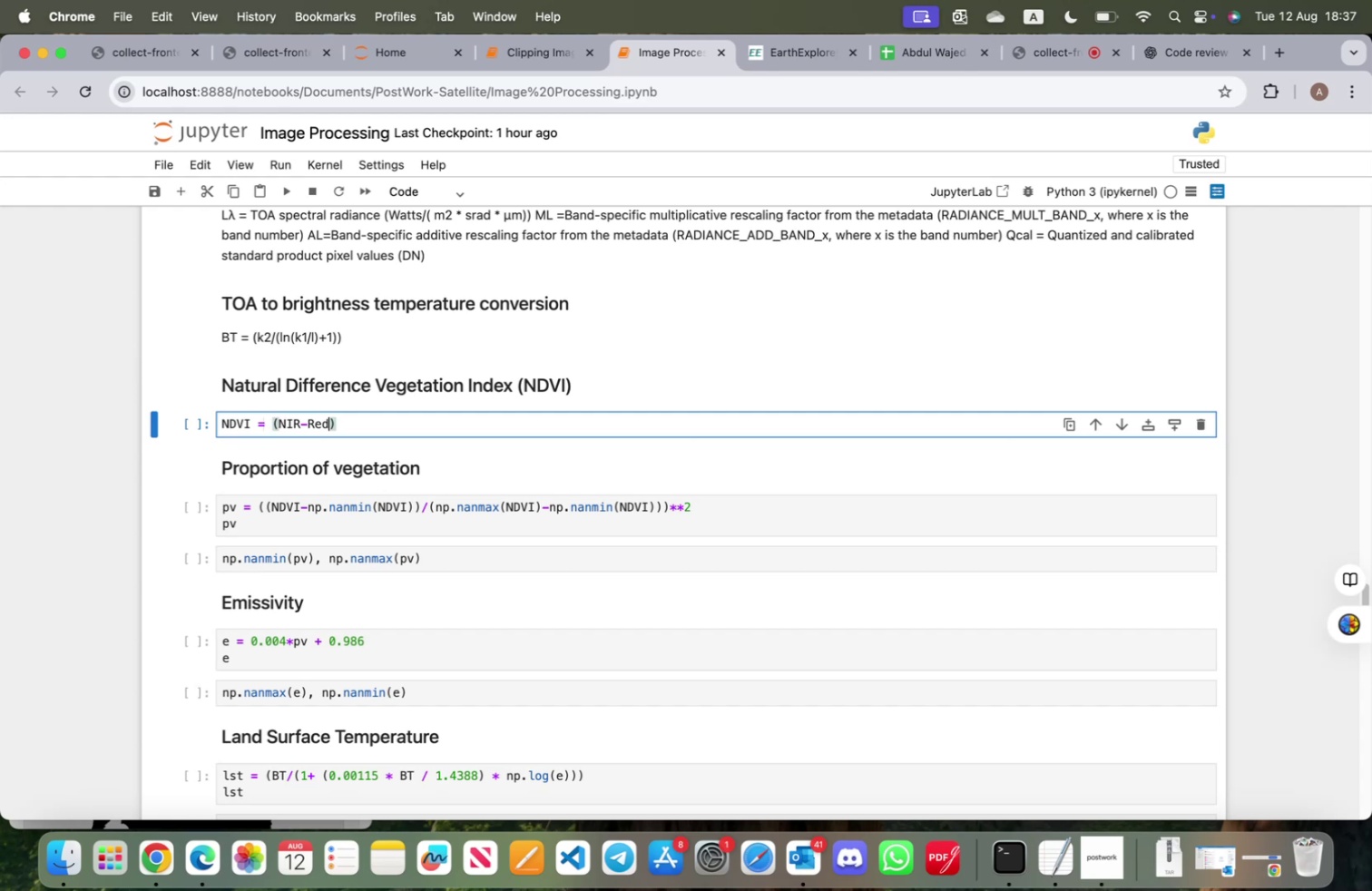 
key(ArrowRight)
 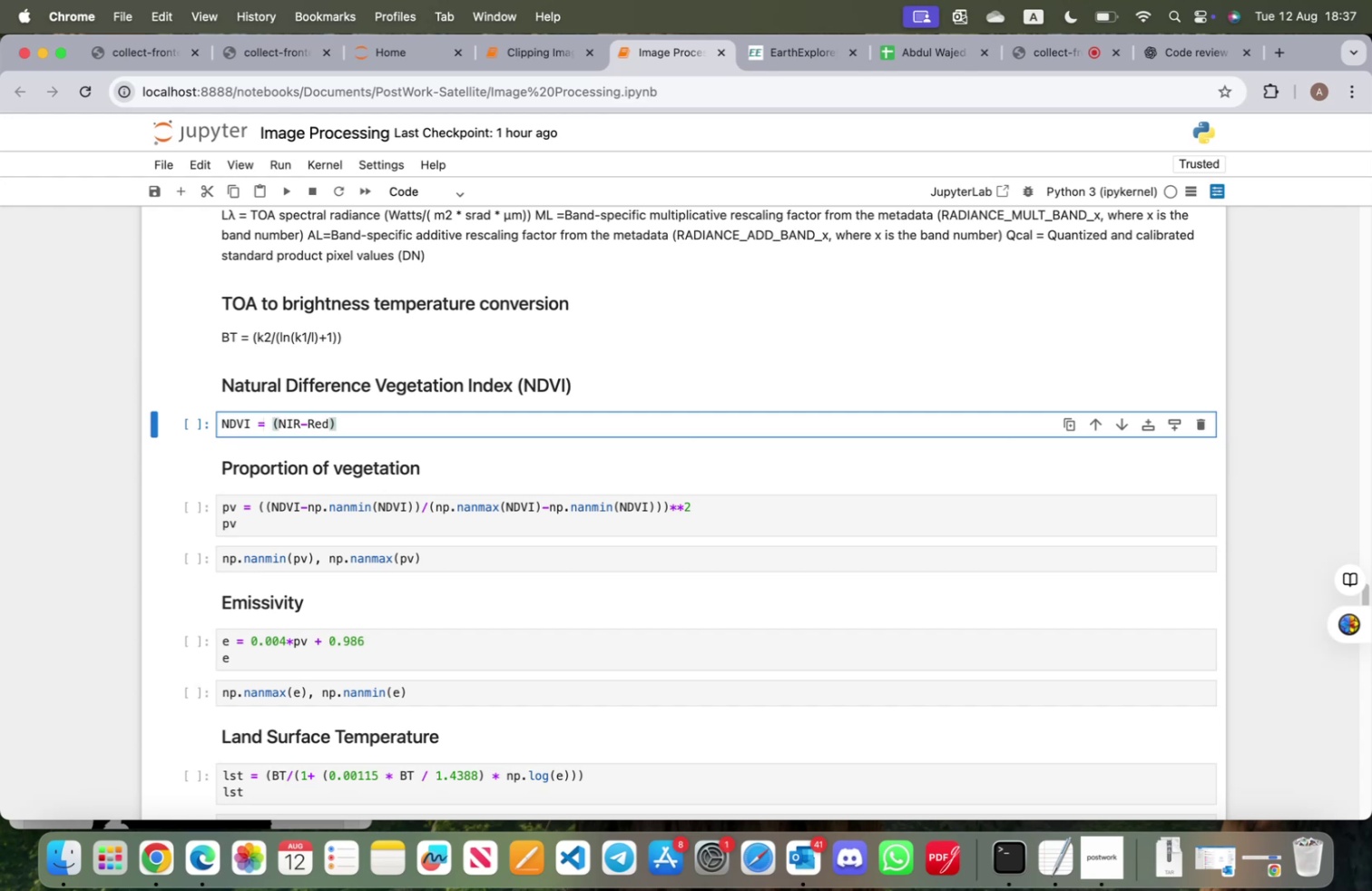 
type(/(NIR+Red)
 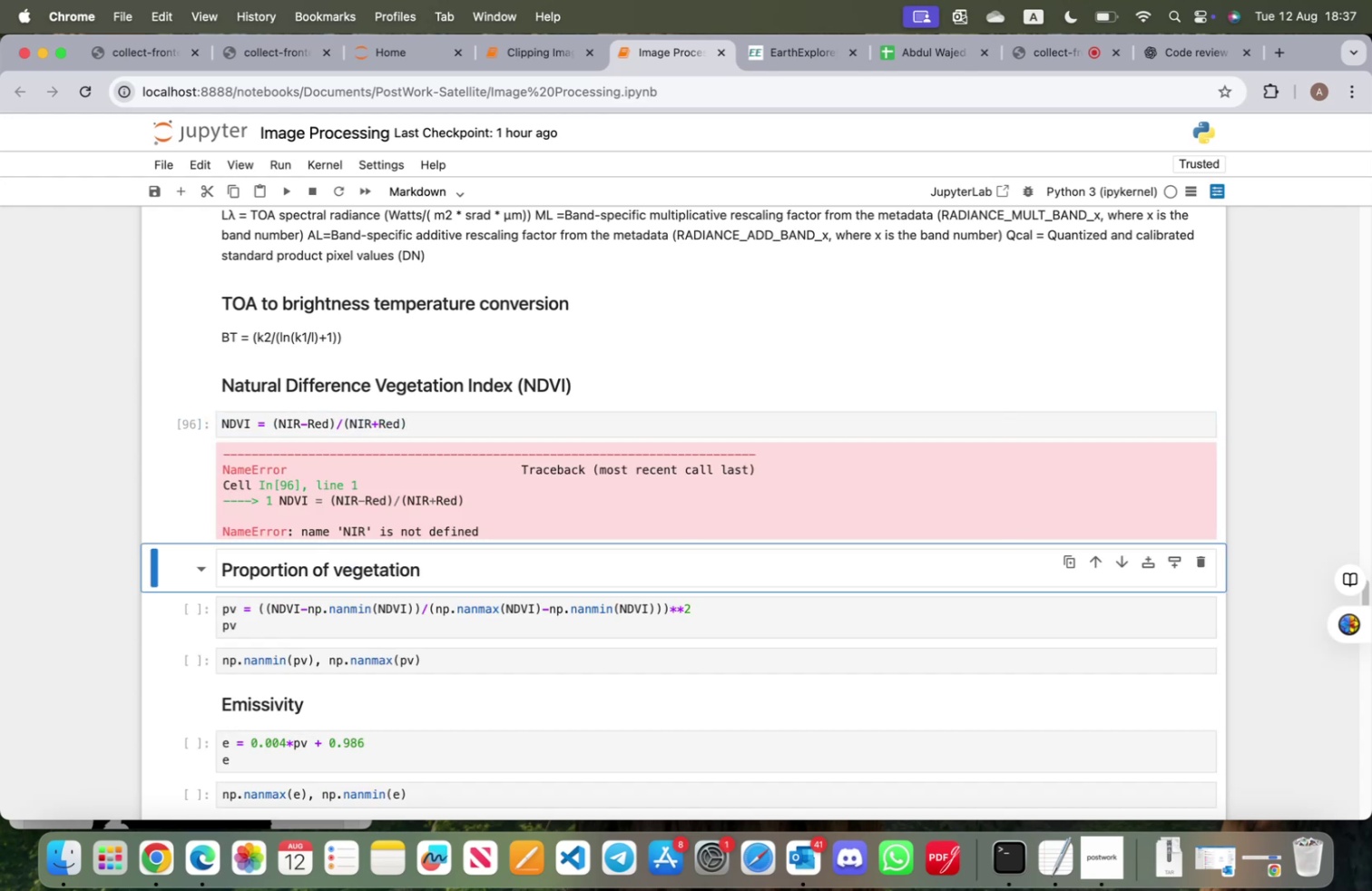 
 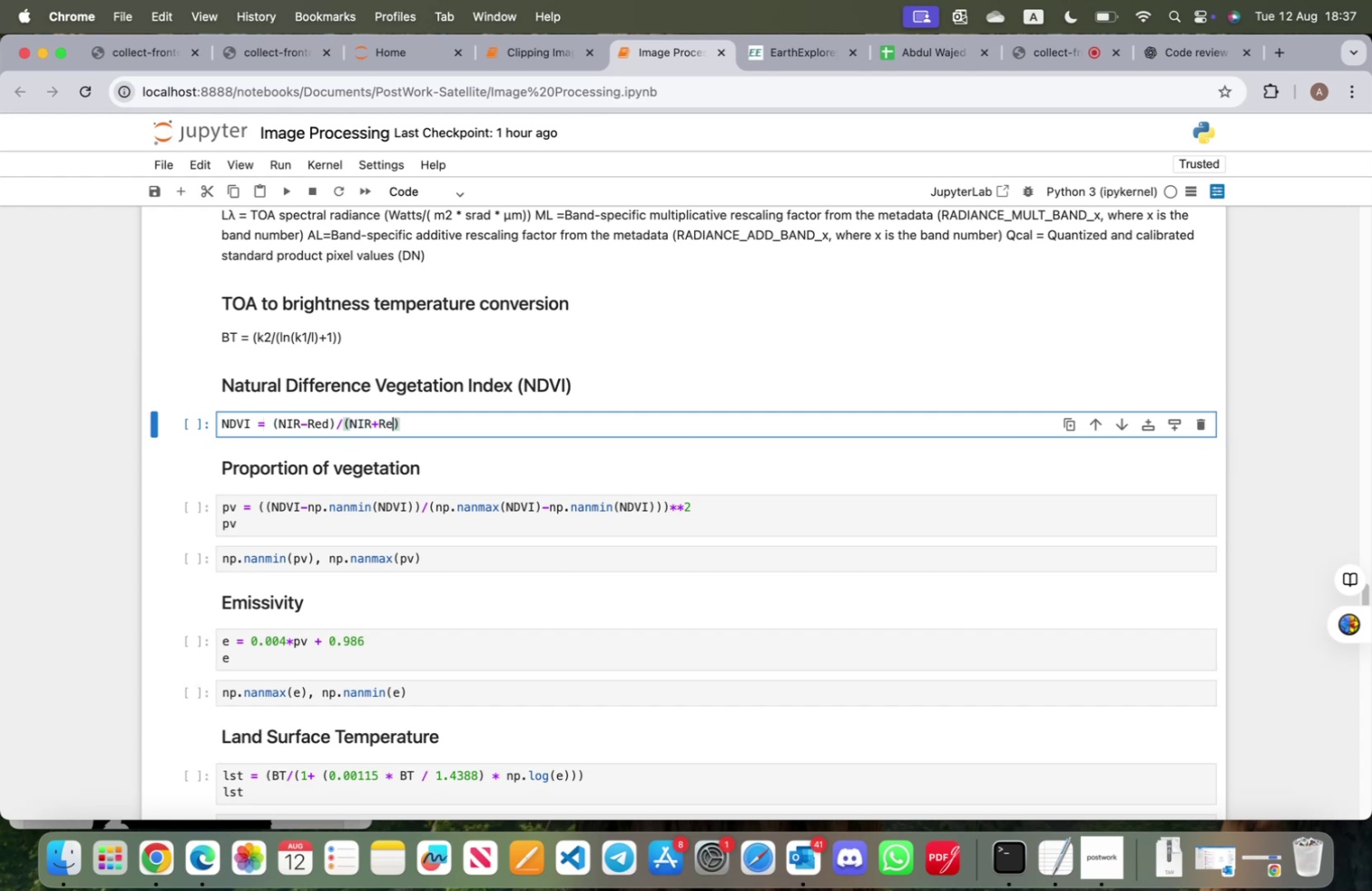 
key(Shift+Enter)
 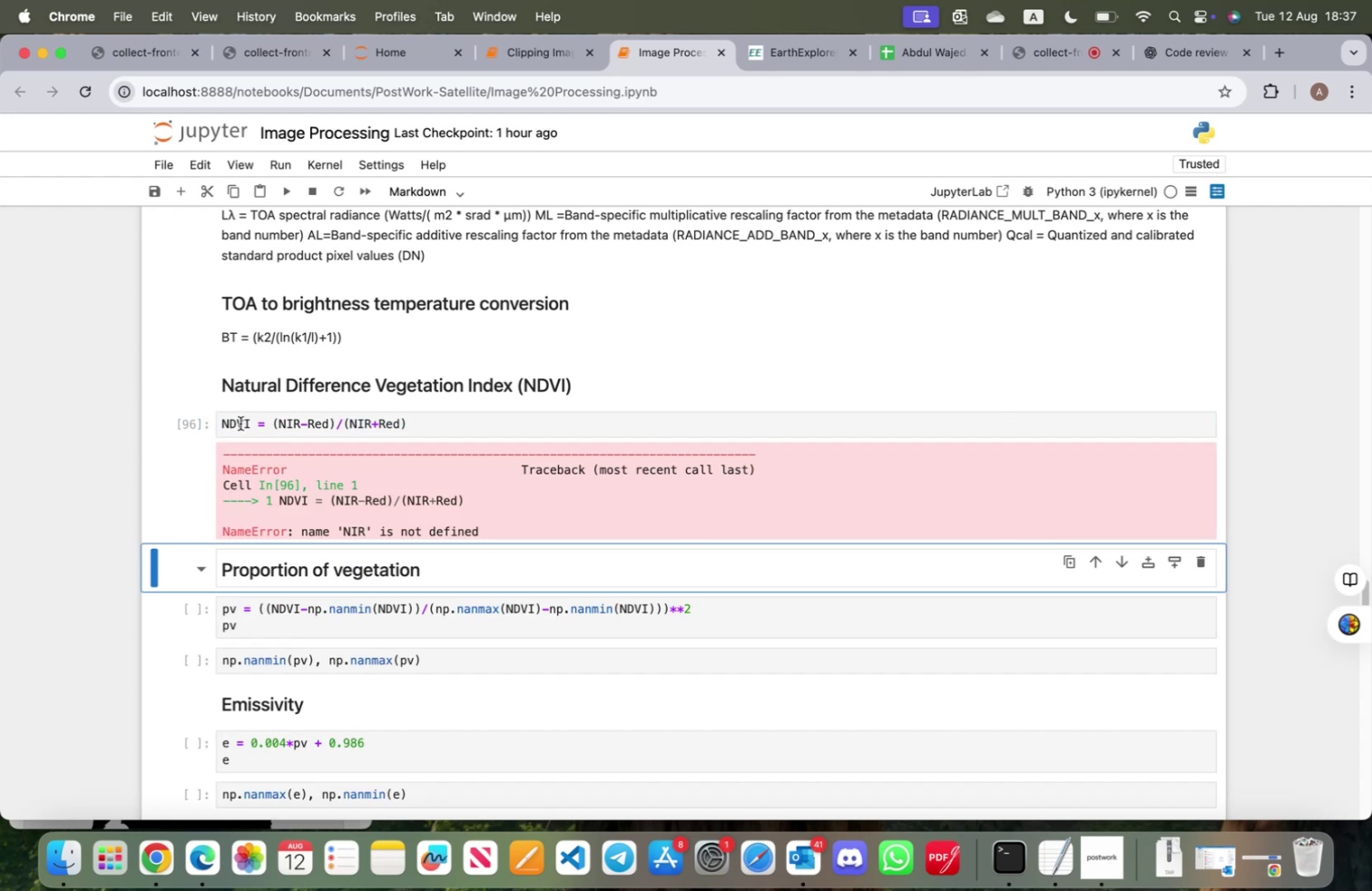 
left_click([223, 422])
 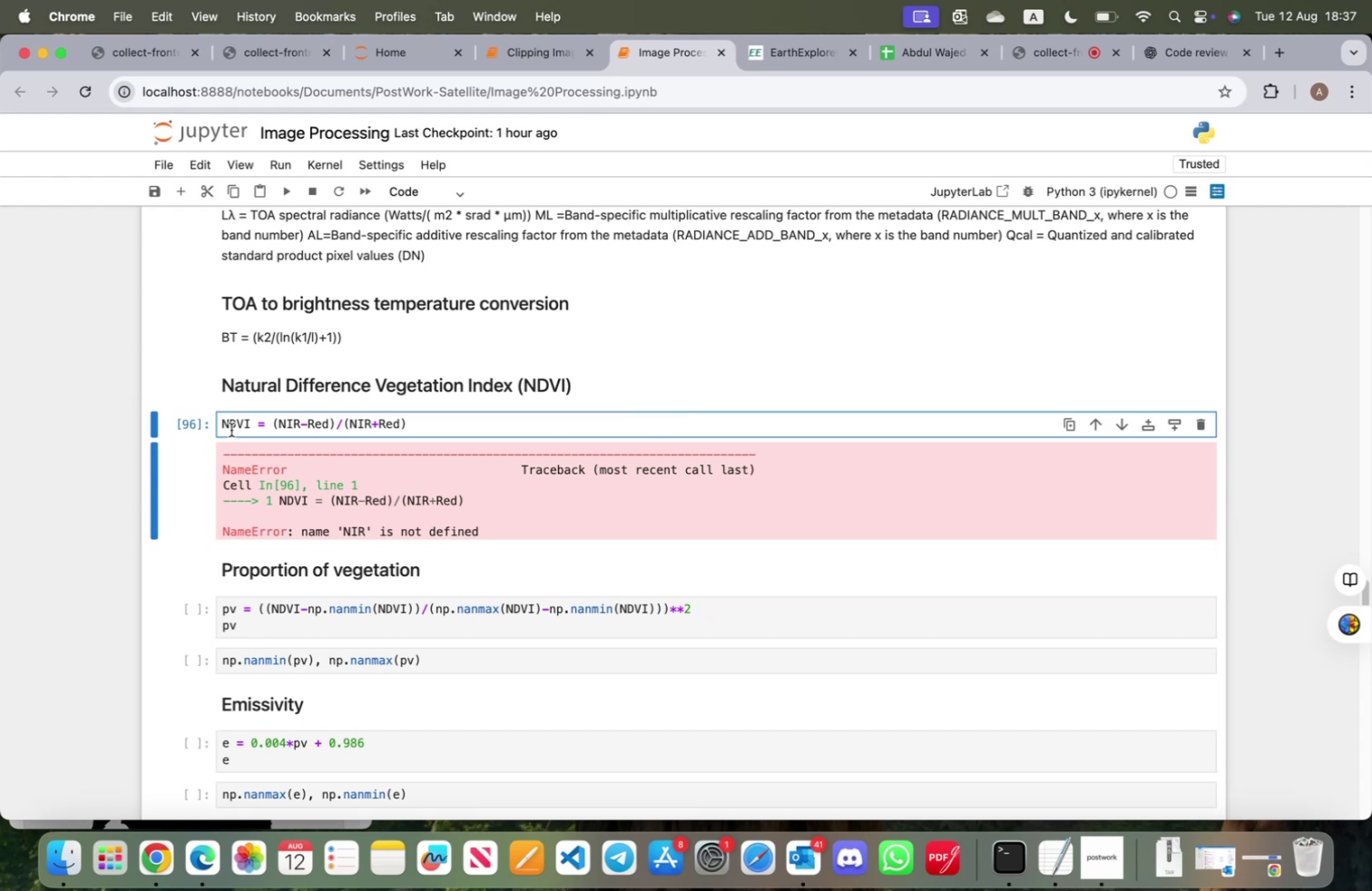 
key(Alt+OptionLeft)
 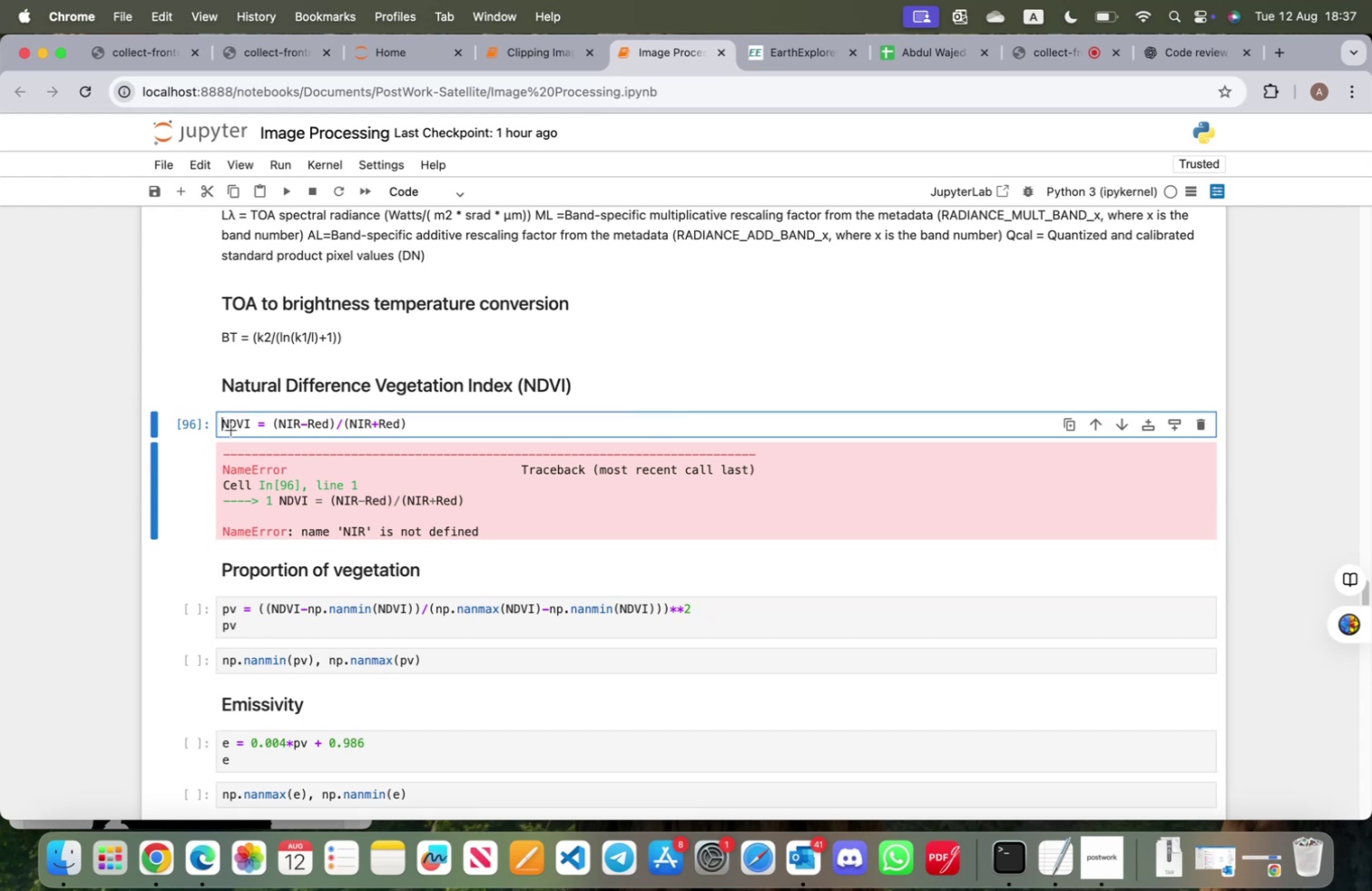 
key(Alt+3)
 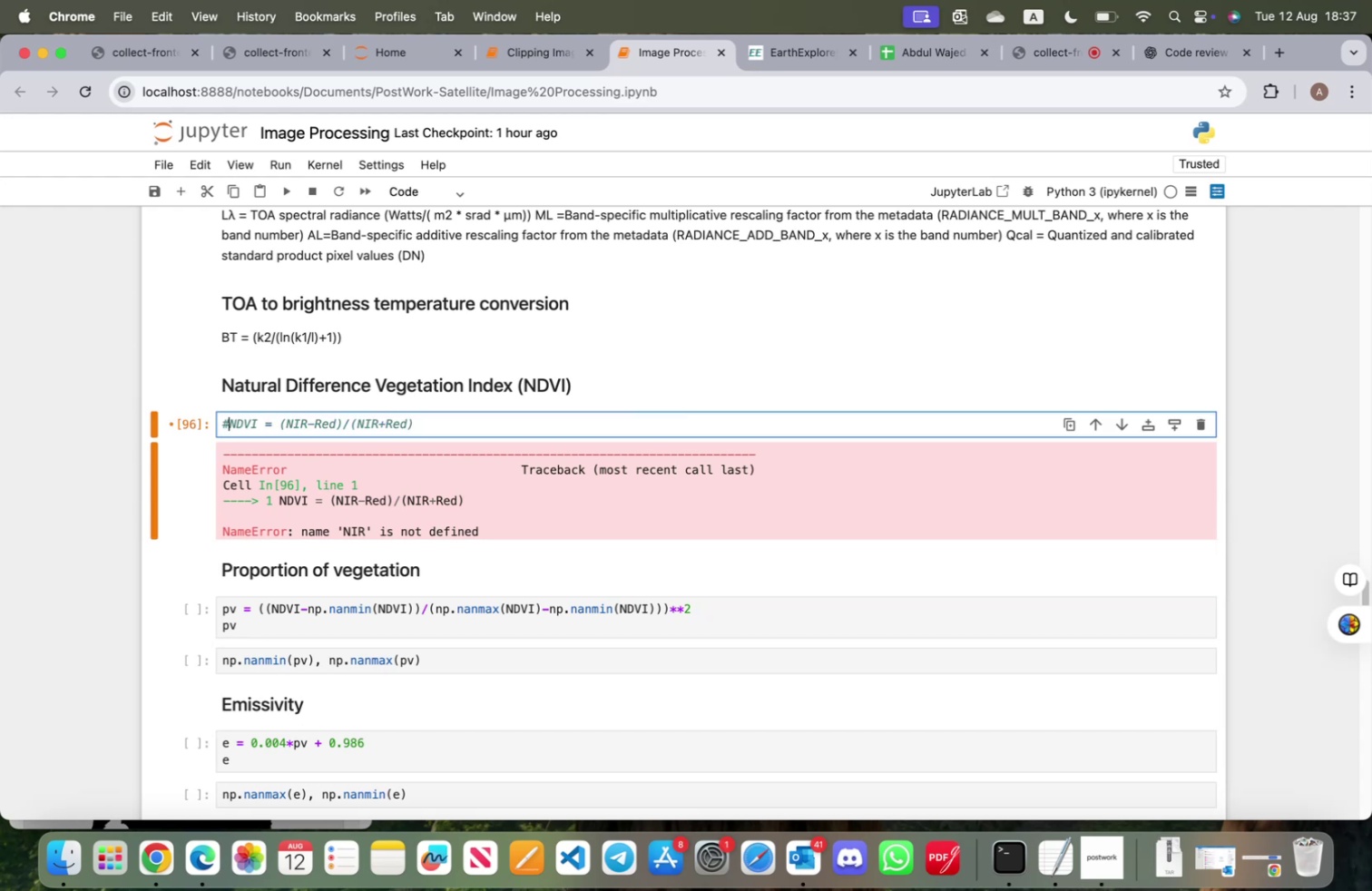 
key(Shift+ShiftRight)
 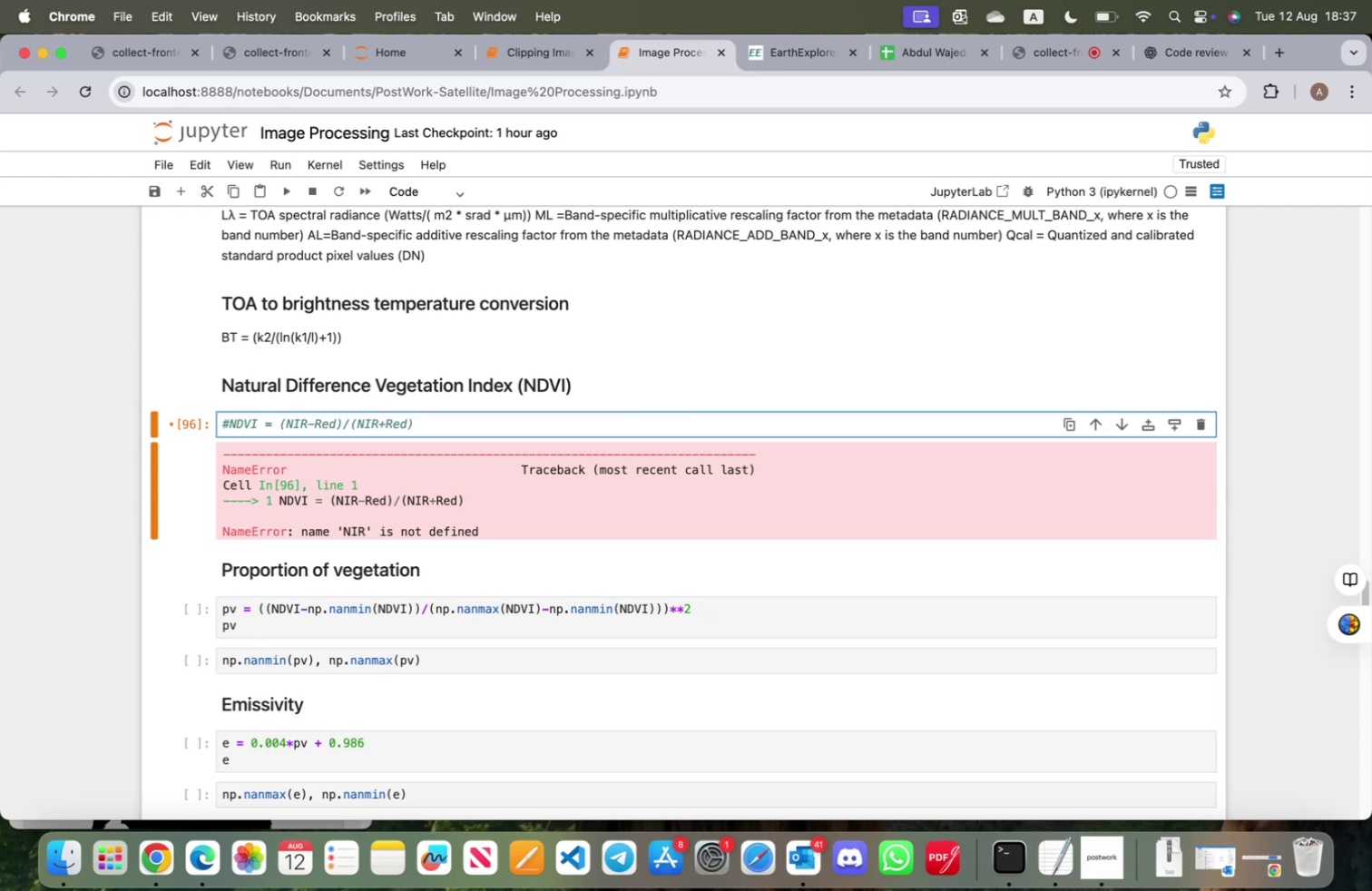 
key(Shift+Enter)
 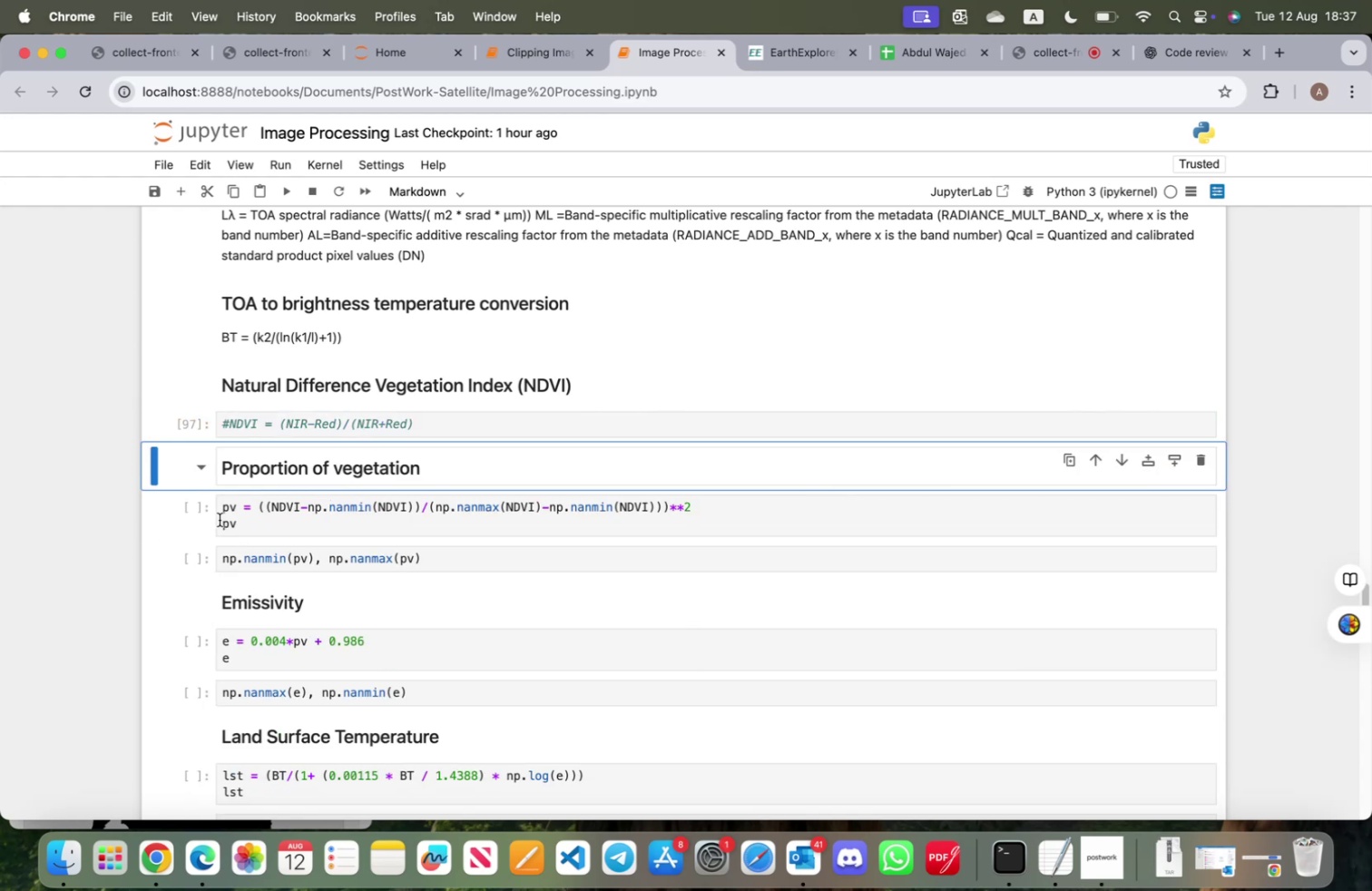 
wait(5.43)
 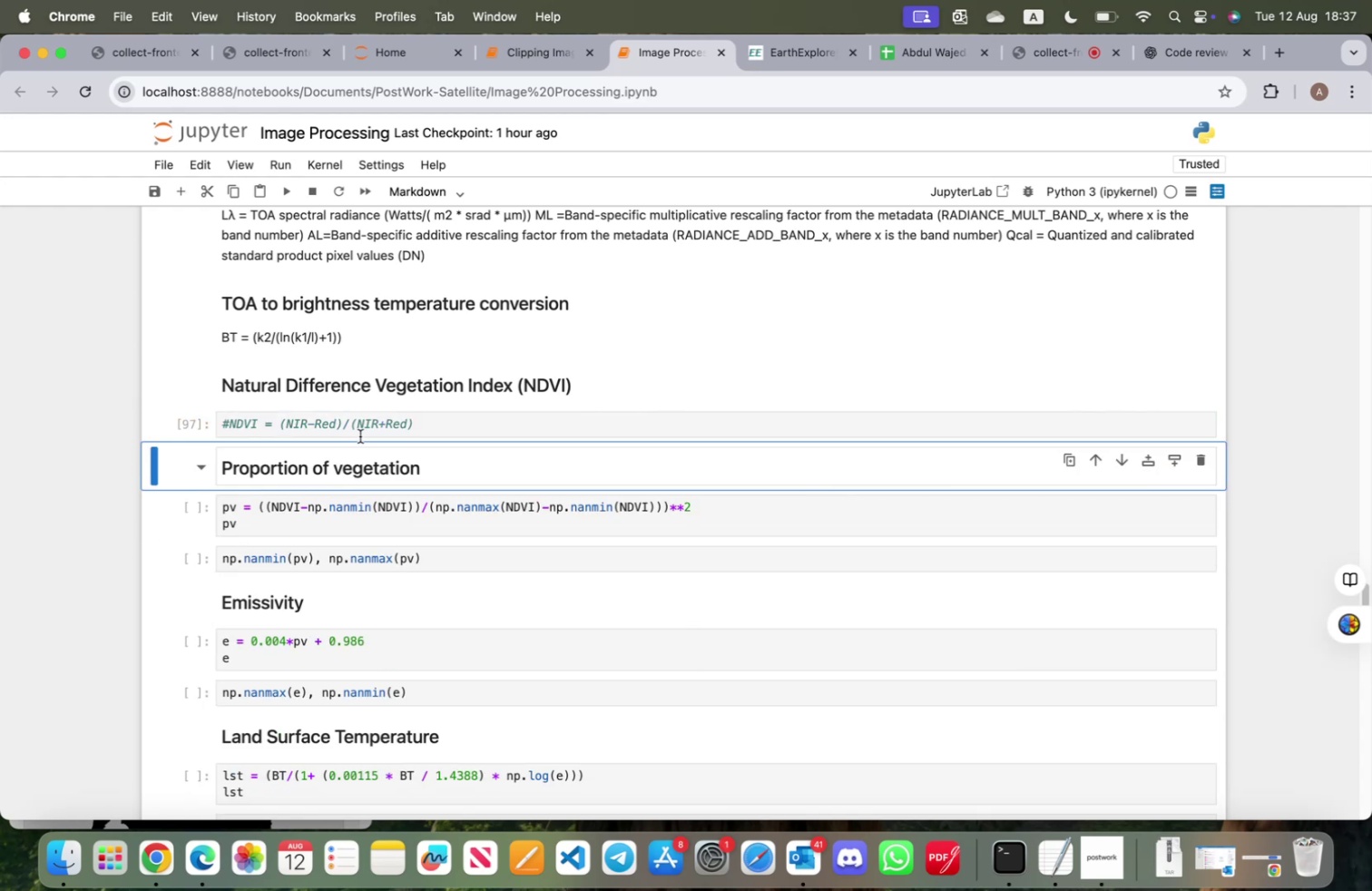 
left_click([221, 505])
 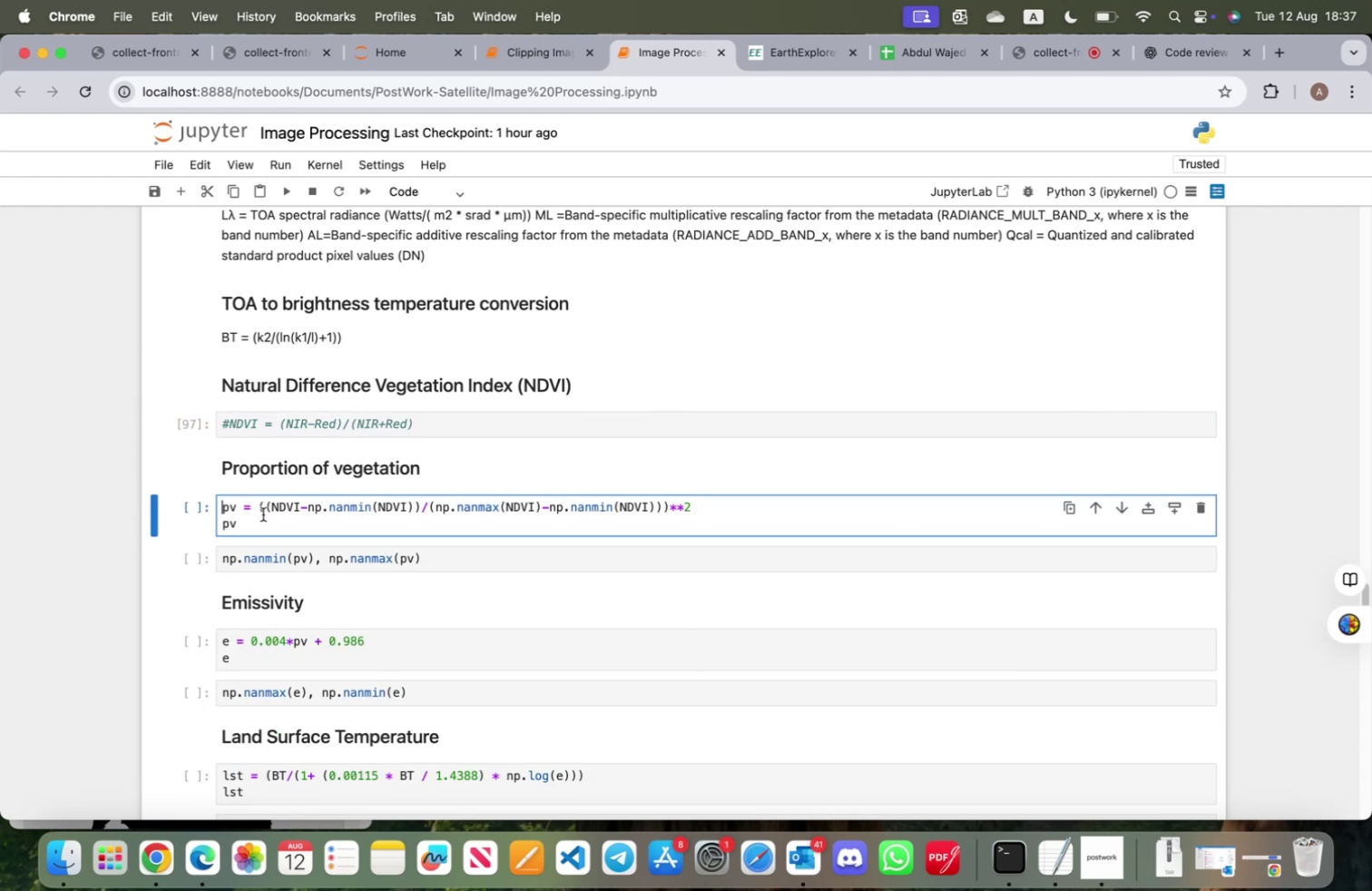 
key(Alt+OptionLeft)
 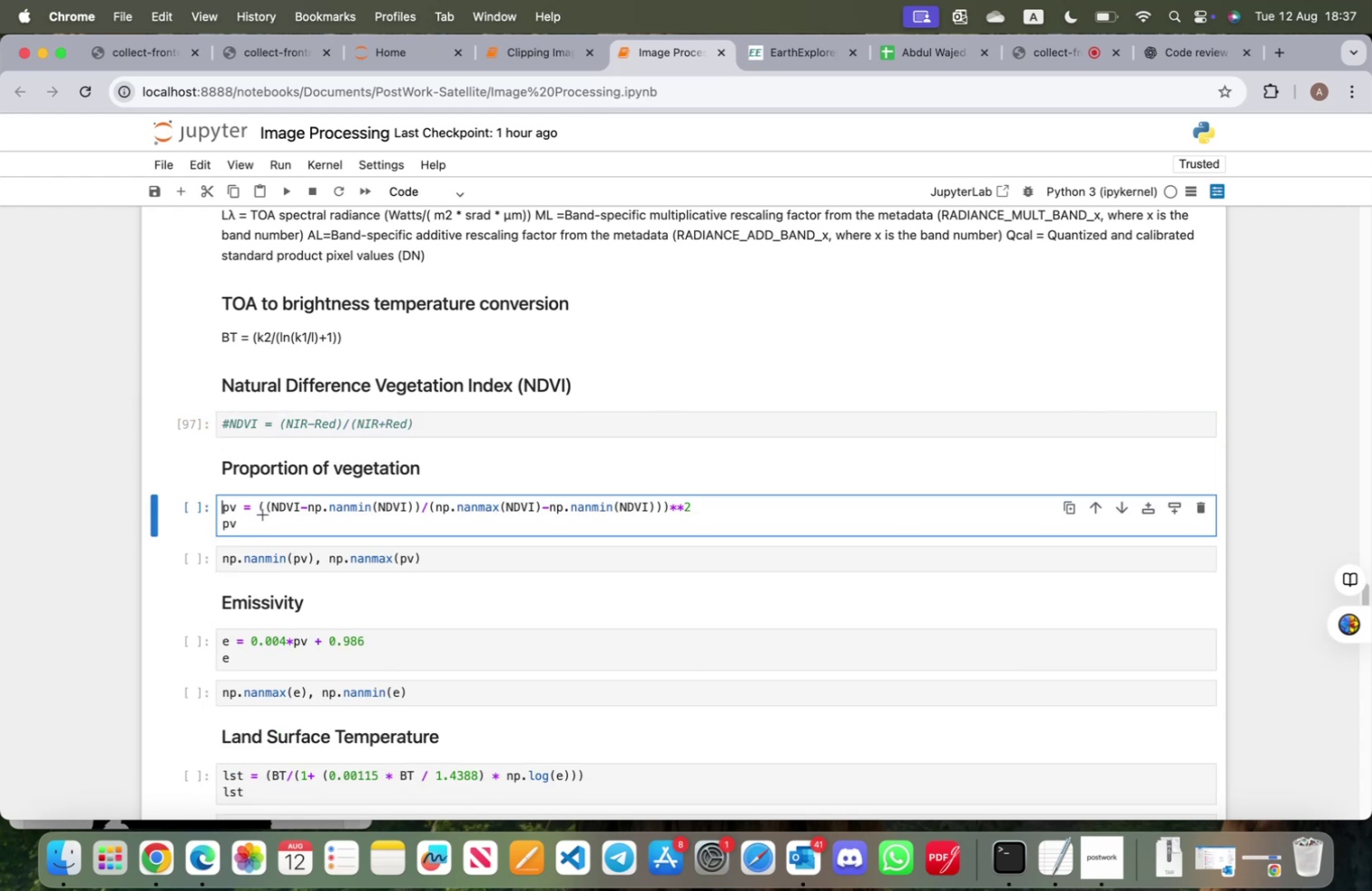 
key(Alt+3)
 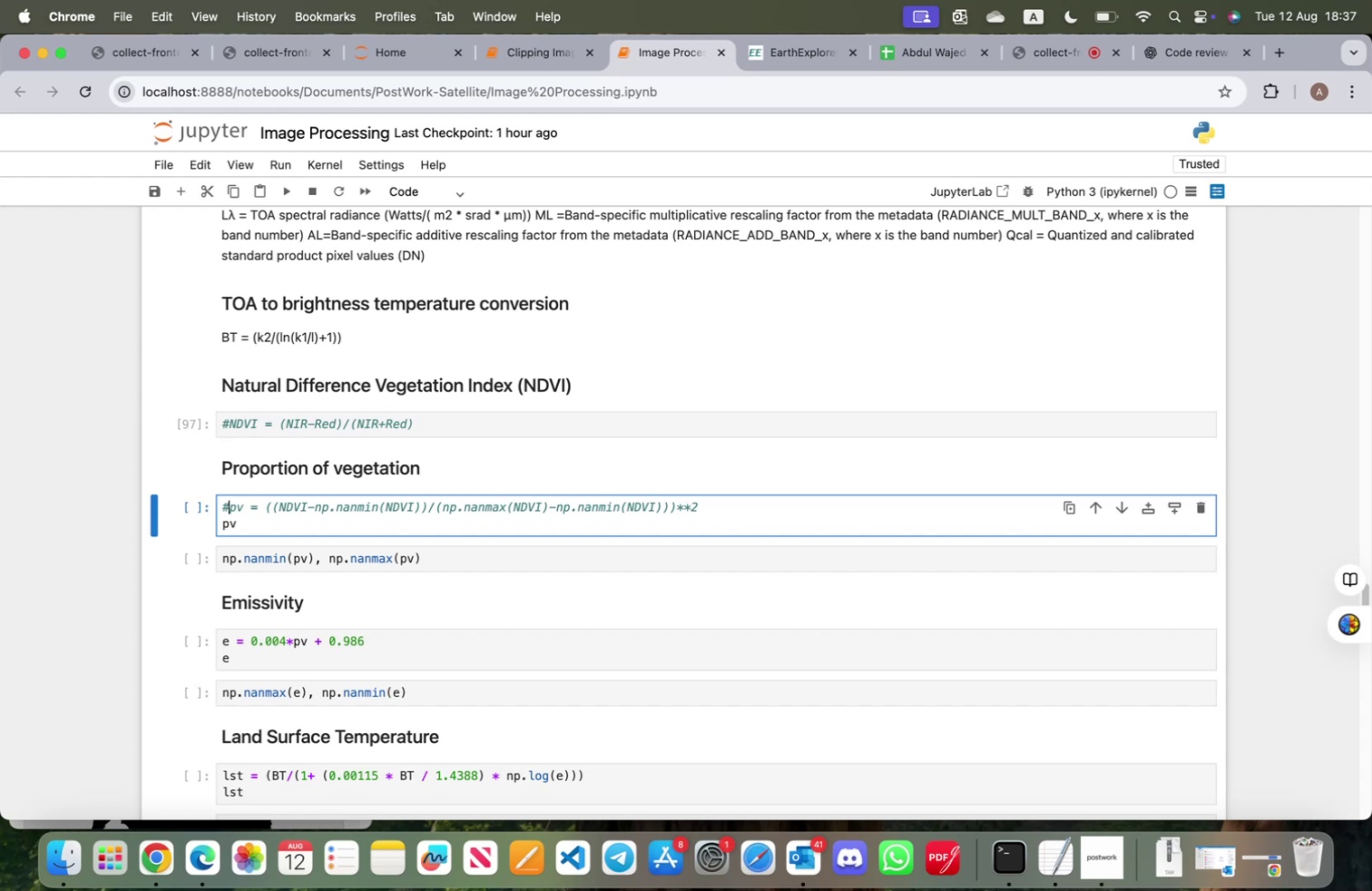 
key(ArrowDown)
 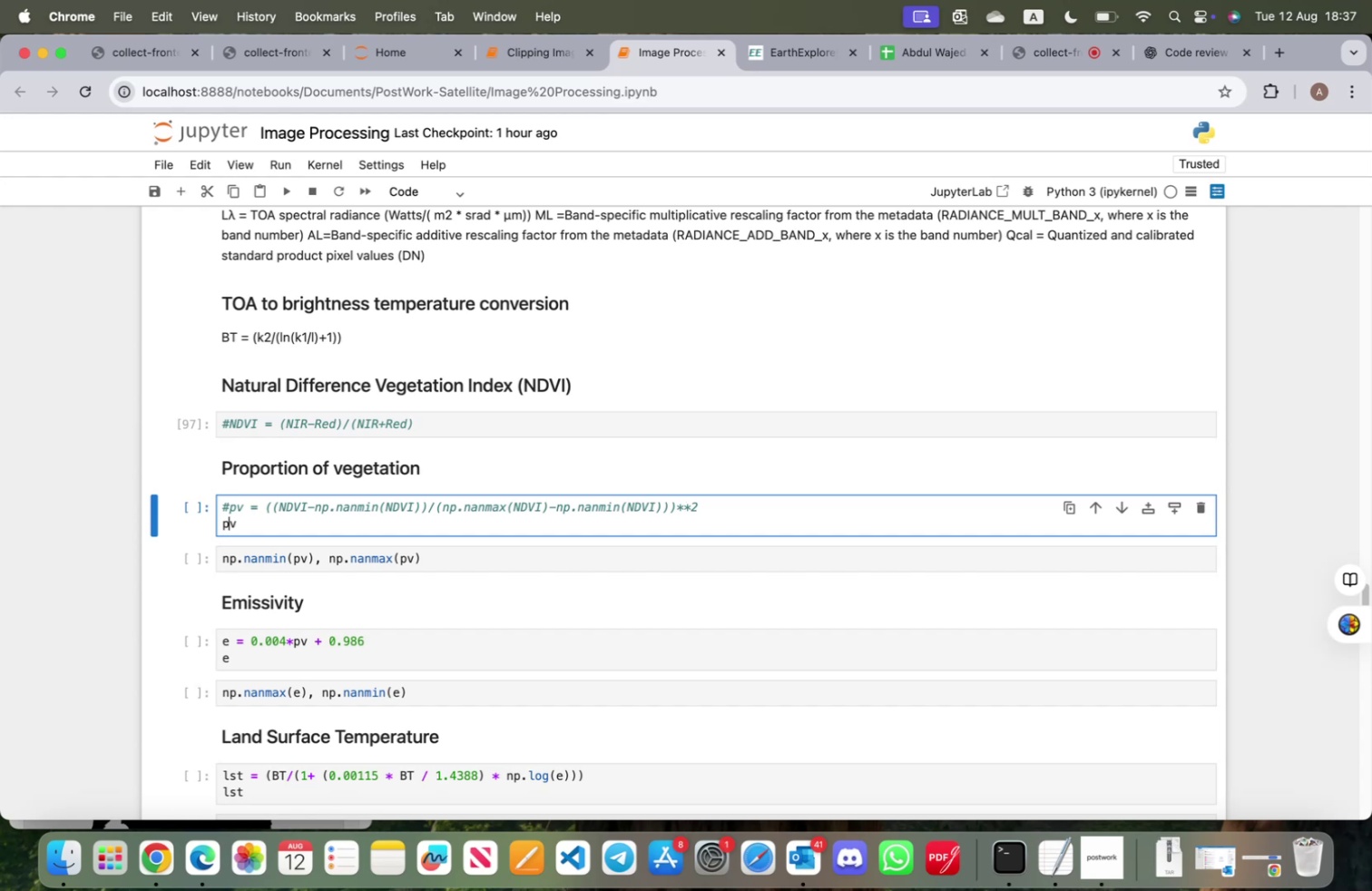 
key(ArrowRight)
 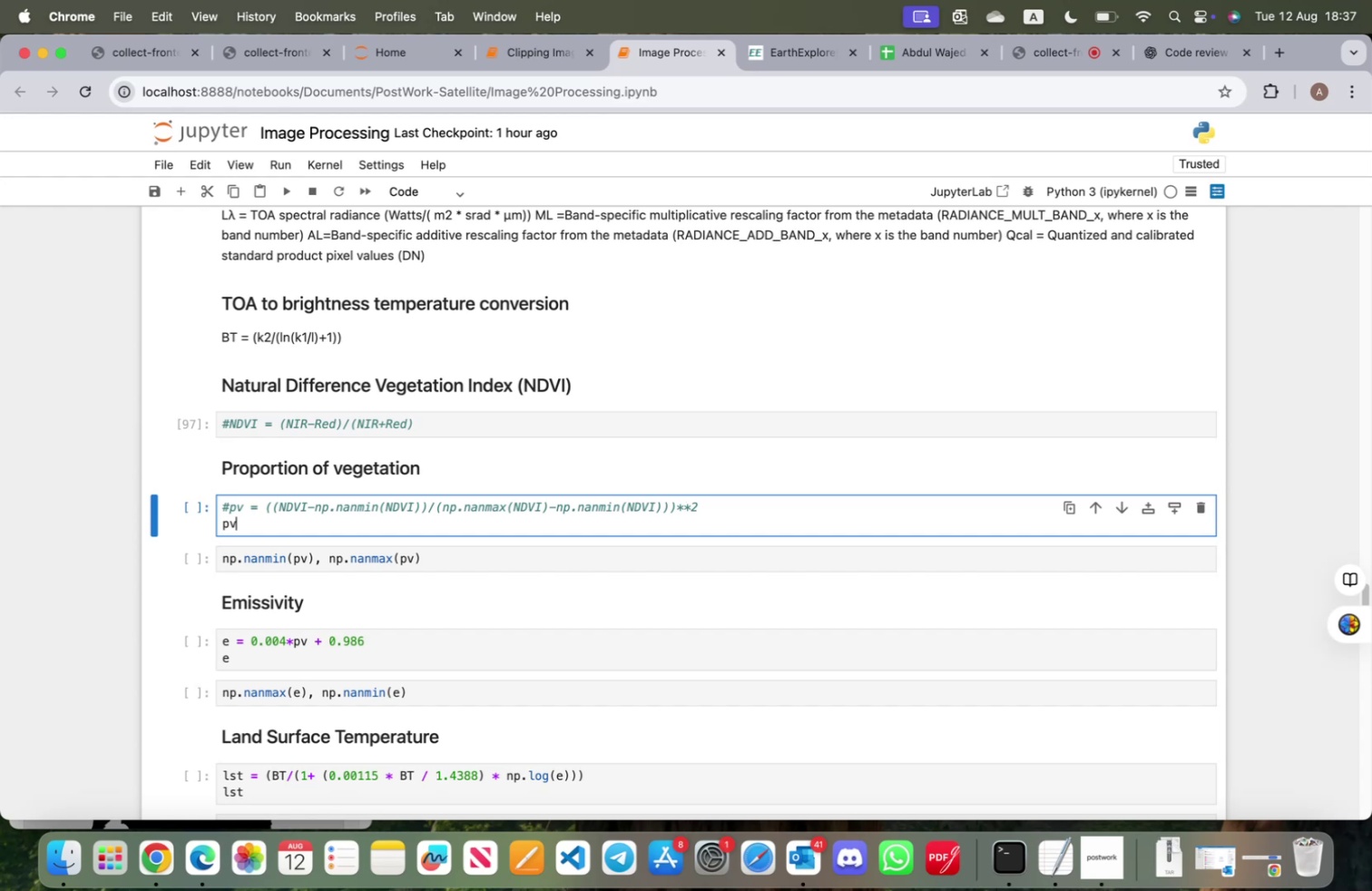 
key(Backspace)
 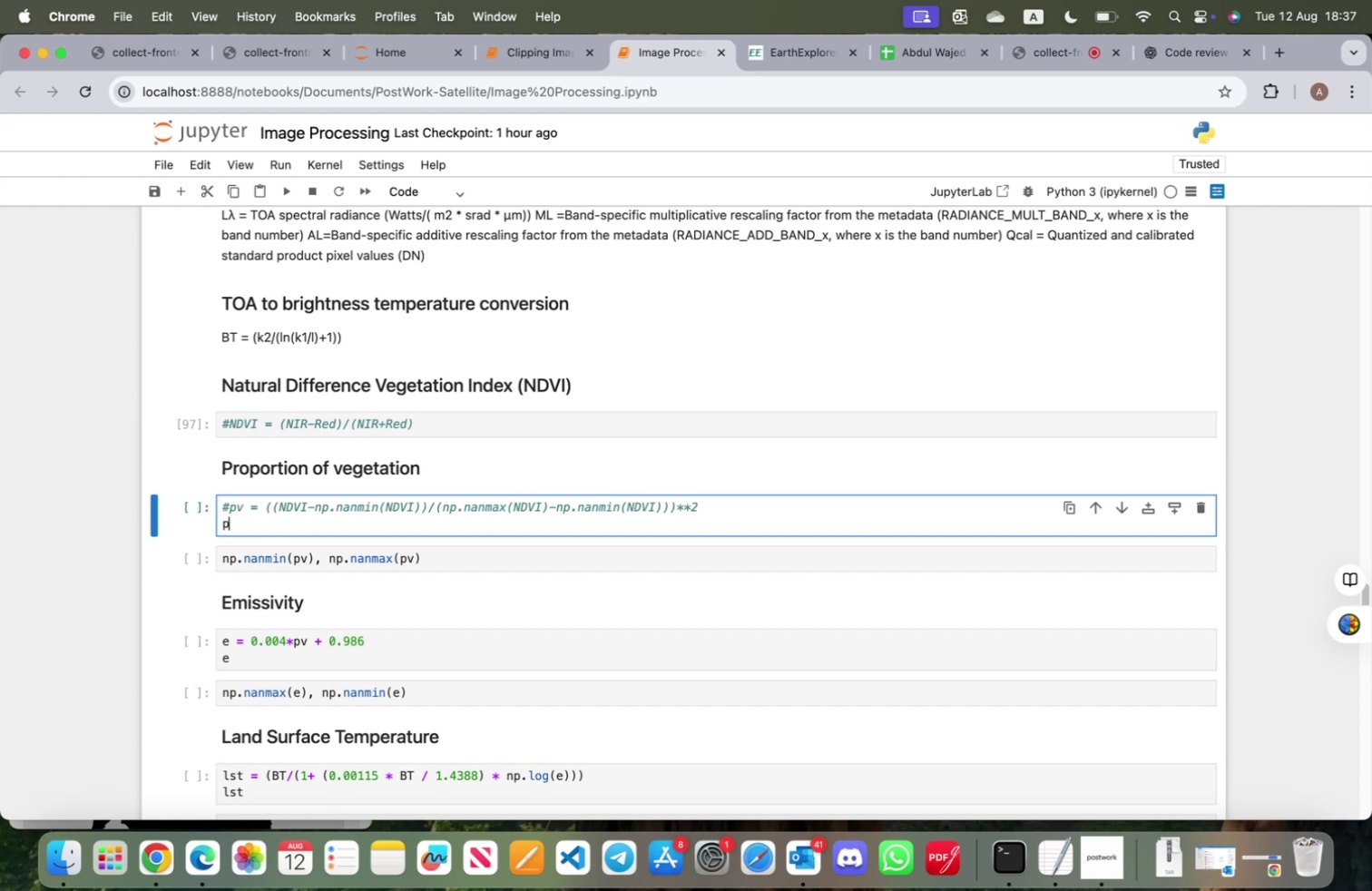 
key(Backspace)
 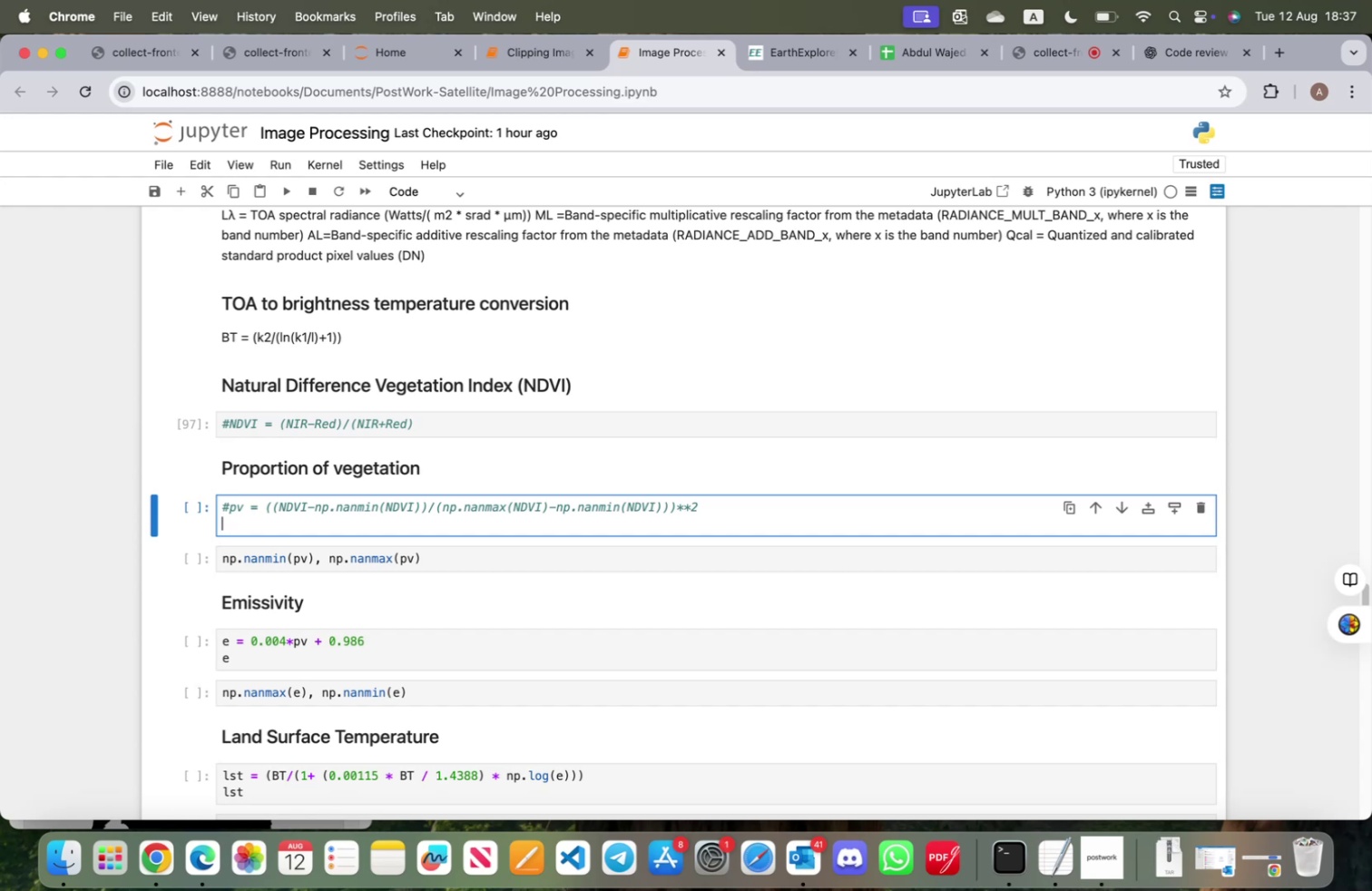 
key(Shift+ShiftRight)
 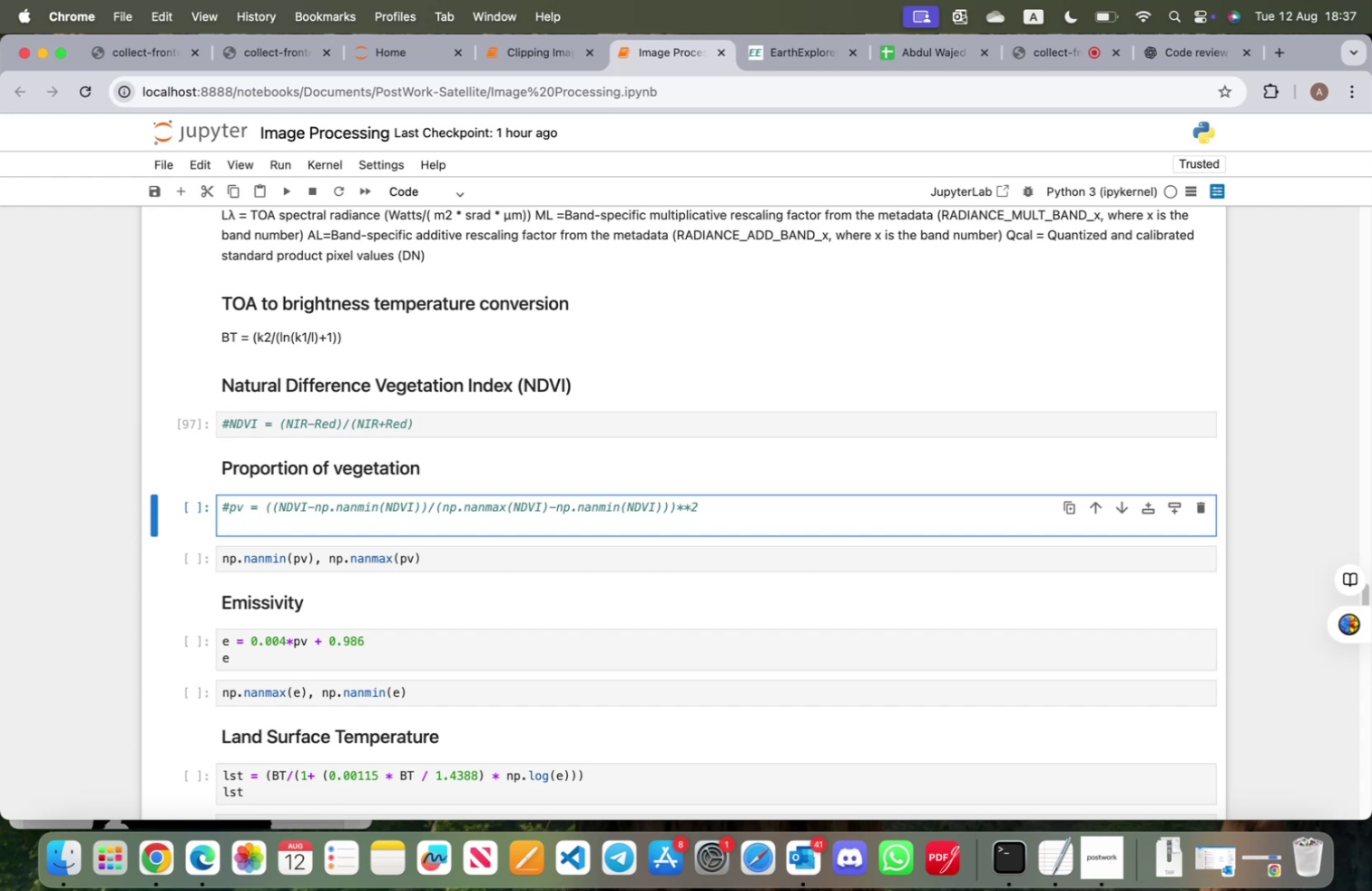 
key(Shift+Enter)
 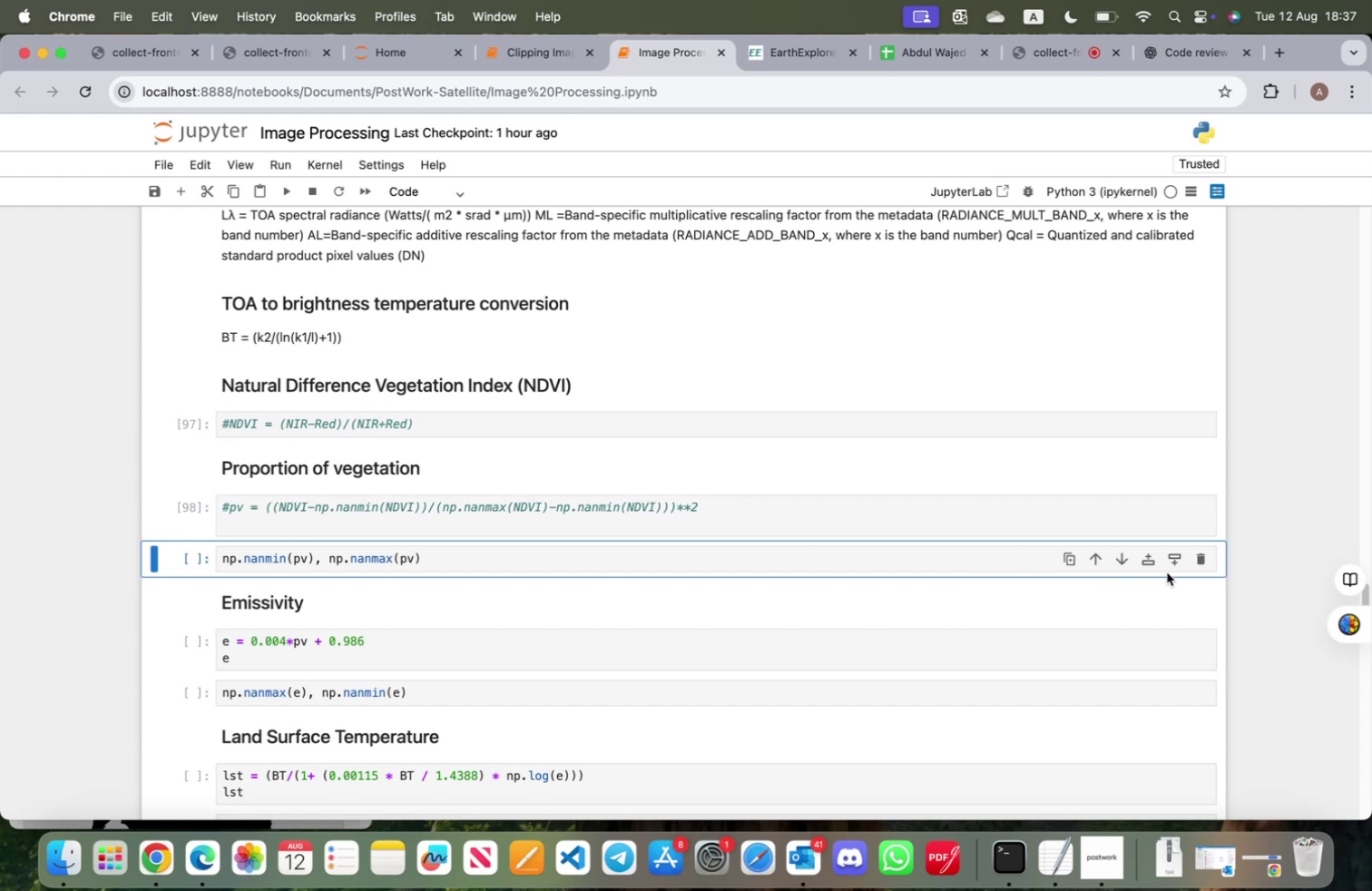 
left_click([1192, 561])
 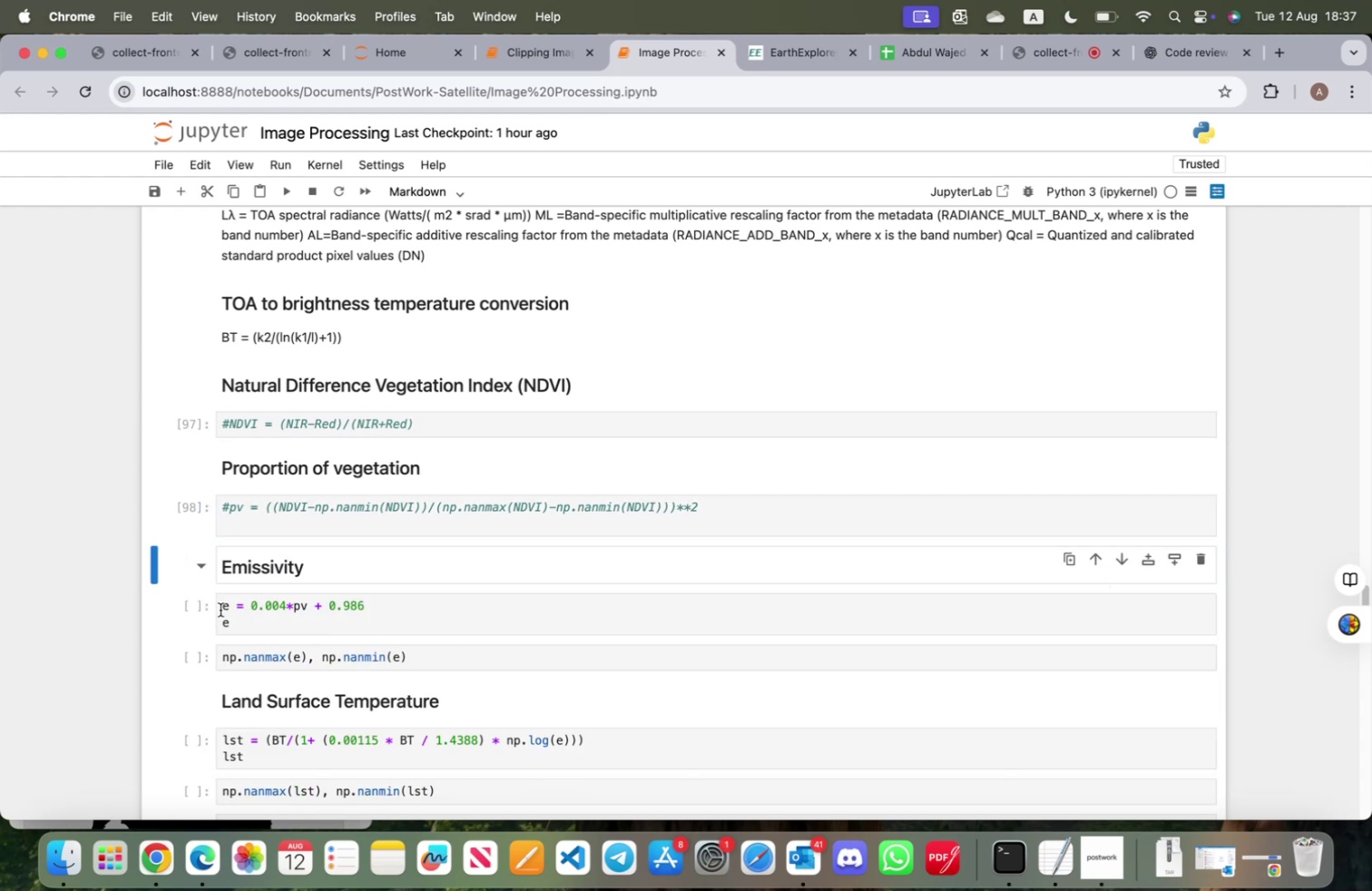 
left_click([220, 605])
 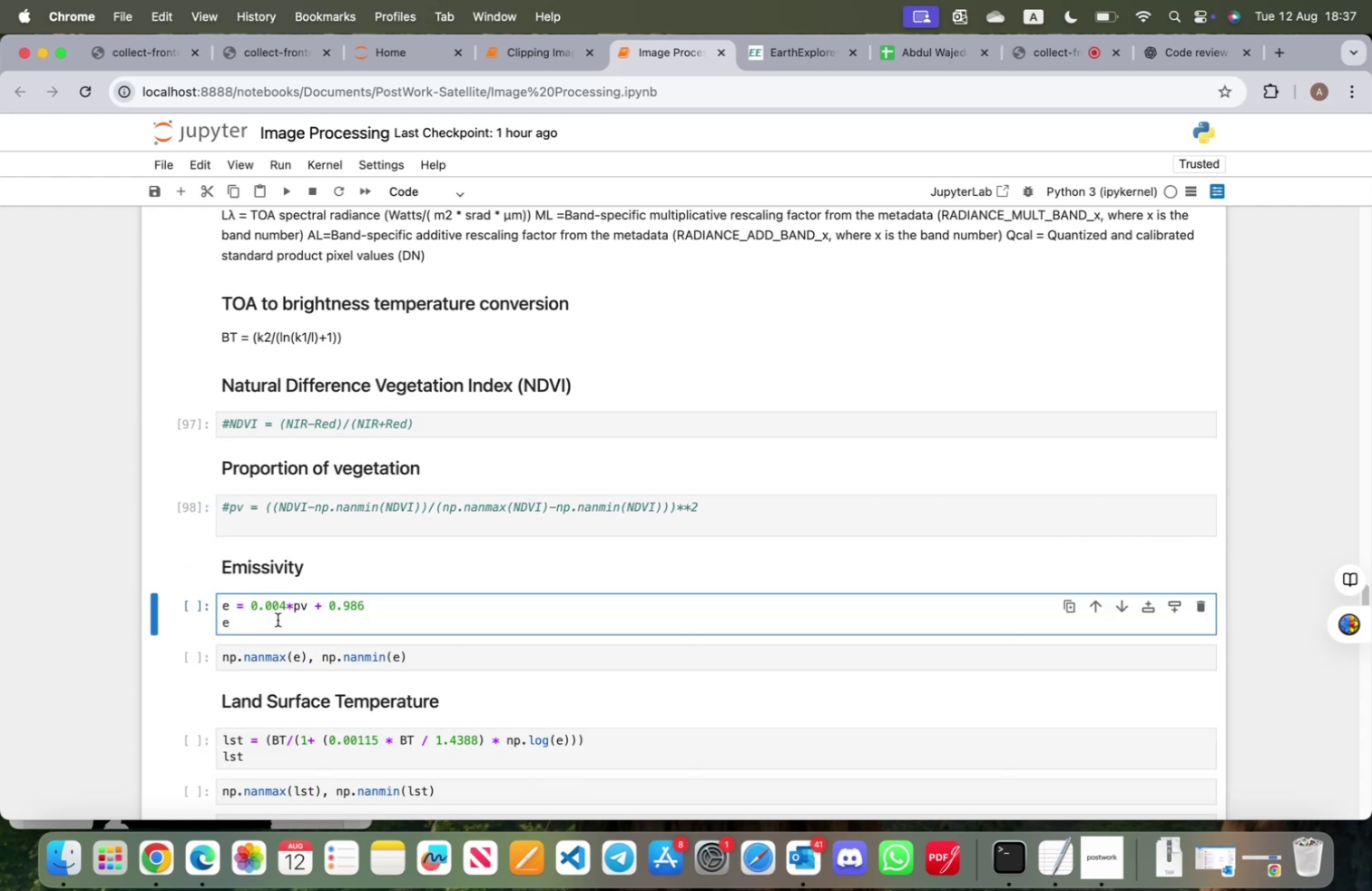 
key(Alt+OptionLeft)
 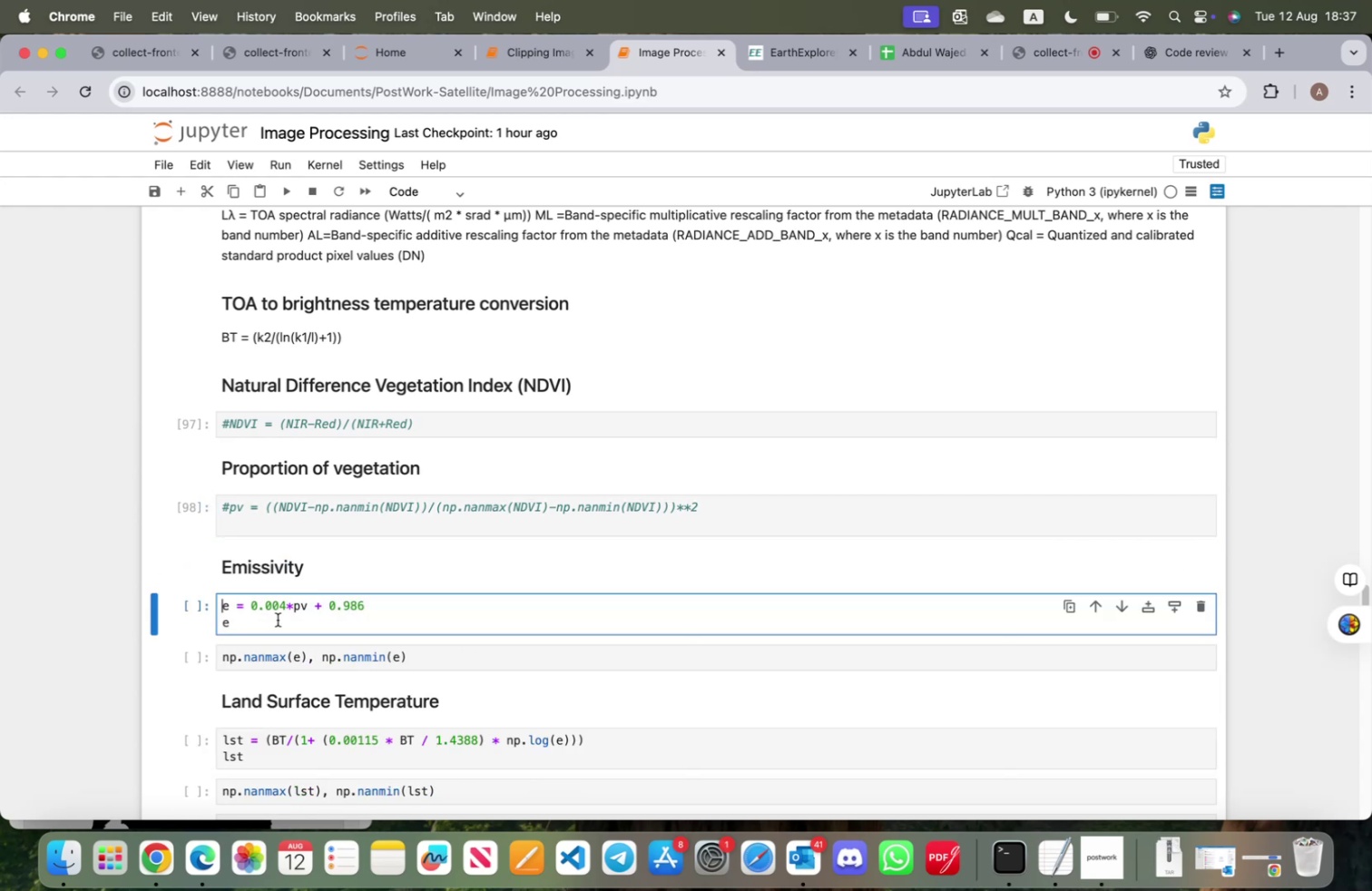 
key(Alt+3)
 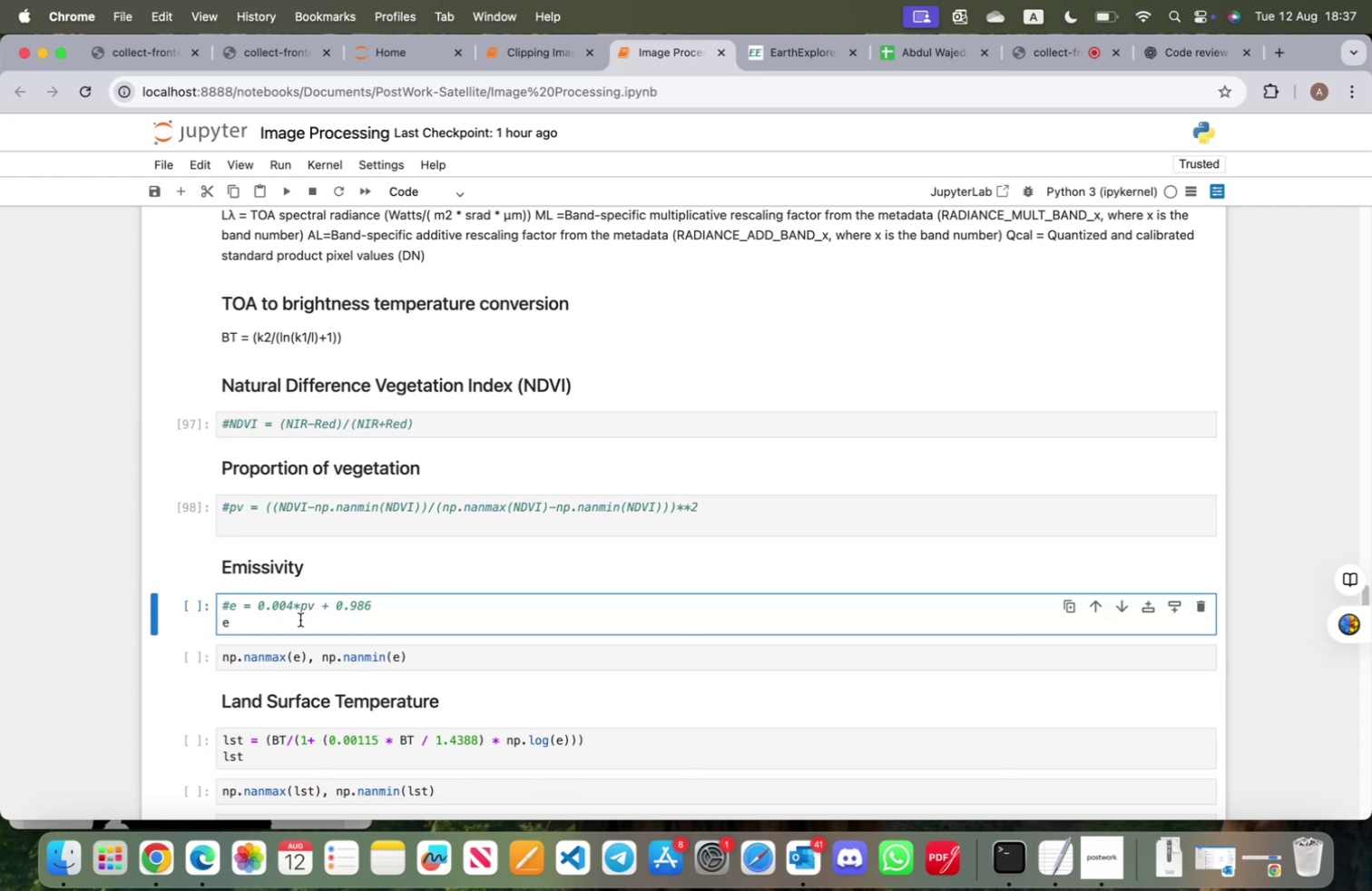 
left_click([300, 619])
 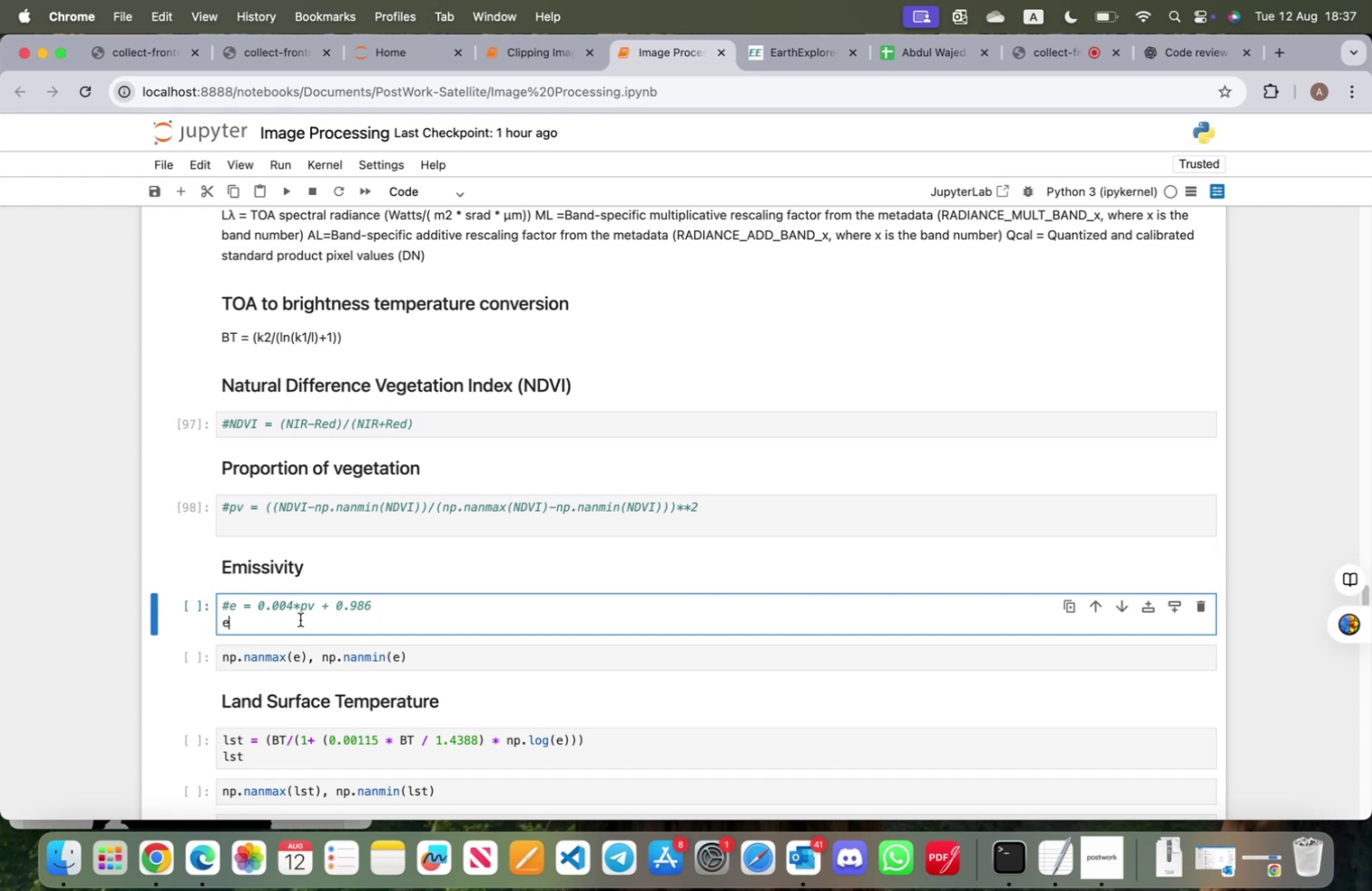 
key(Backspace)
 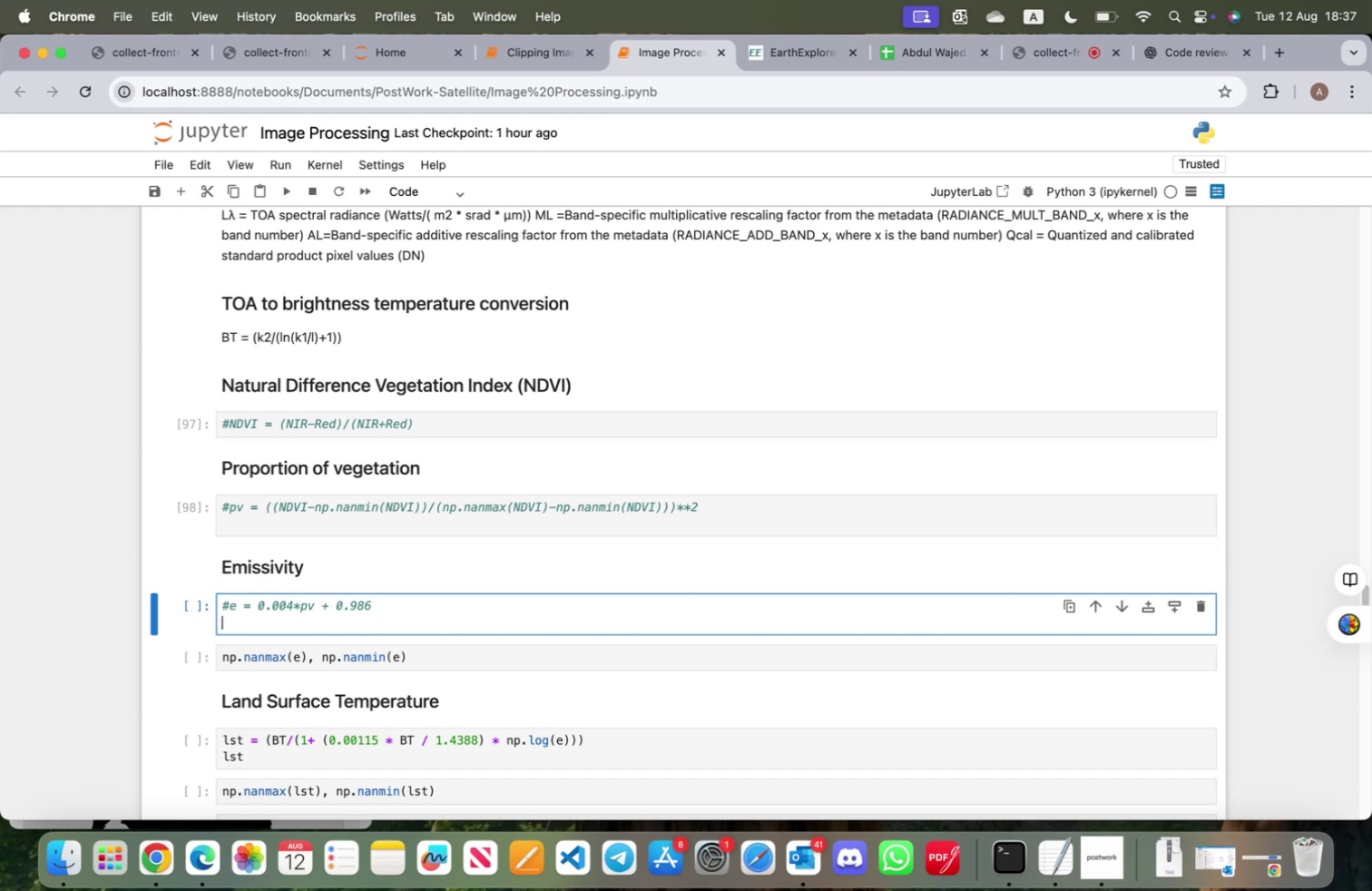 
key(Shift+ShiftRight)
 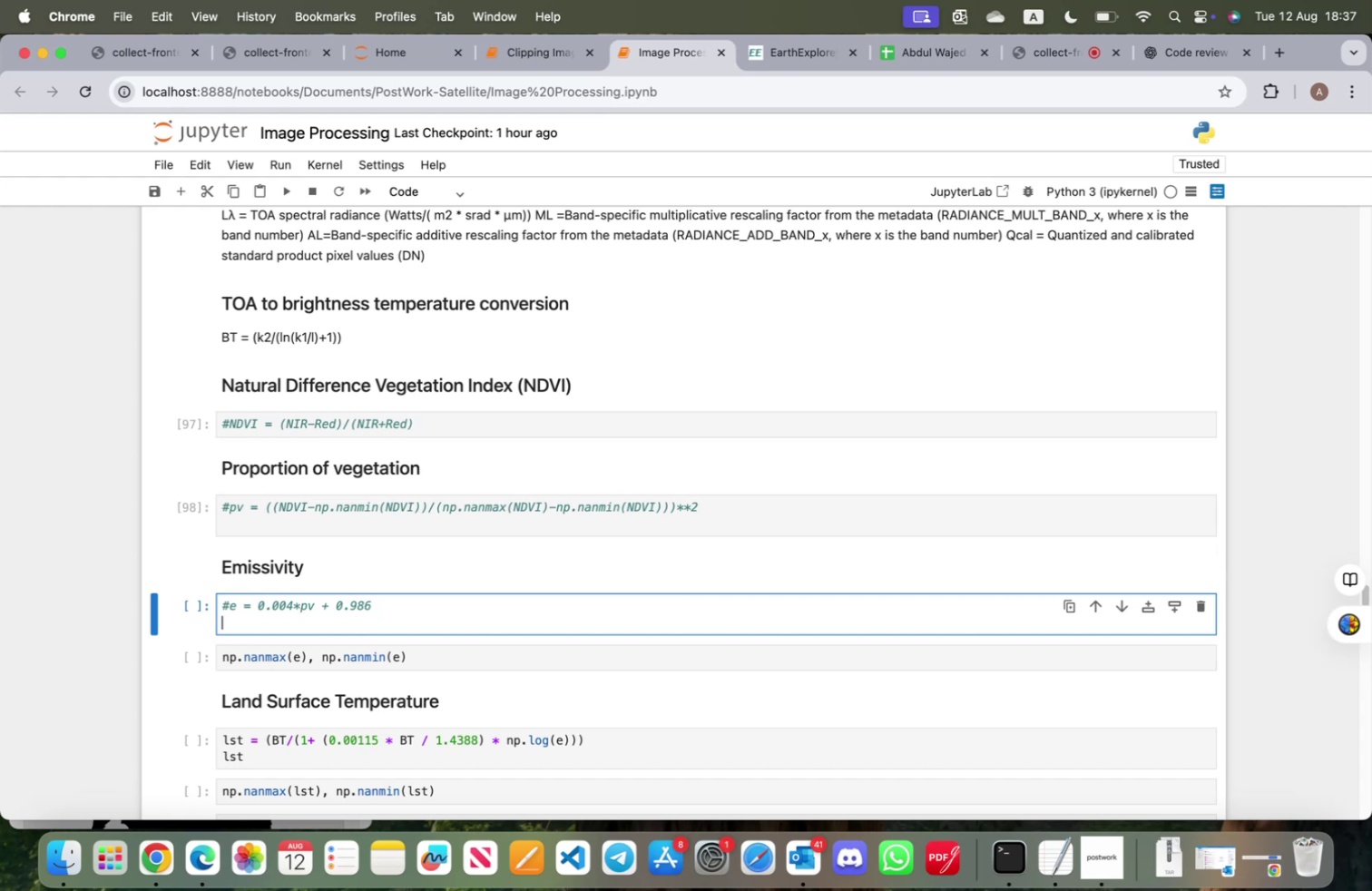 
key(Shift+Enter)
 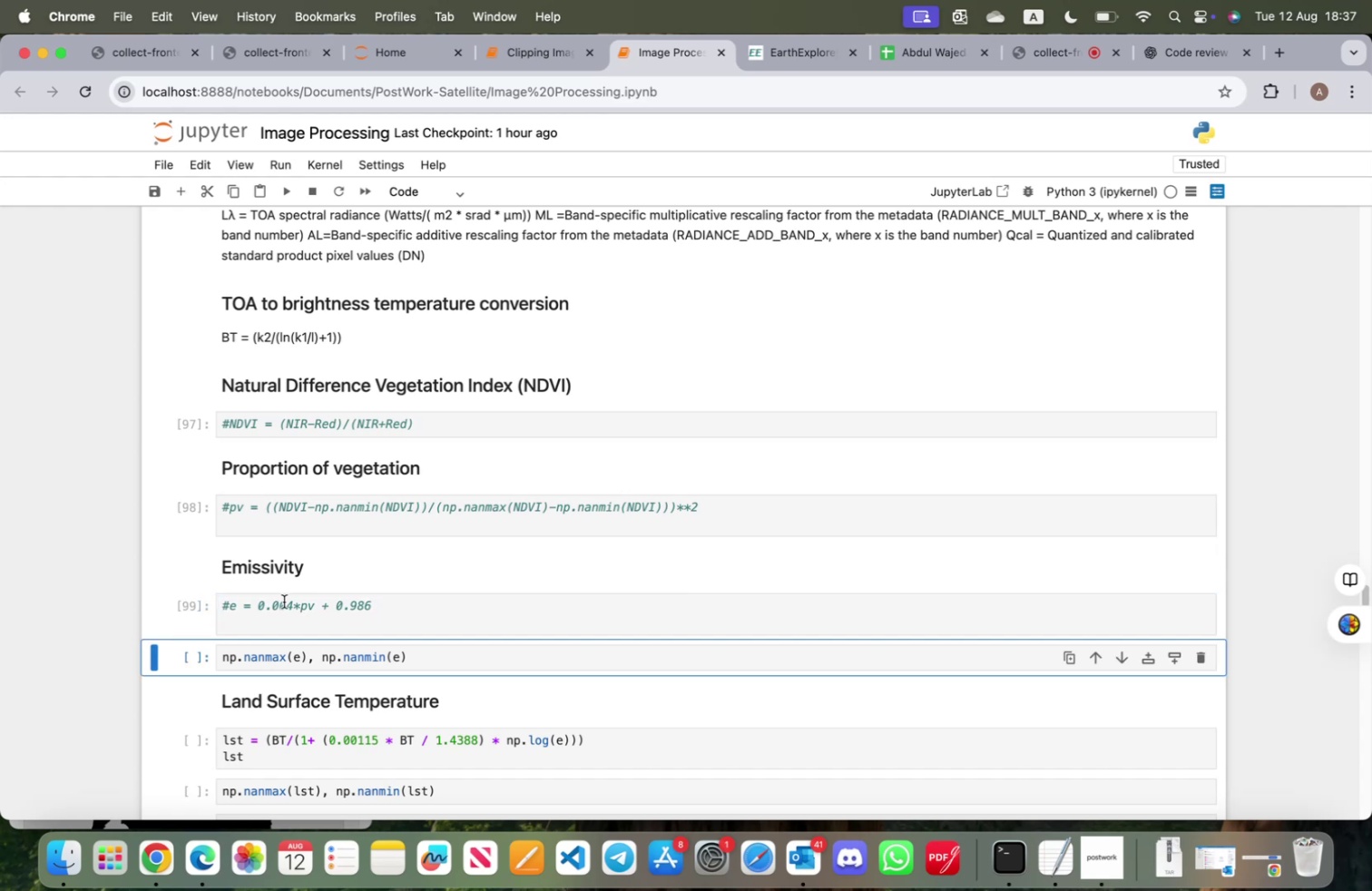 
scroll: coordinate [360, 612], scroll_direction: down, amount: 3.0
 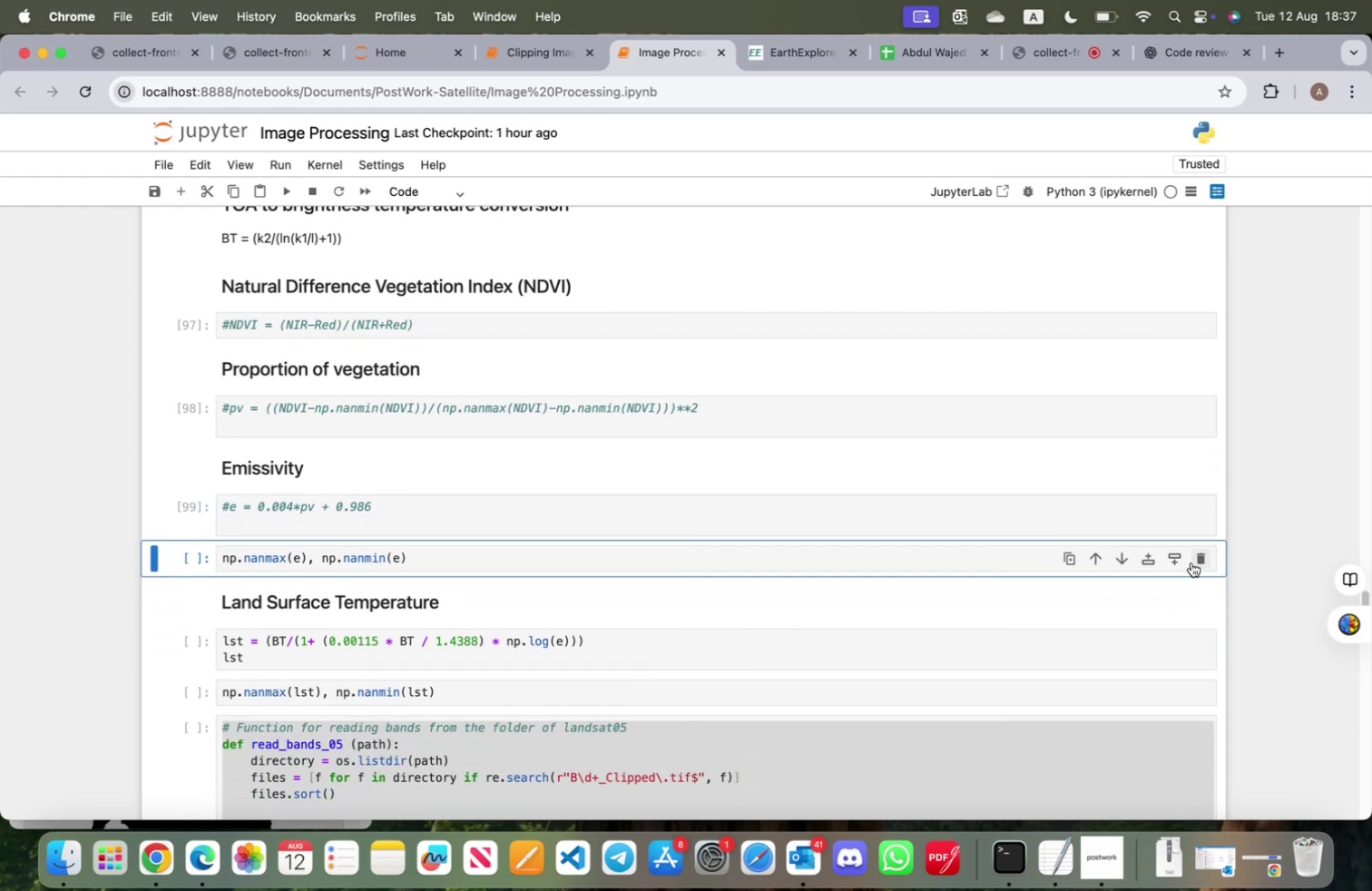 
left_click([1199, 557])
 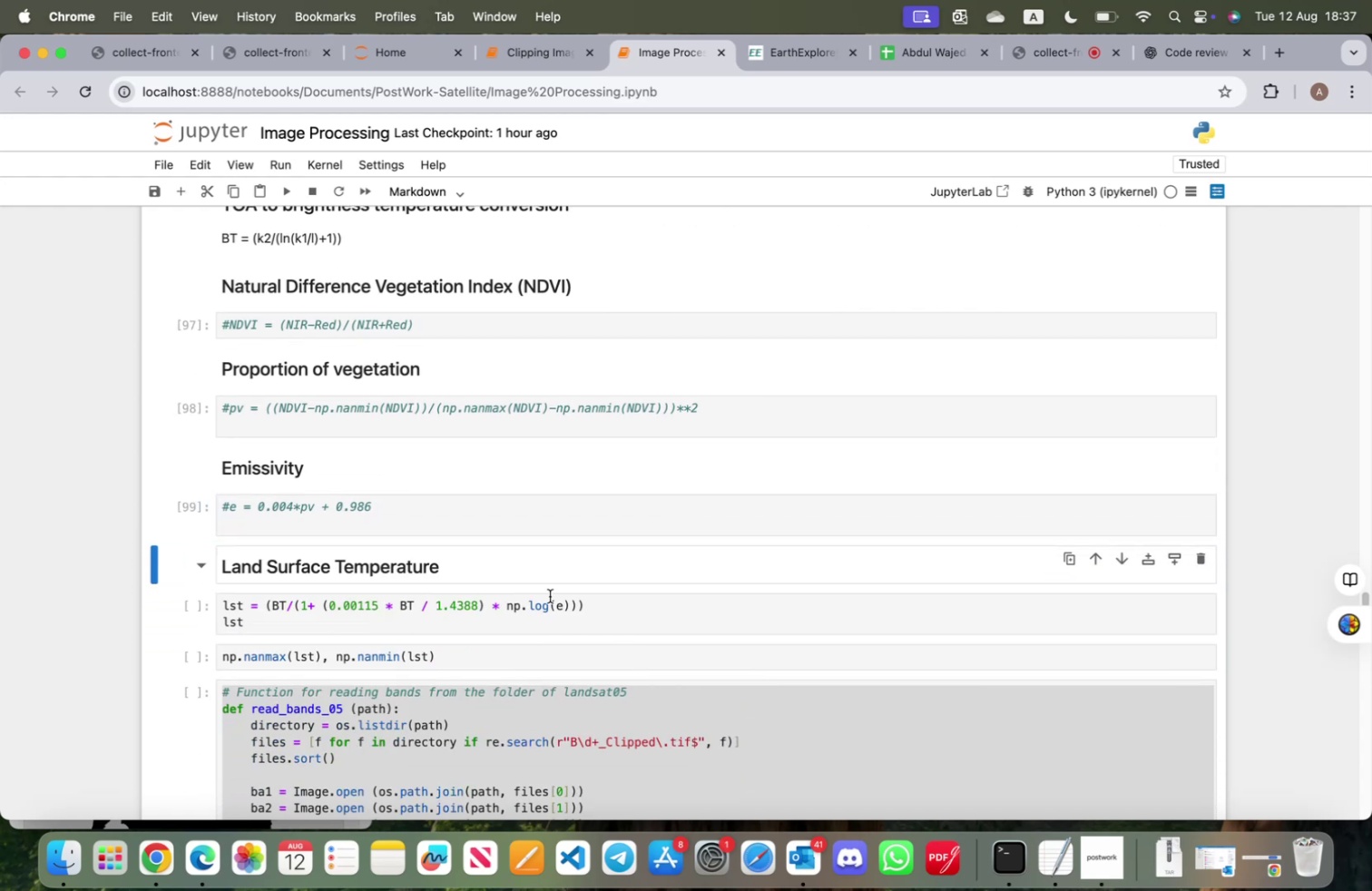 
scroll: coordinate [398, 591], scroll_direction: down, amount: 3.0
 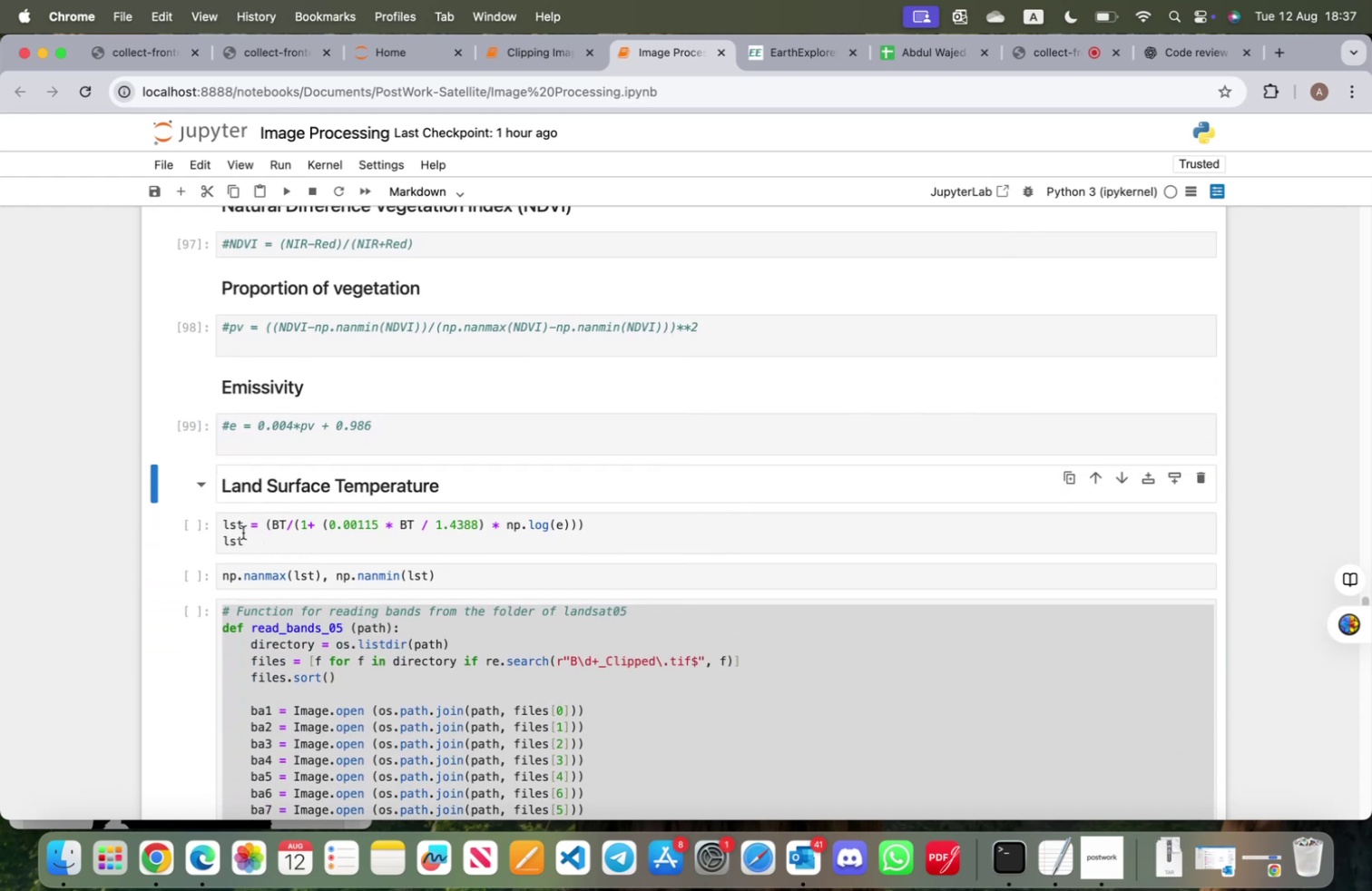 
left_click([225, 523])
 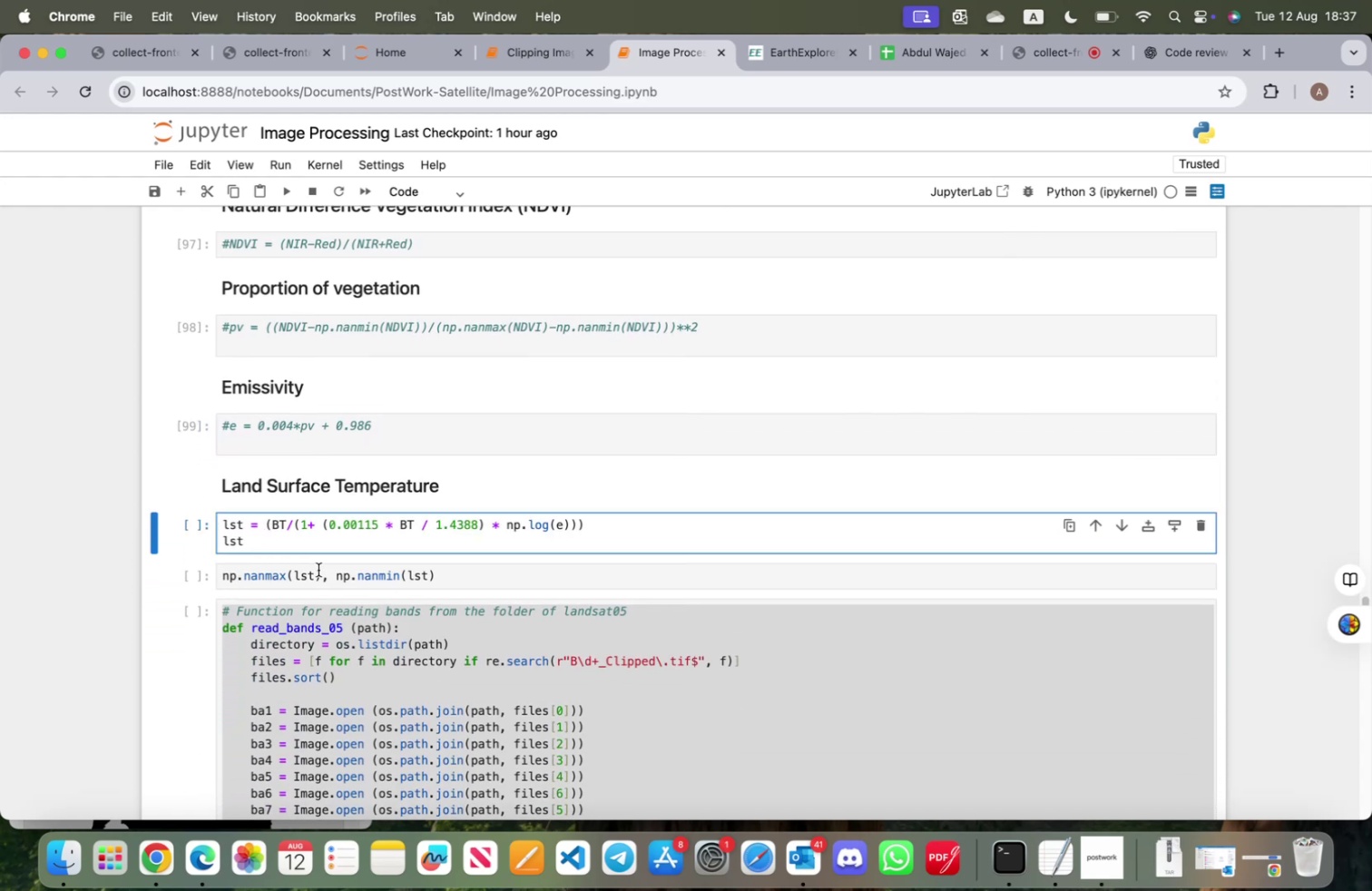 
key(Alt+OptionLeft)
 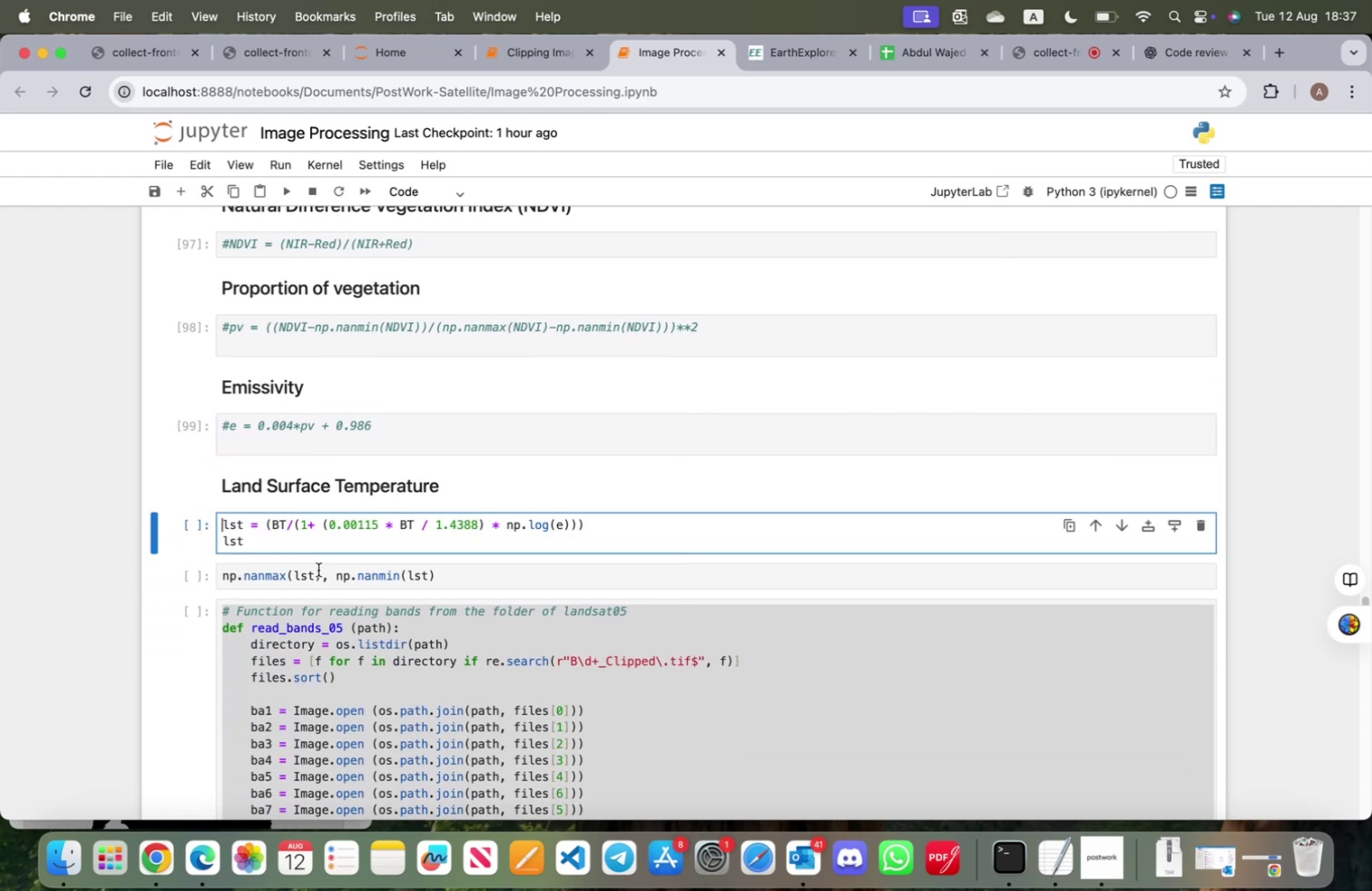 
key(Alt+3)
 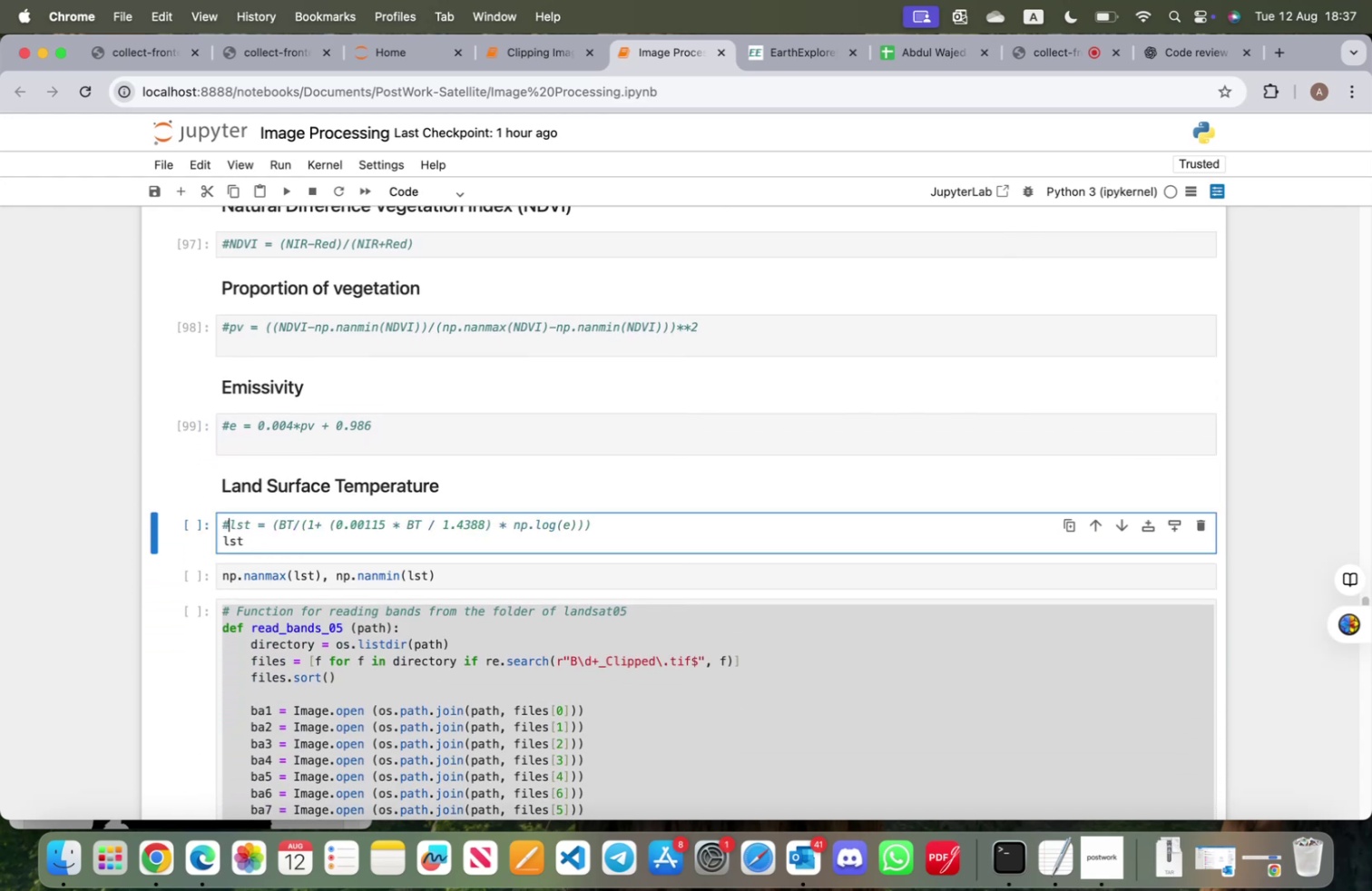 
key(ArrowDown)
 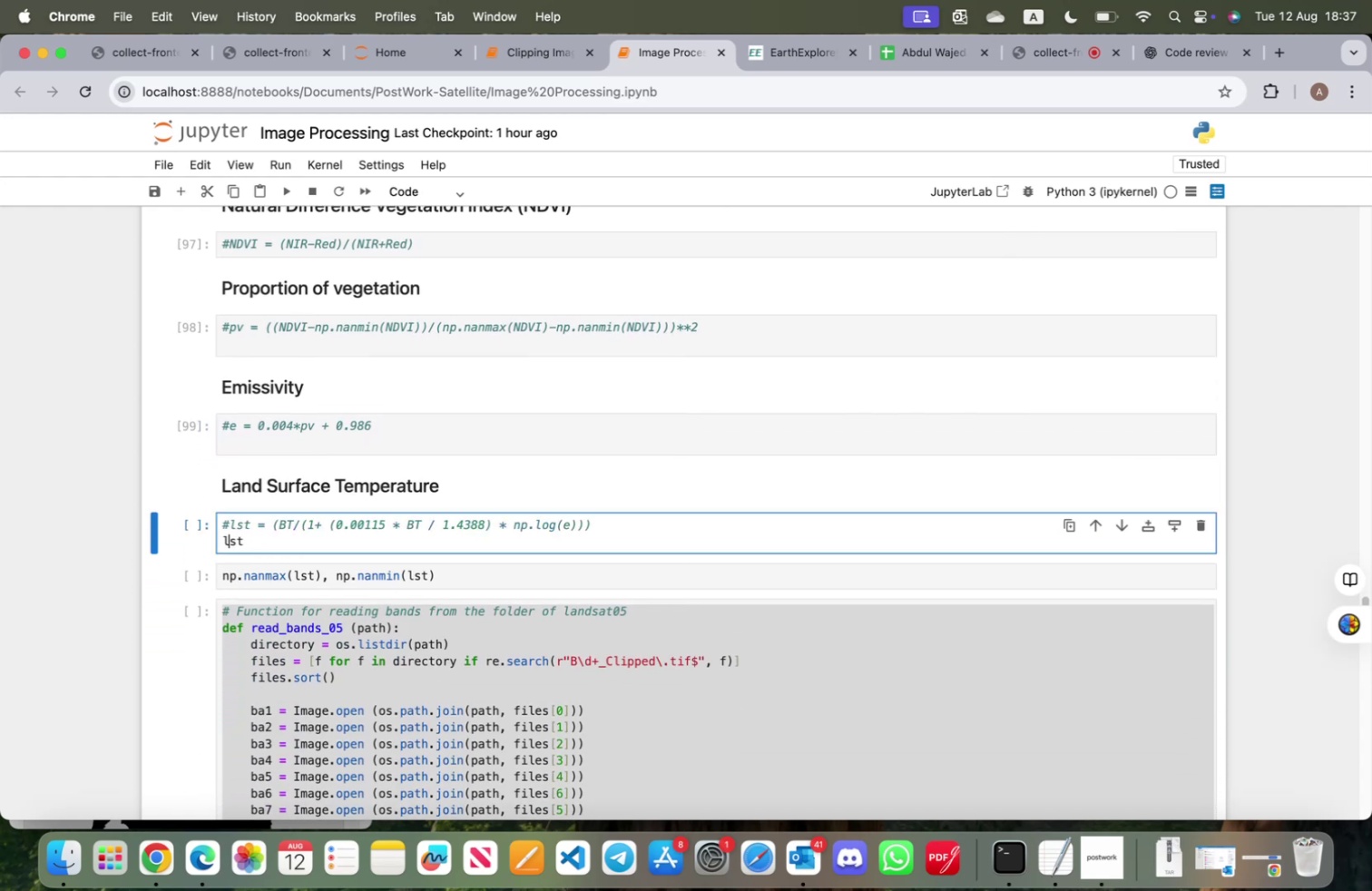 
key(ArrowRight)
 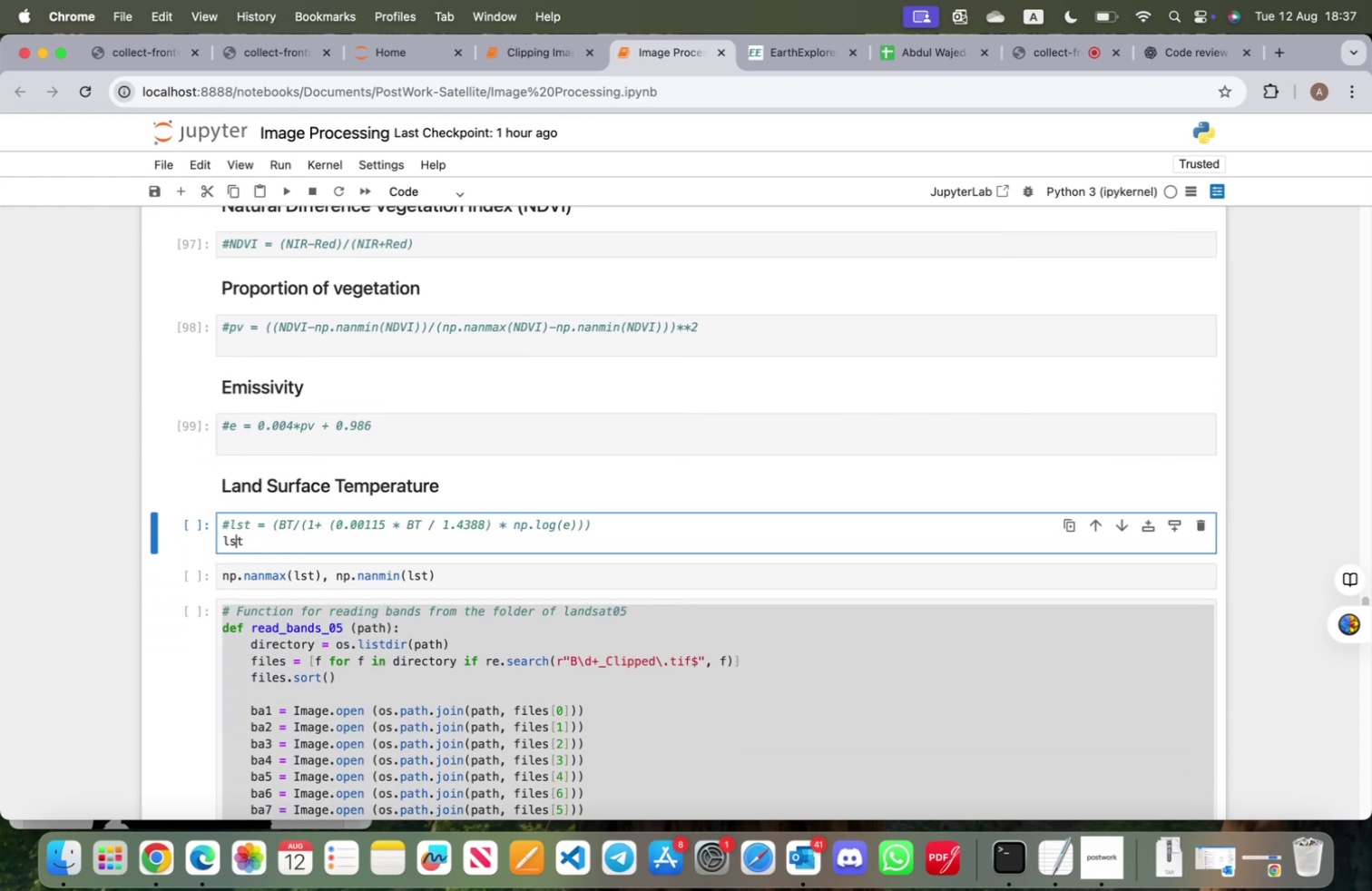 
key(ArrowRight)
 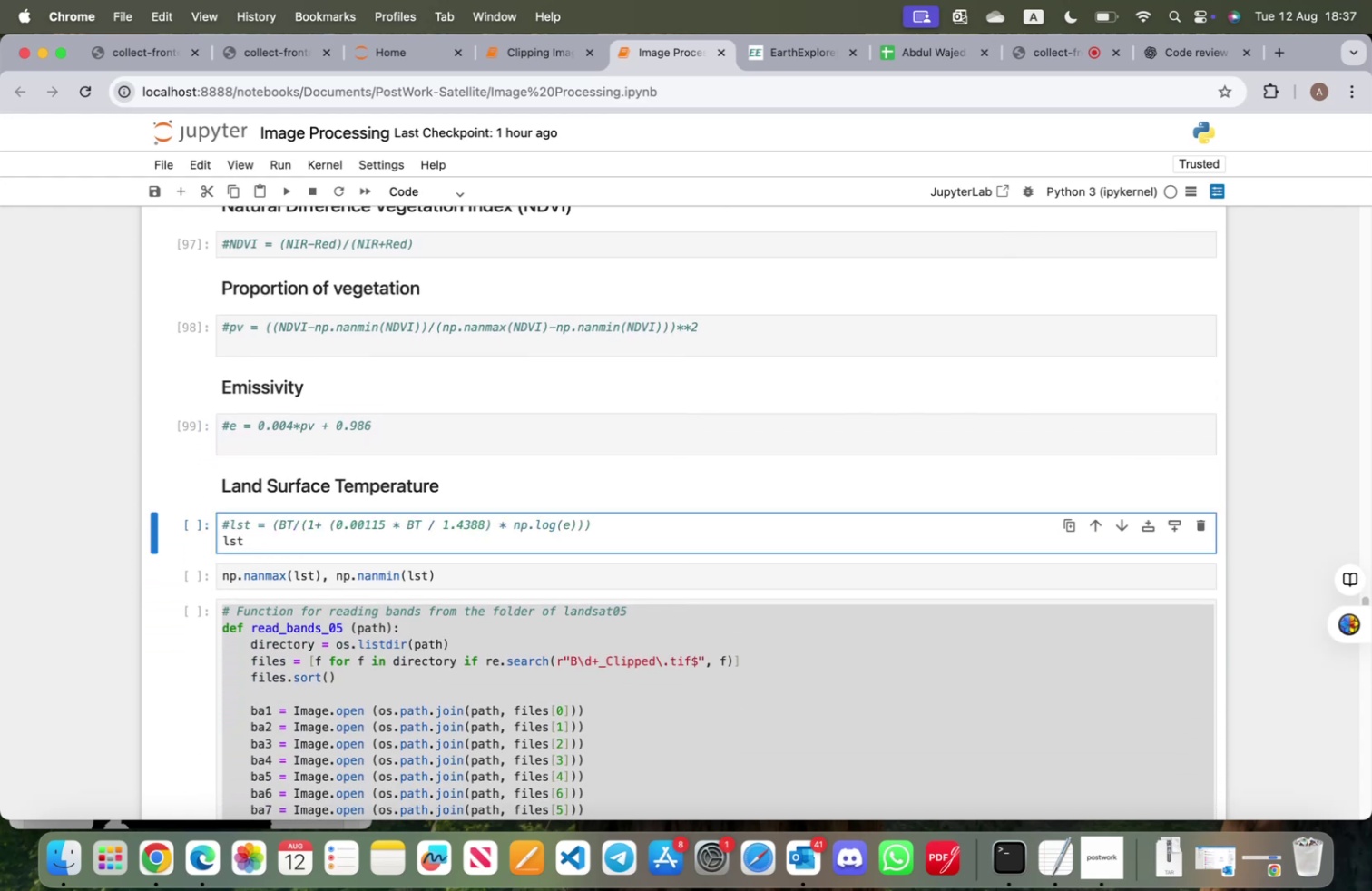 
key(Backspace)
 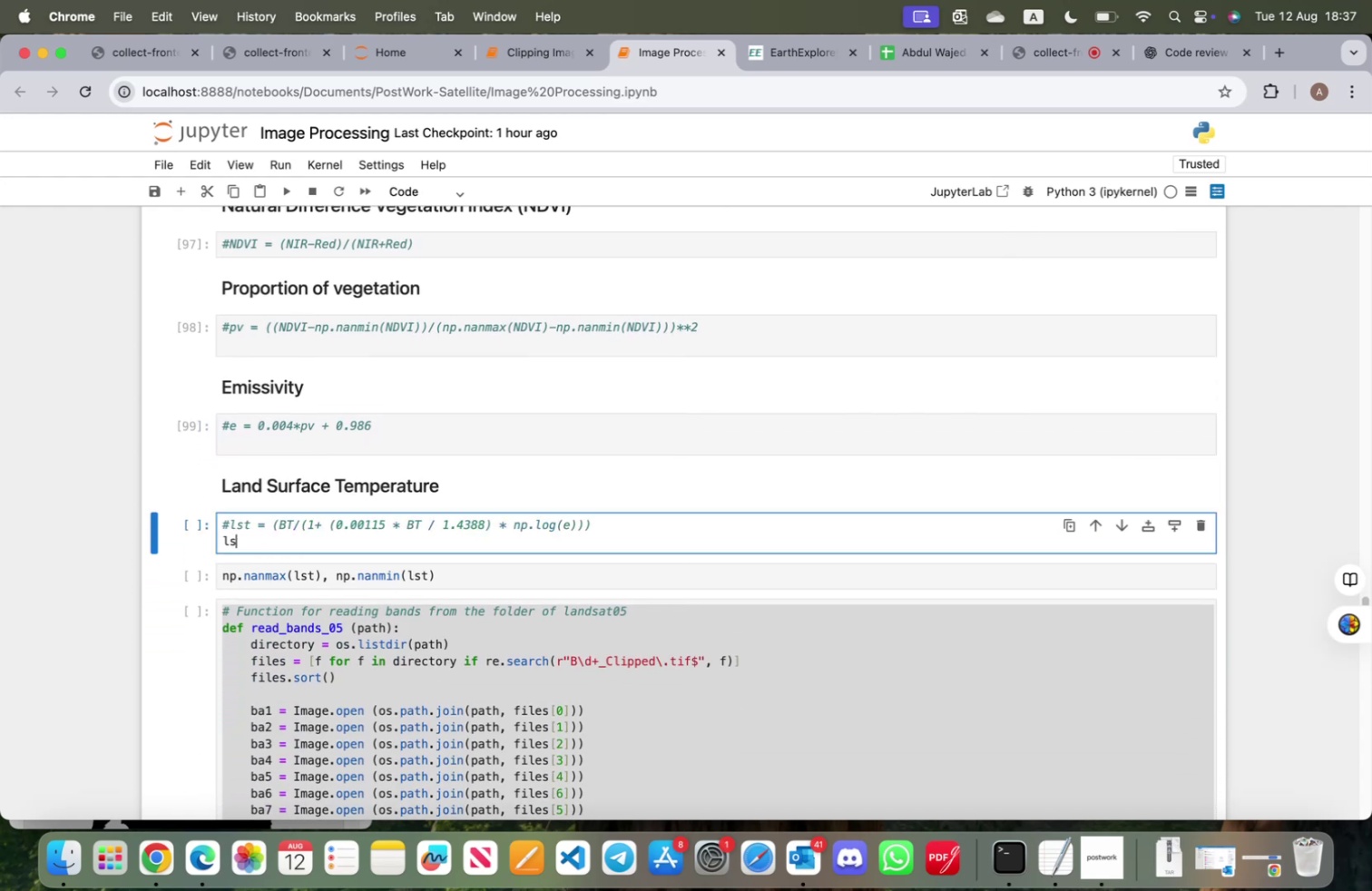 
key(Backspace)
 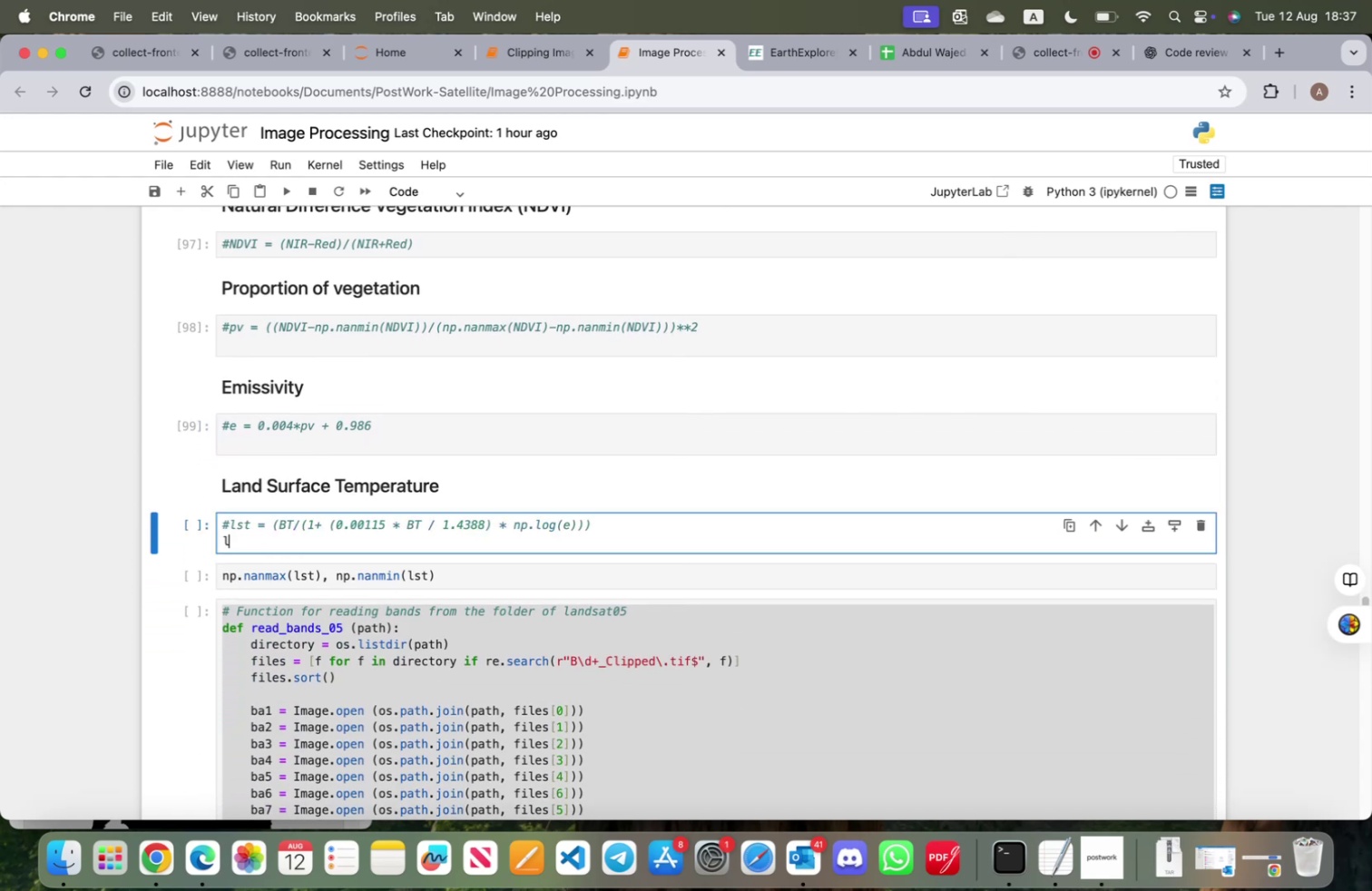 
key(Backspace)
 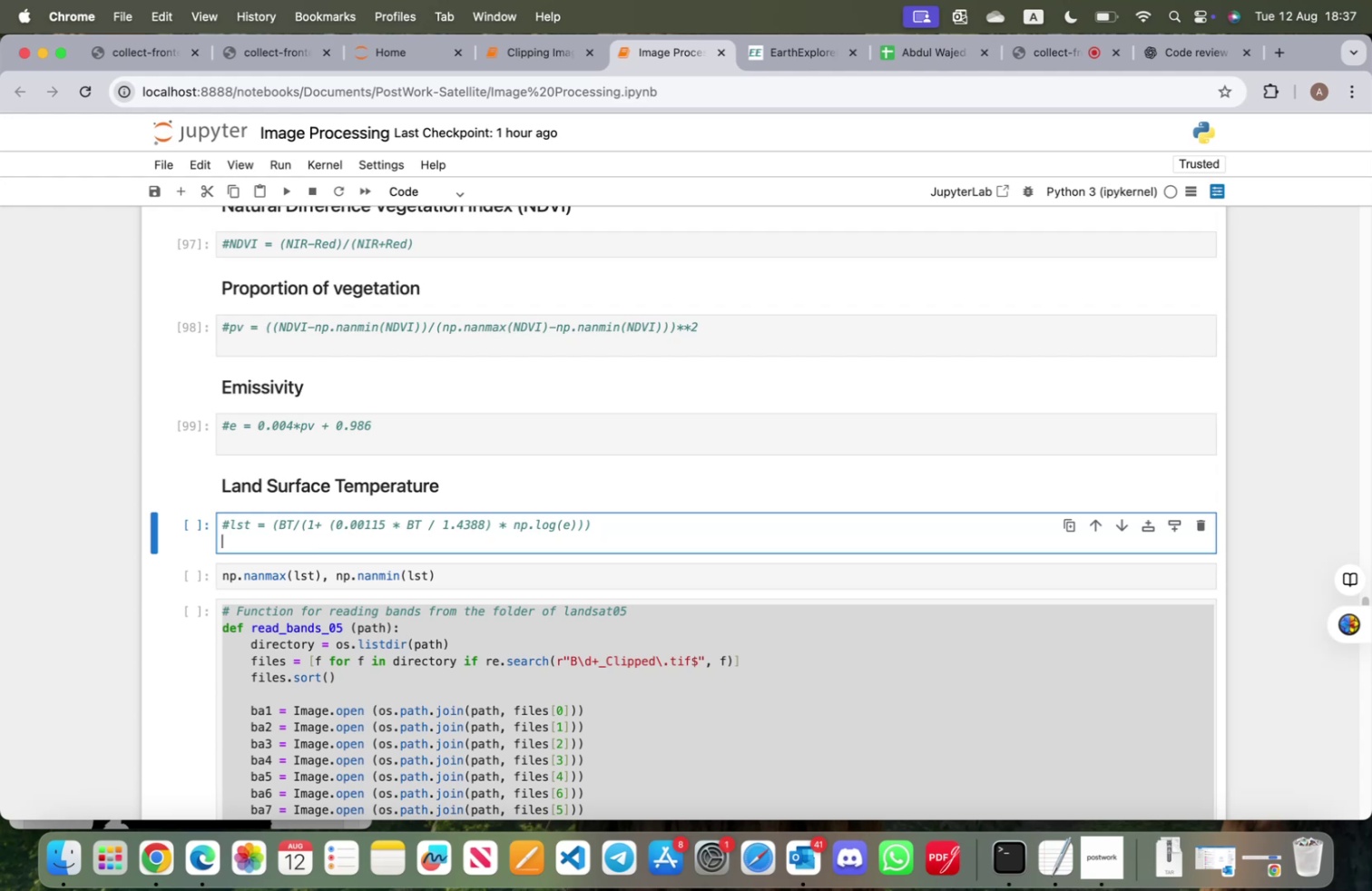 
key(Backspace)
 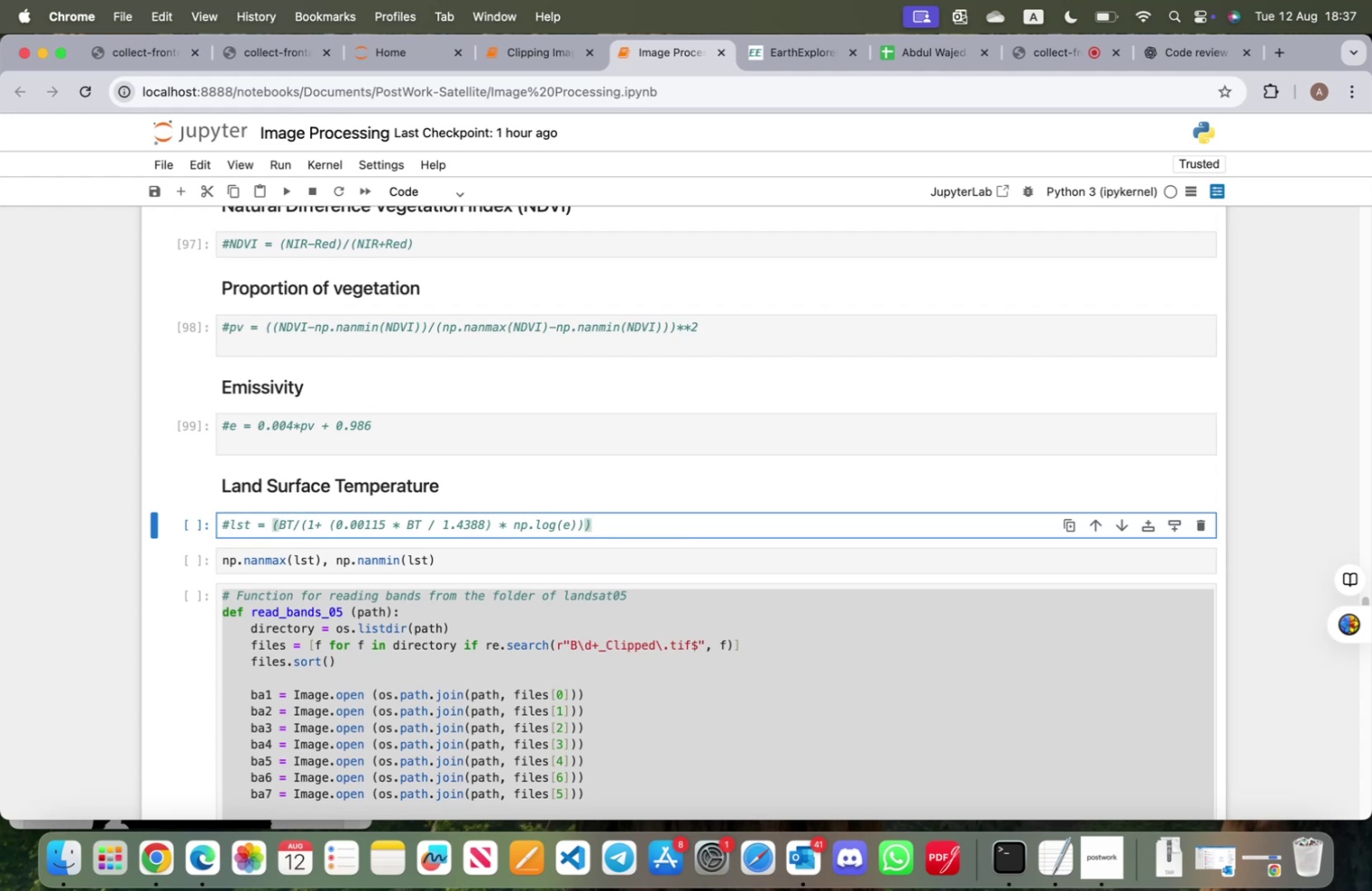 
key(Shift+ShiftRight)
 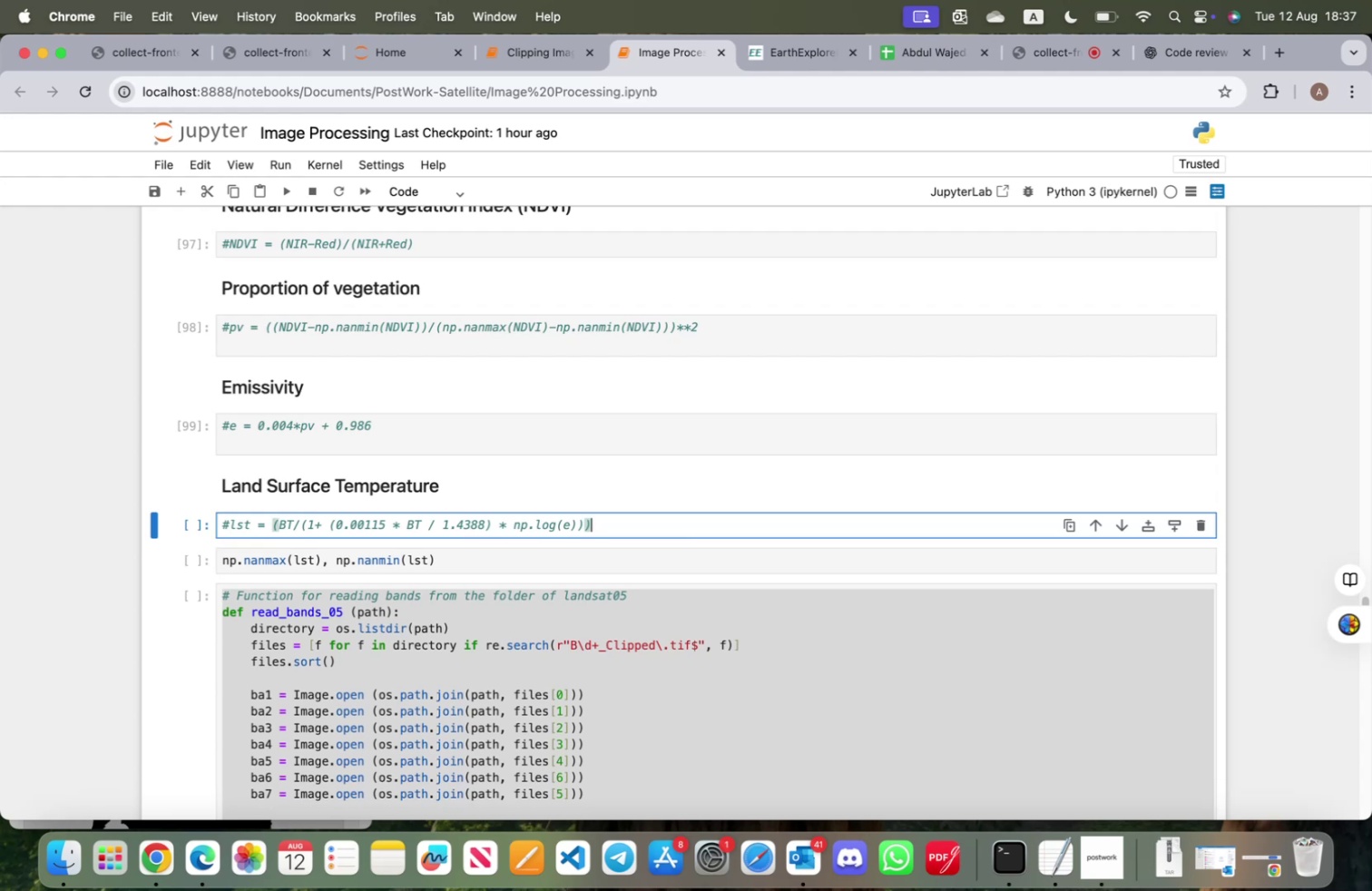 
key(Shift+Enter)
 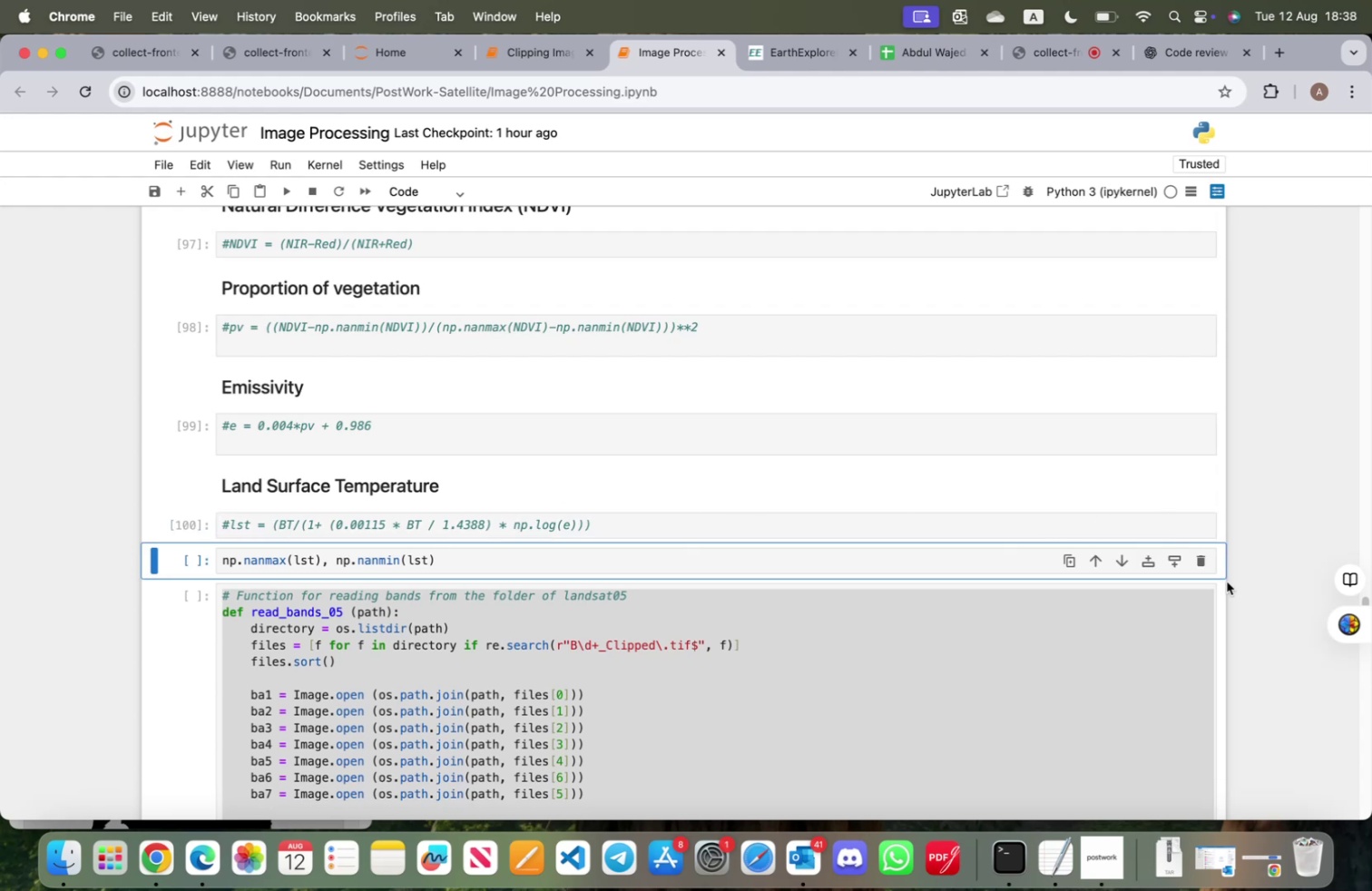 
left_click([1203, 562])
 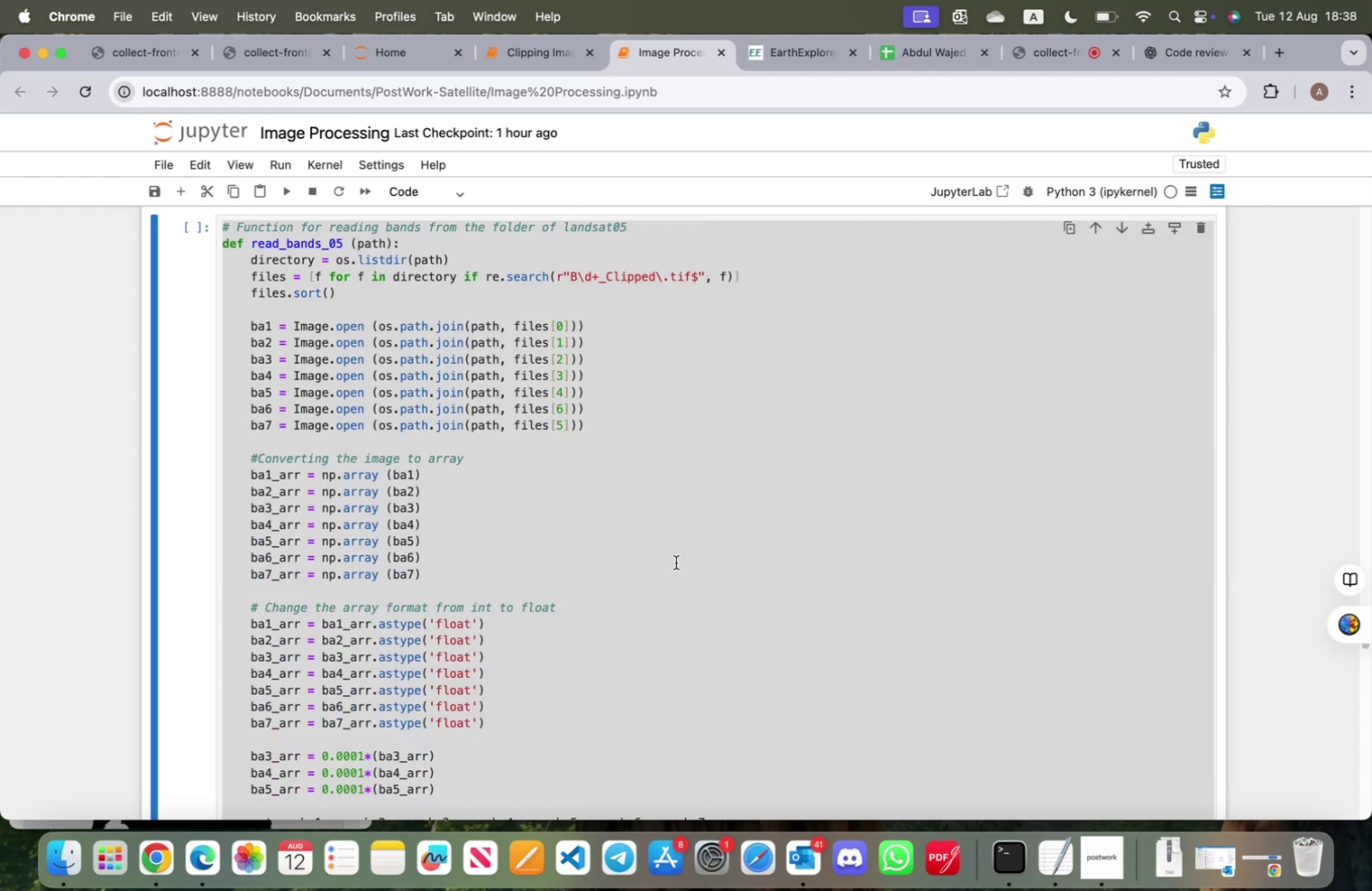 
scroll: coordinate [586, 623], scroll_direction: up, amount: 3.0
 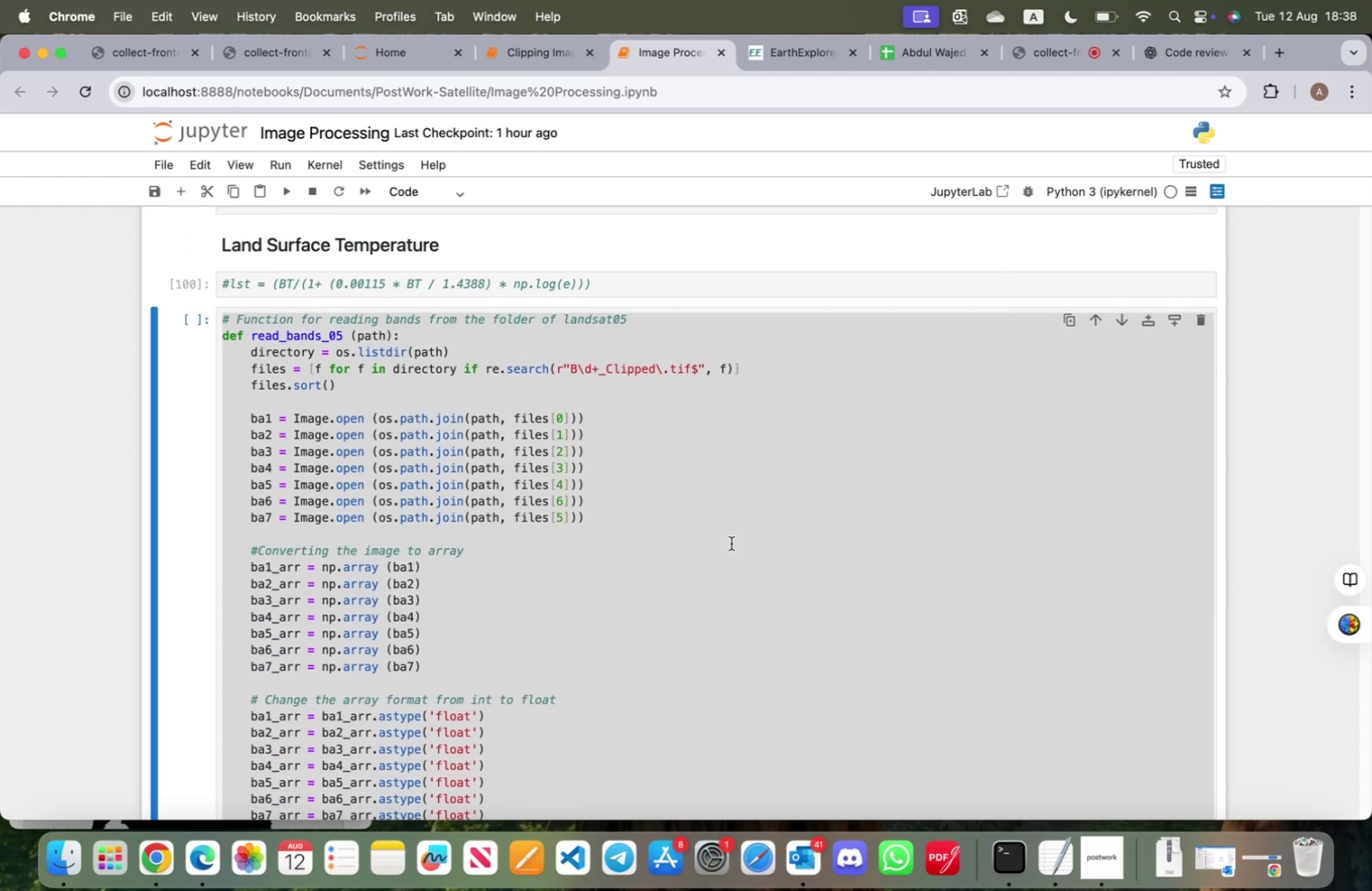 
left_click([731, 543])
 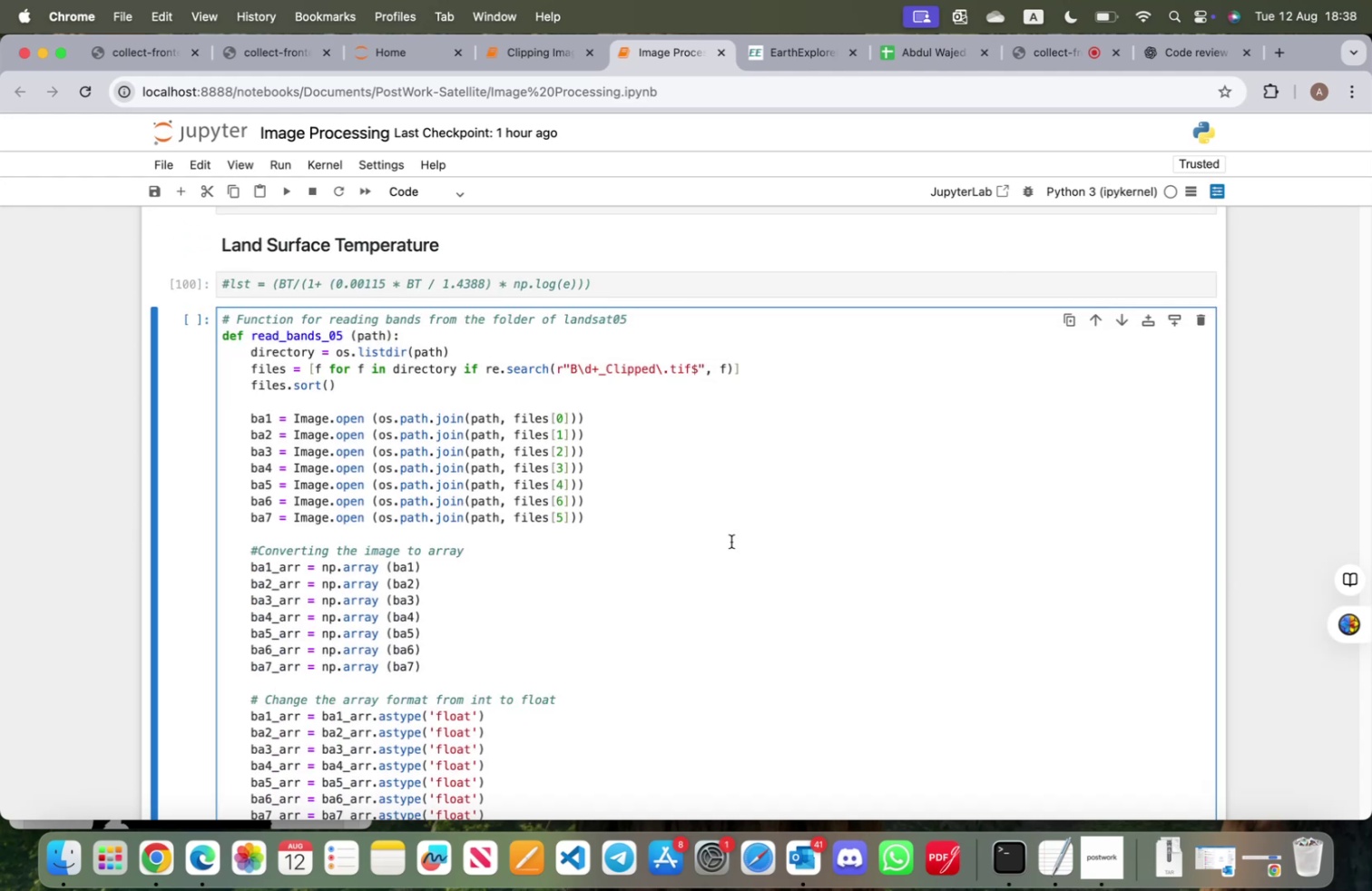 
scroll: coordinate [780, 565], scroll_direction: up, amount: 67.0
 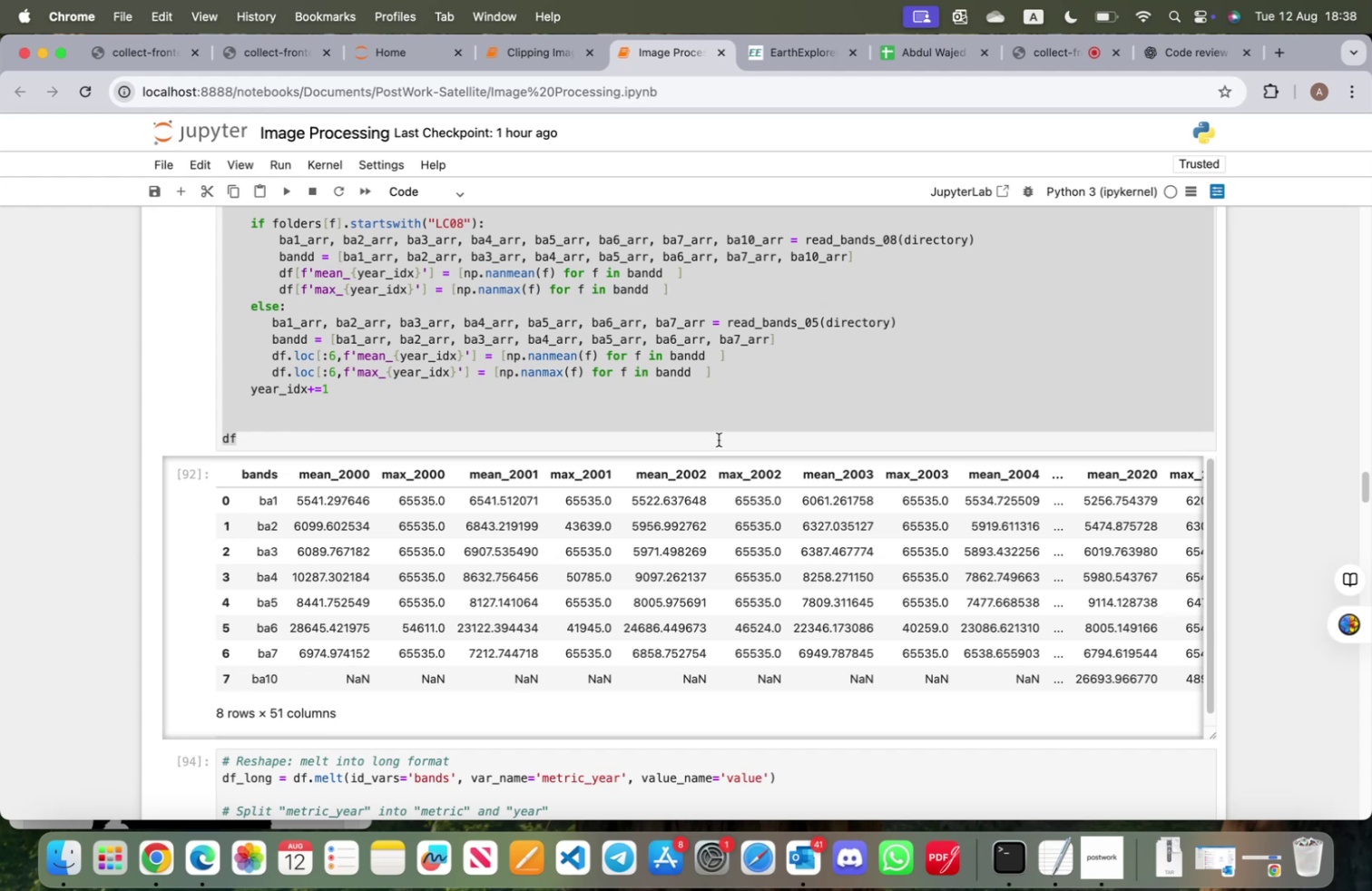 
left_click([719, 439])
 